 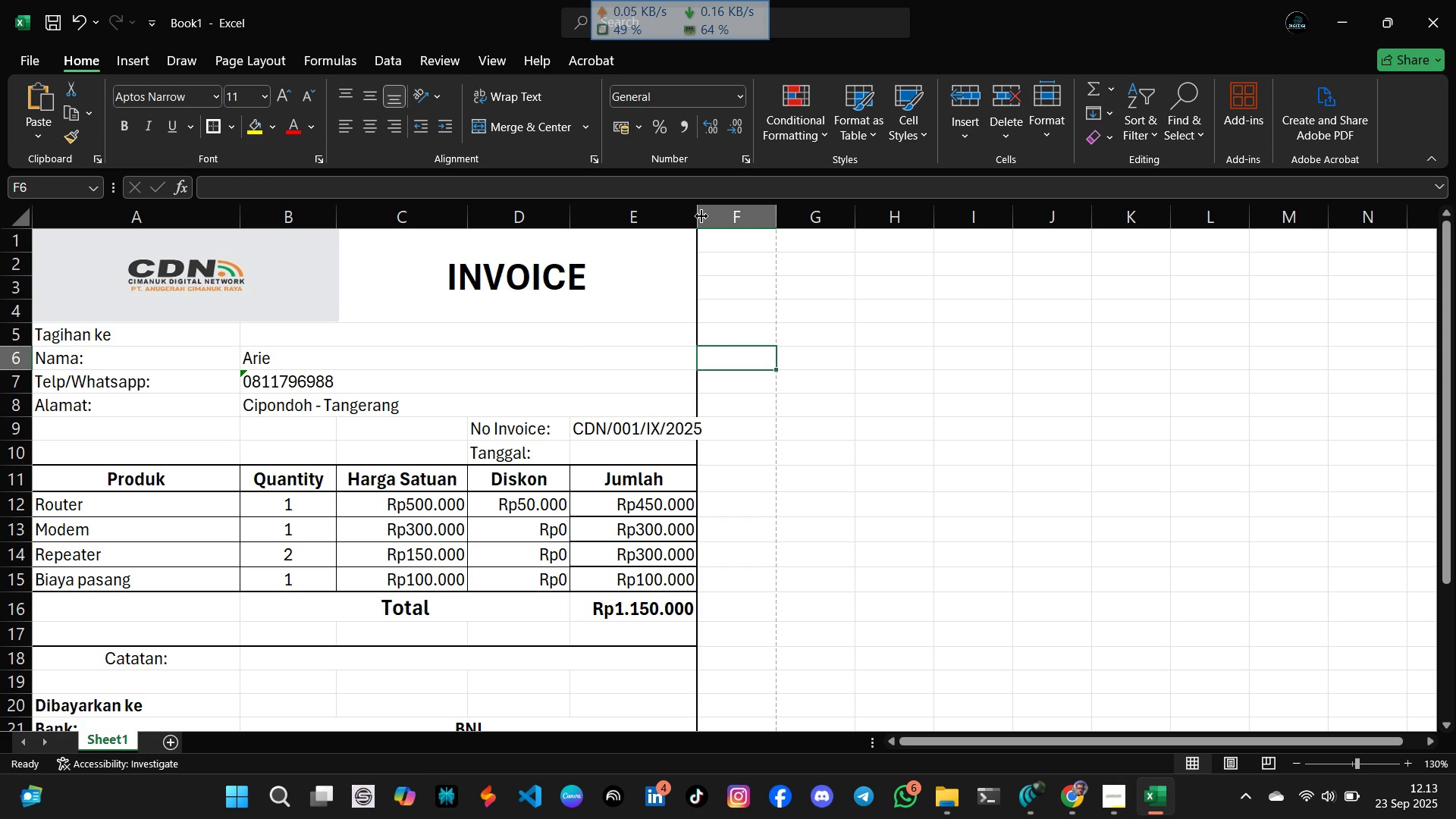 
left_click([653, 448])
 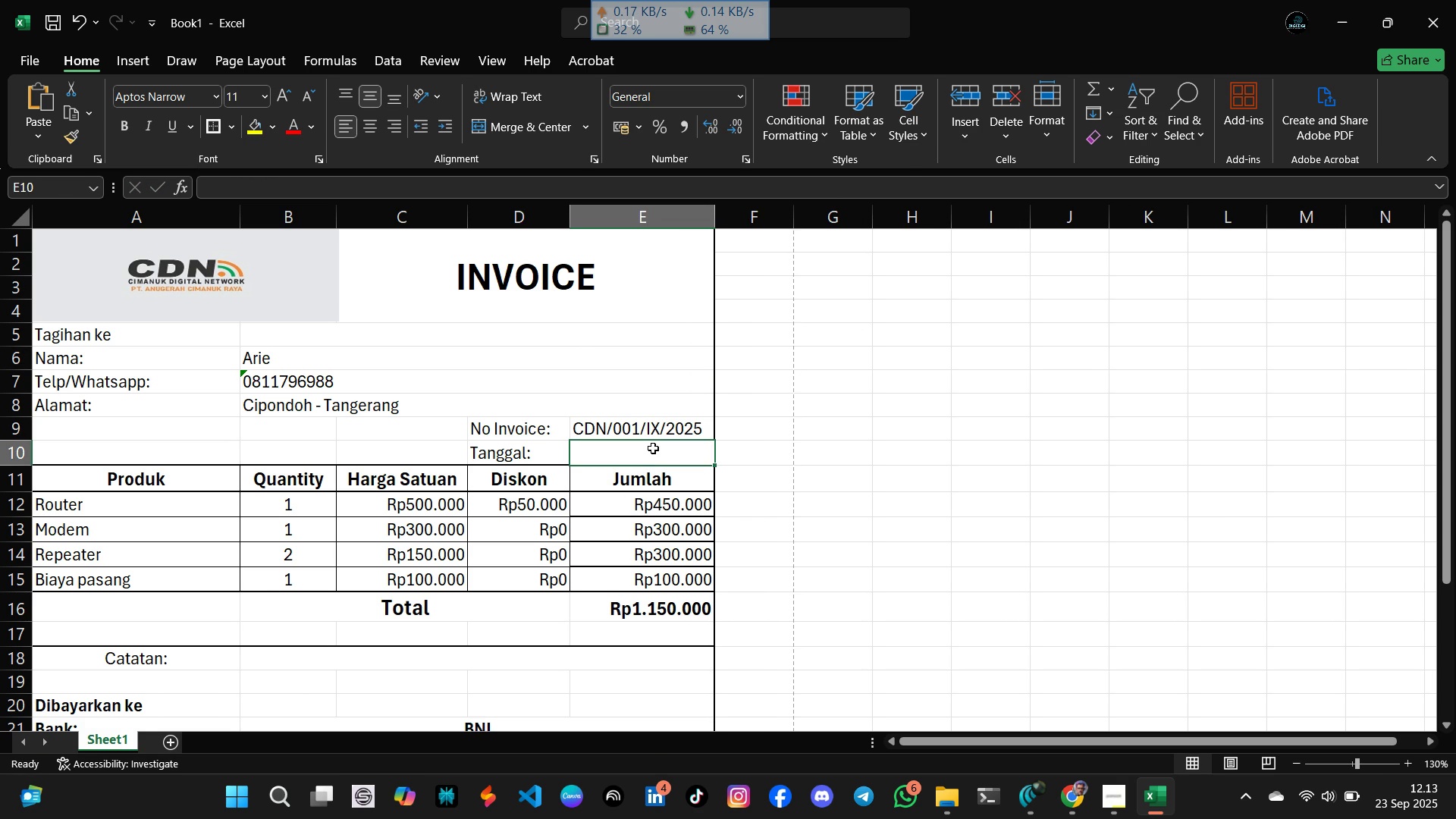 
right_click([653, 448])
 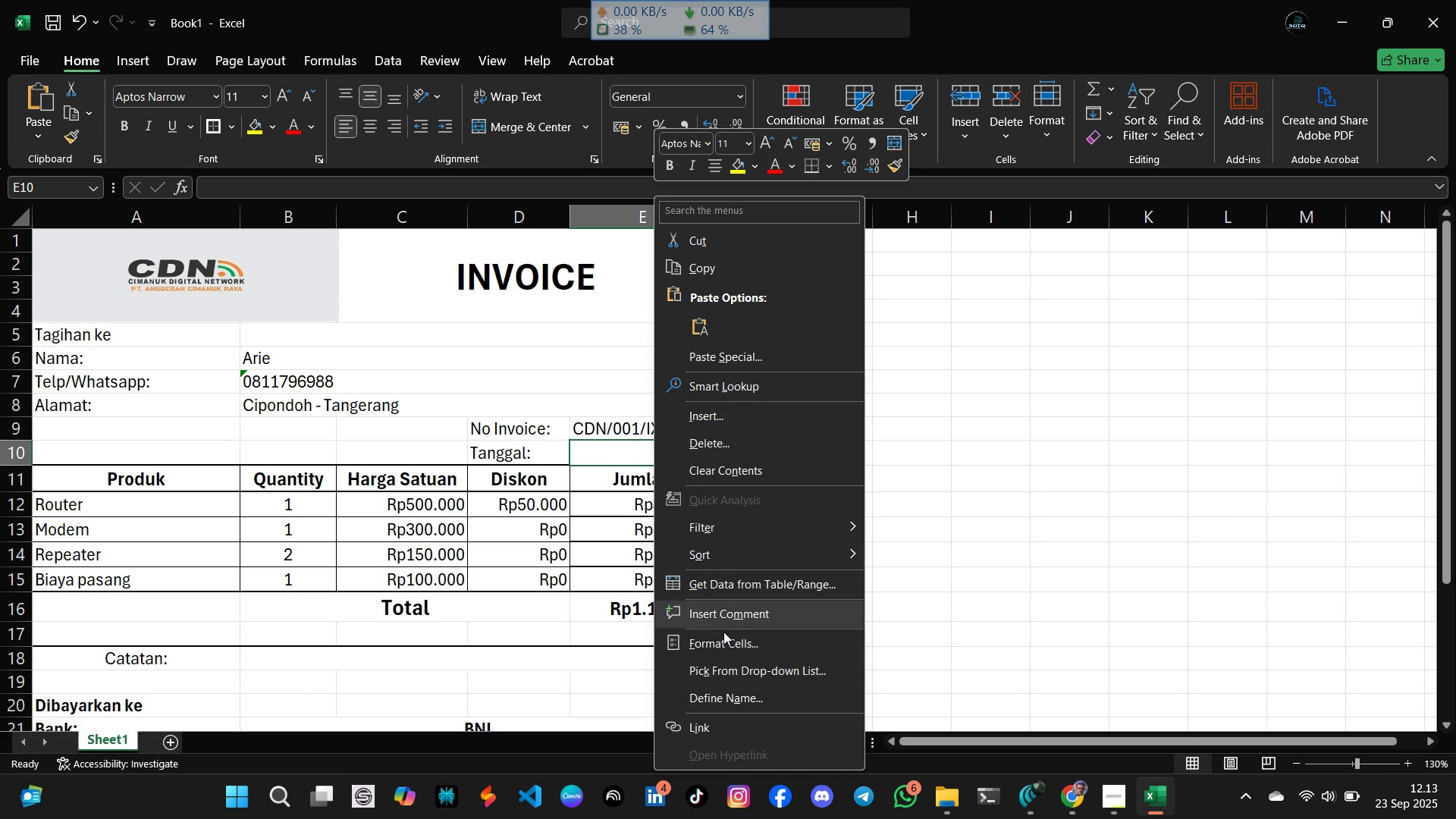 
left_click([726, 643])
 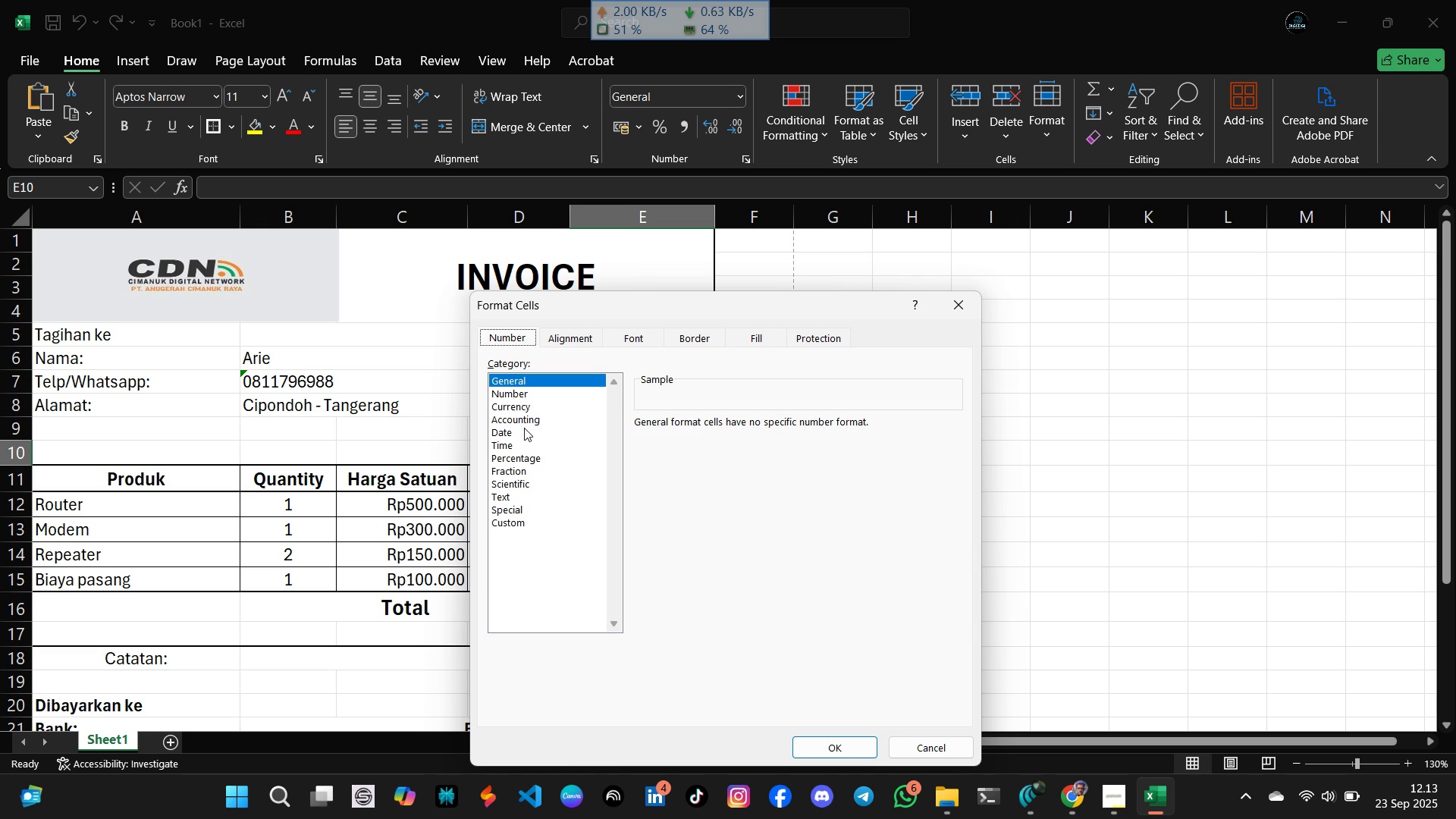 
left_click([519, 436])
 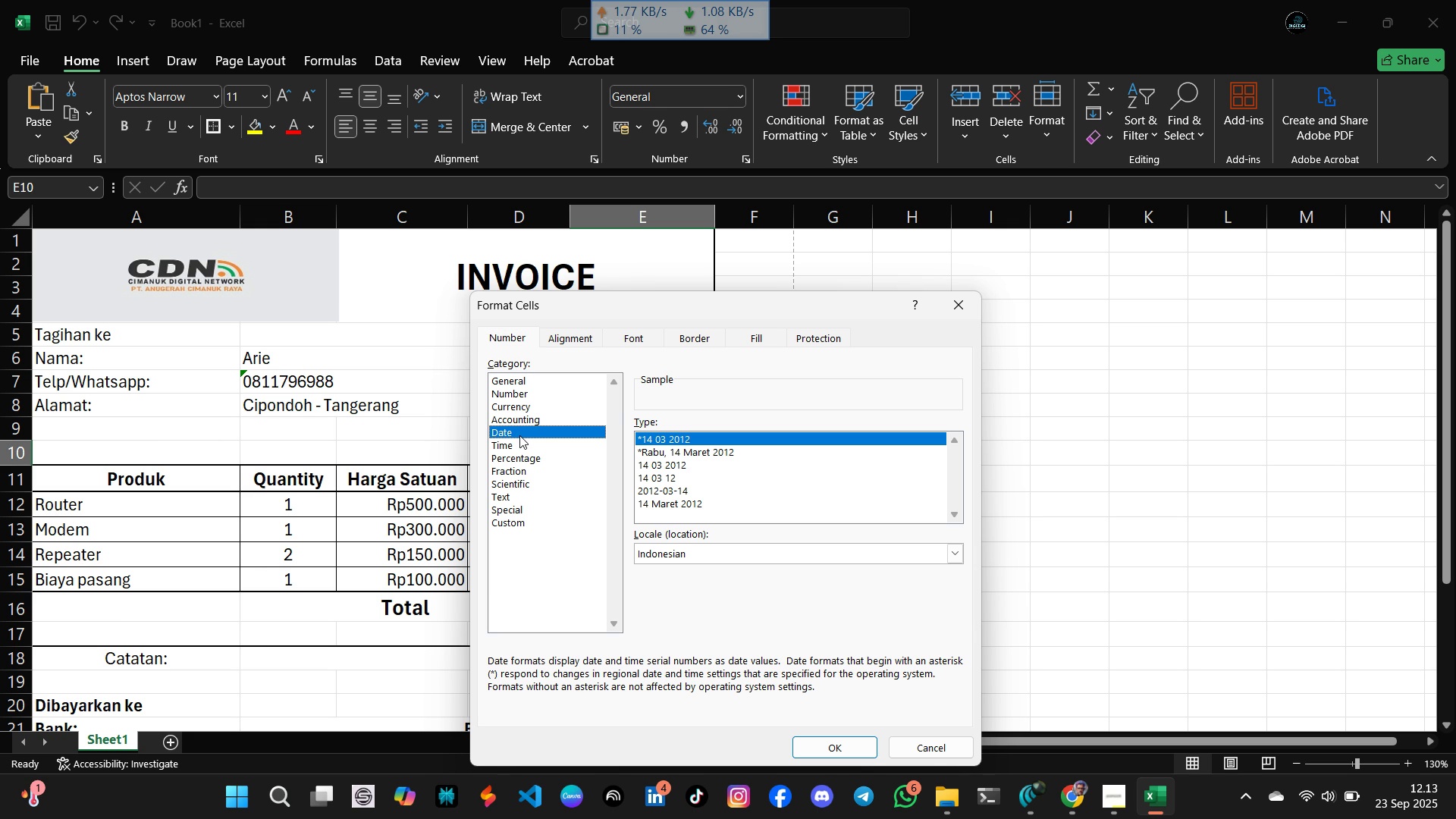 
wait(7.62)
 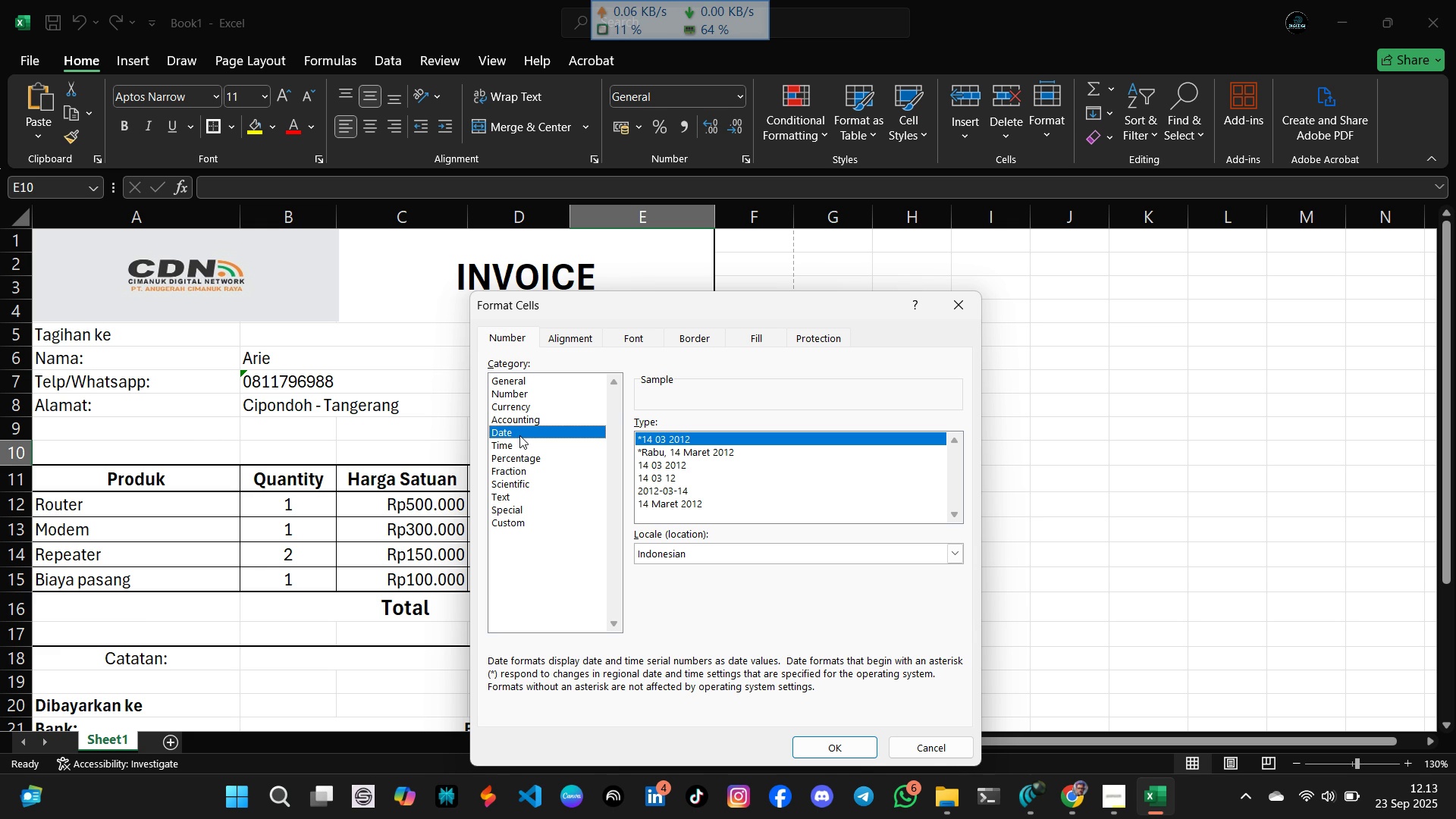 
left_click([832, 743])
 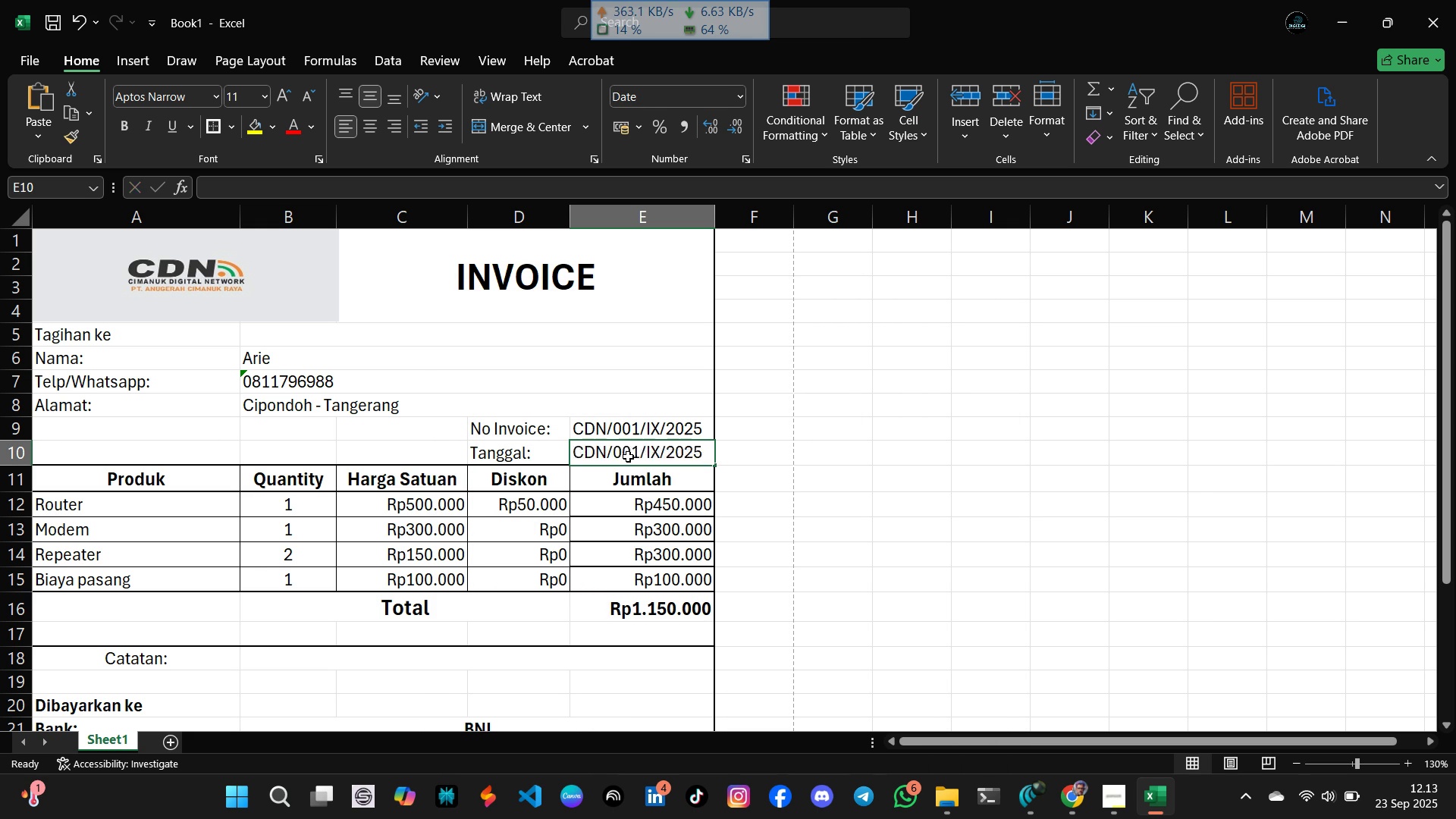 
type(2/09/2025)
key(Backspace)
type(5)
 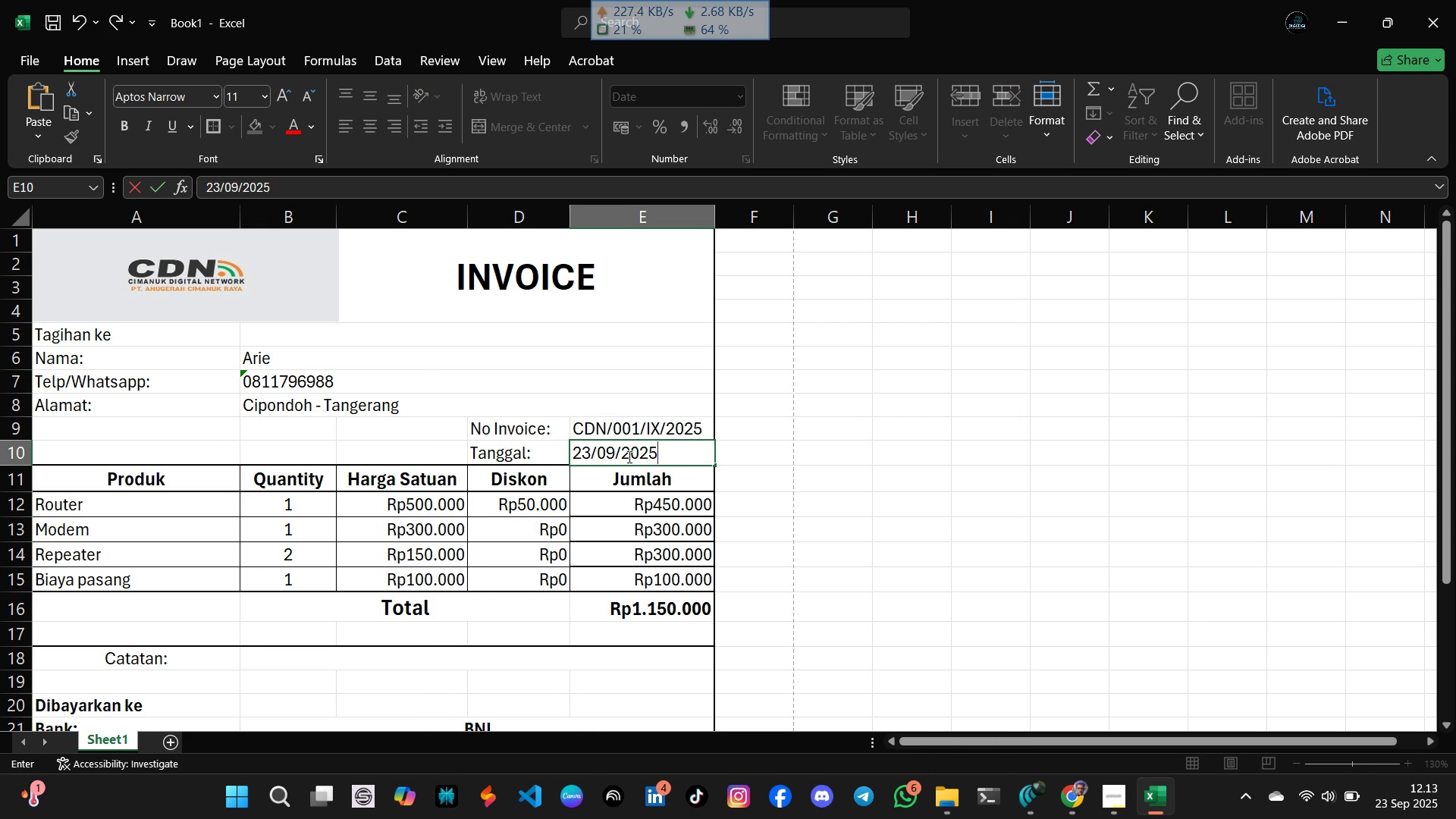 
key(Enter)
 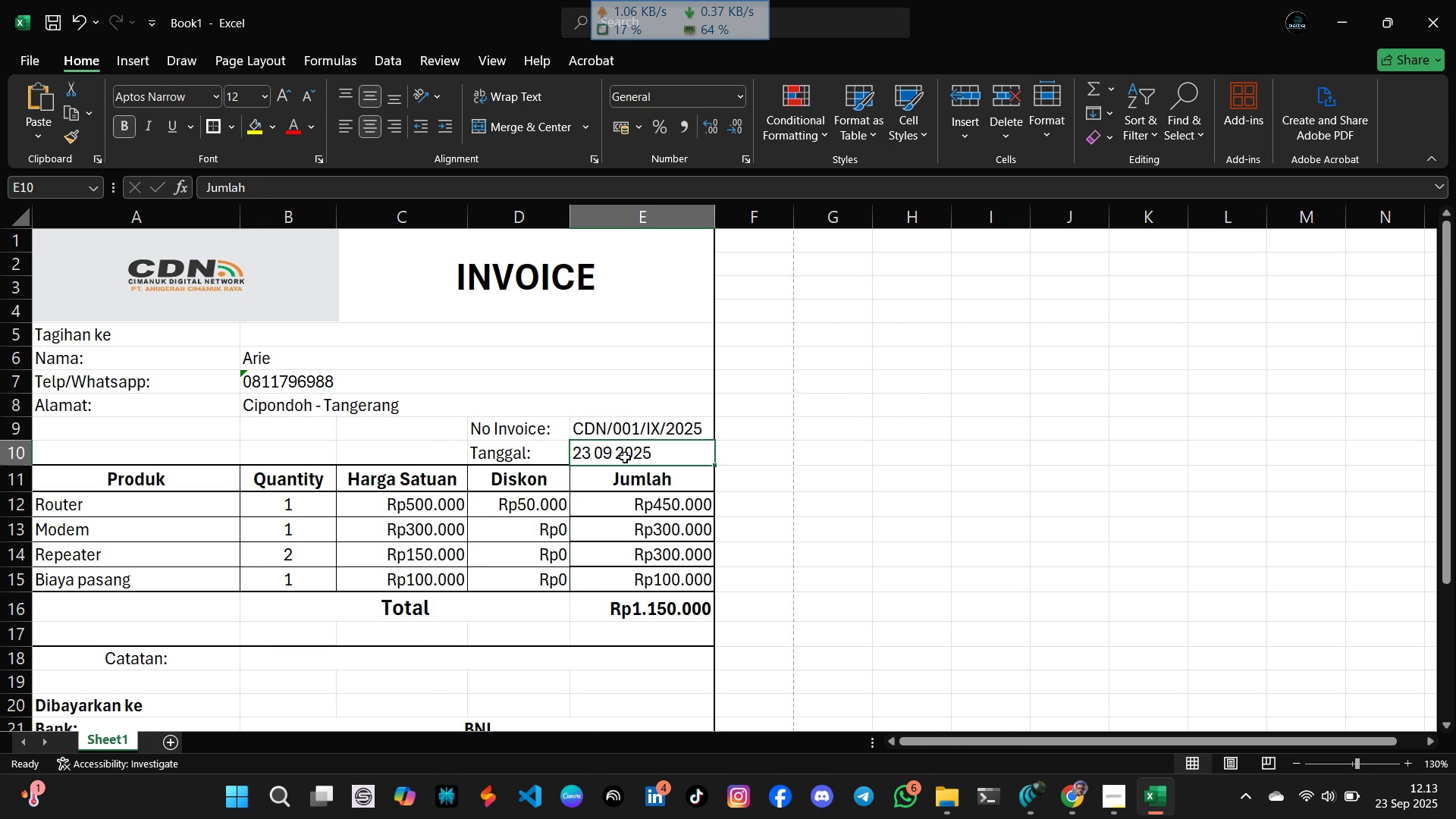 
left_click([625, 457])
 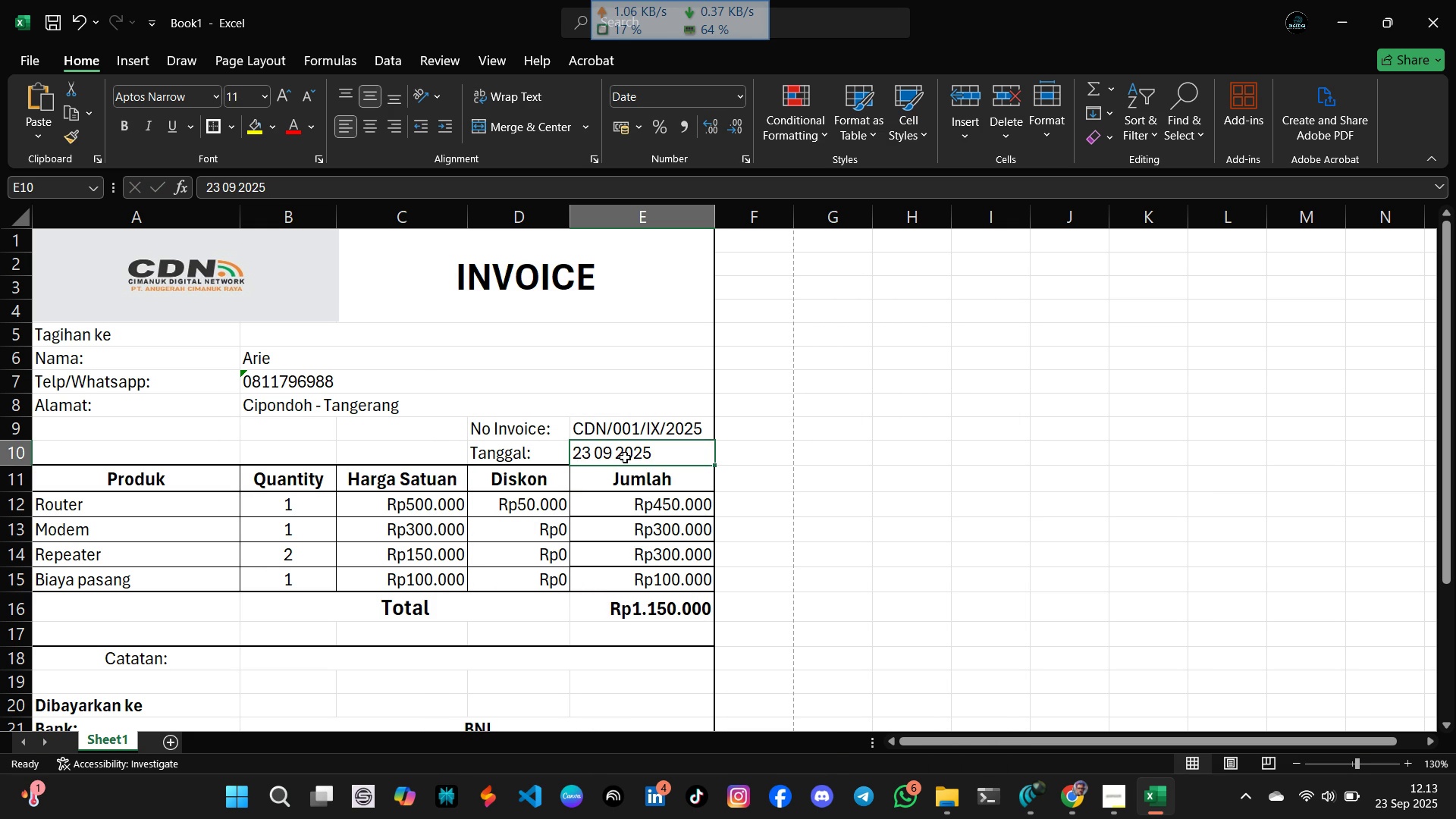 
right_click([625, 457])
 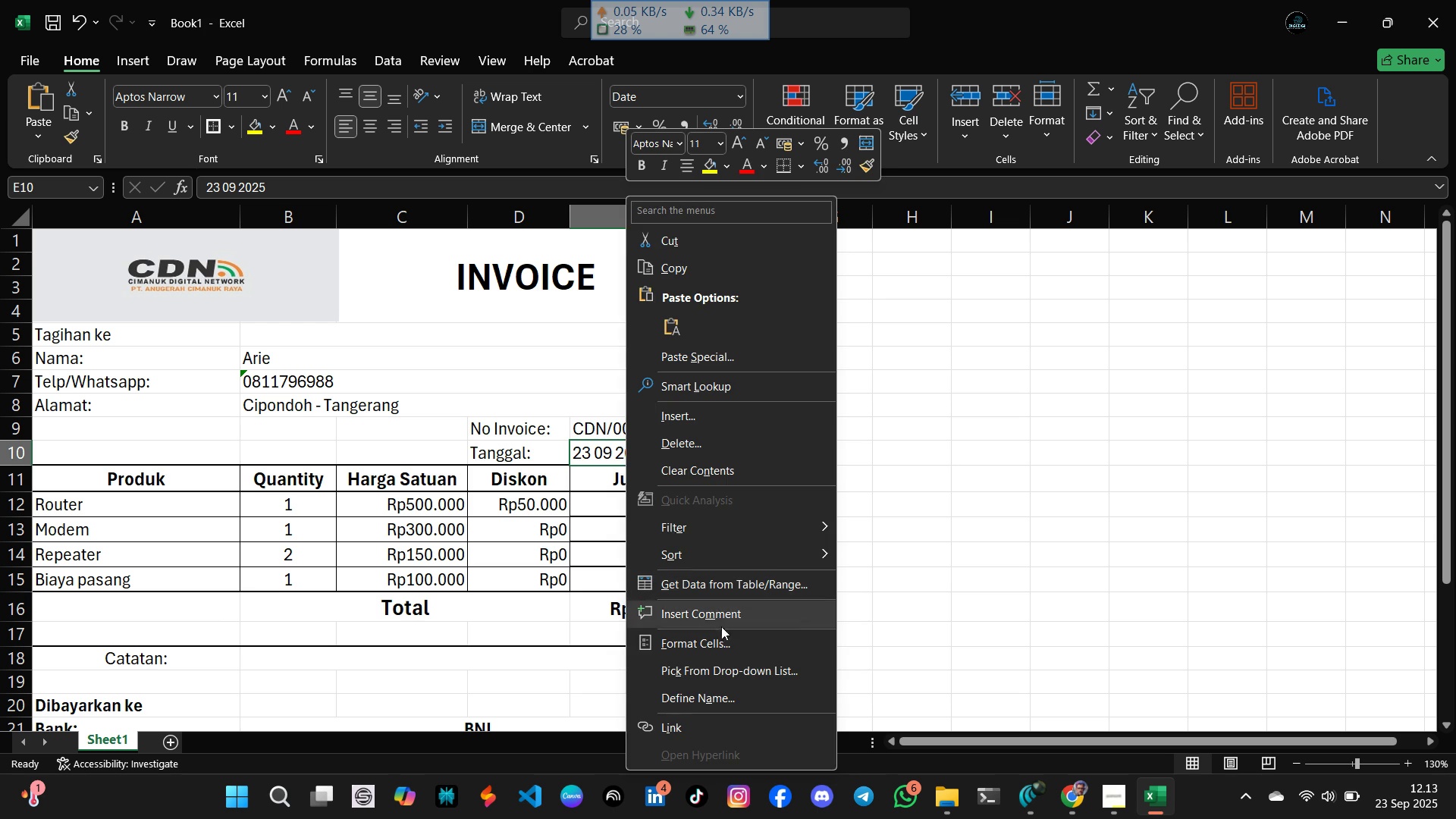 
left_click([721, 642])
 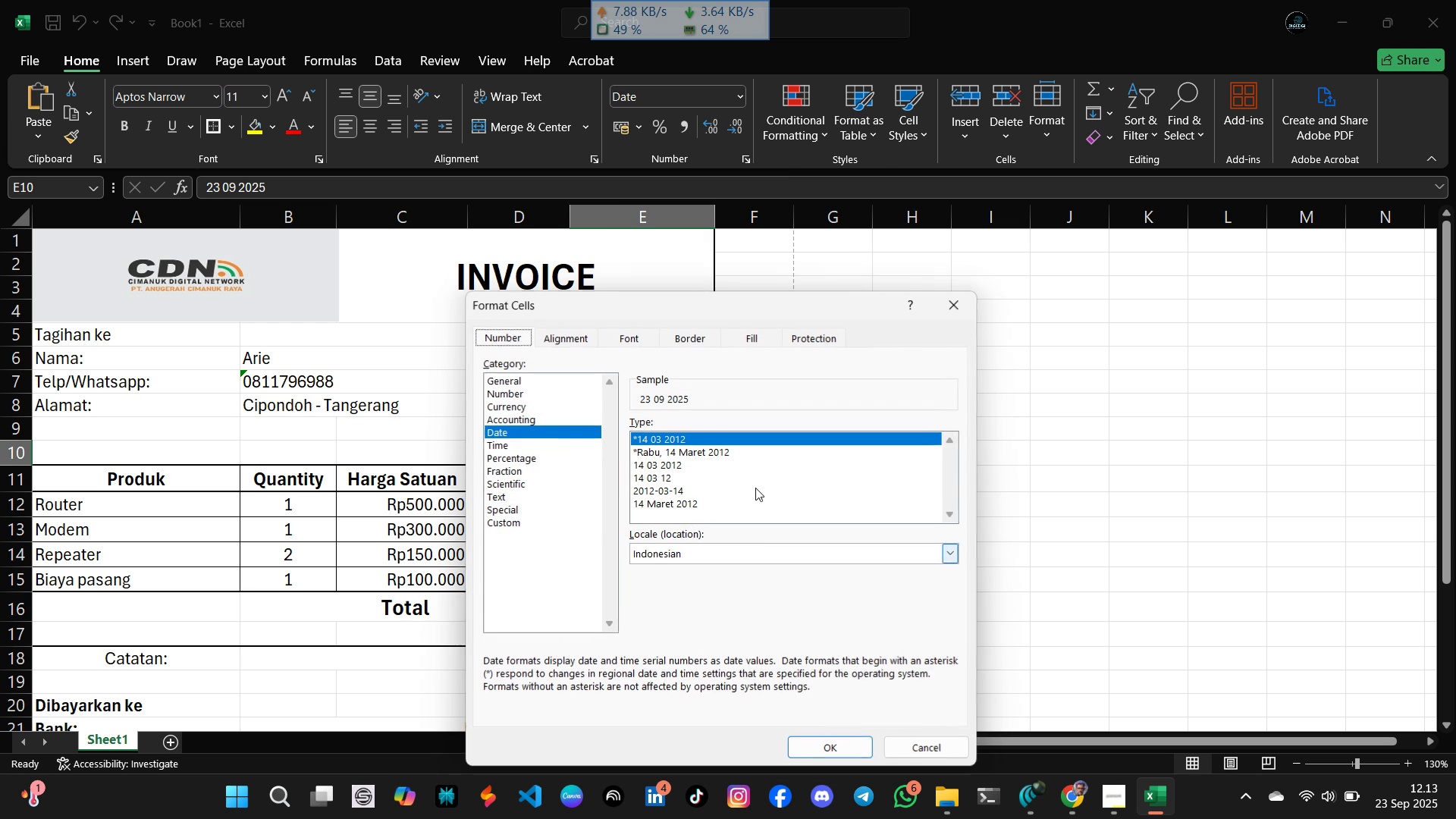 
mouse_move([750, 463])
 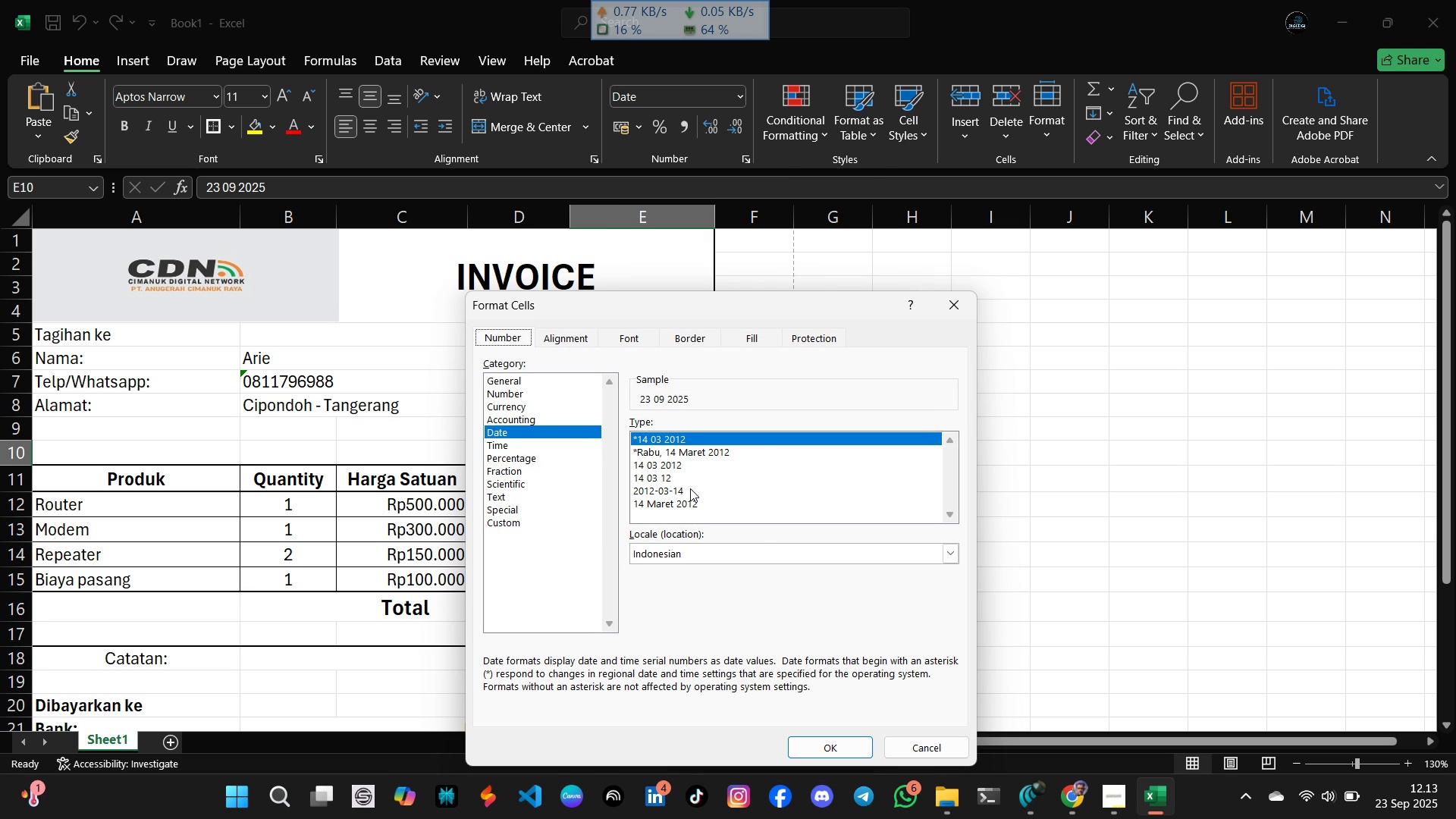 
left_click([699, 551])
 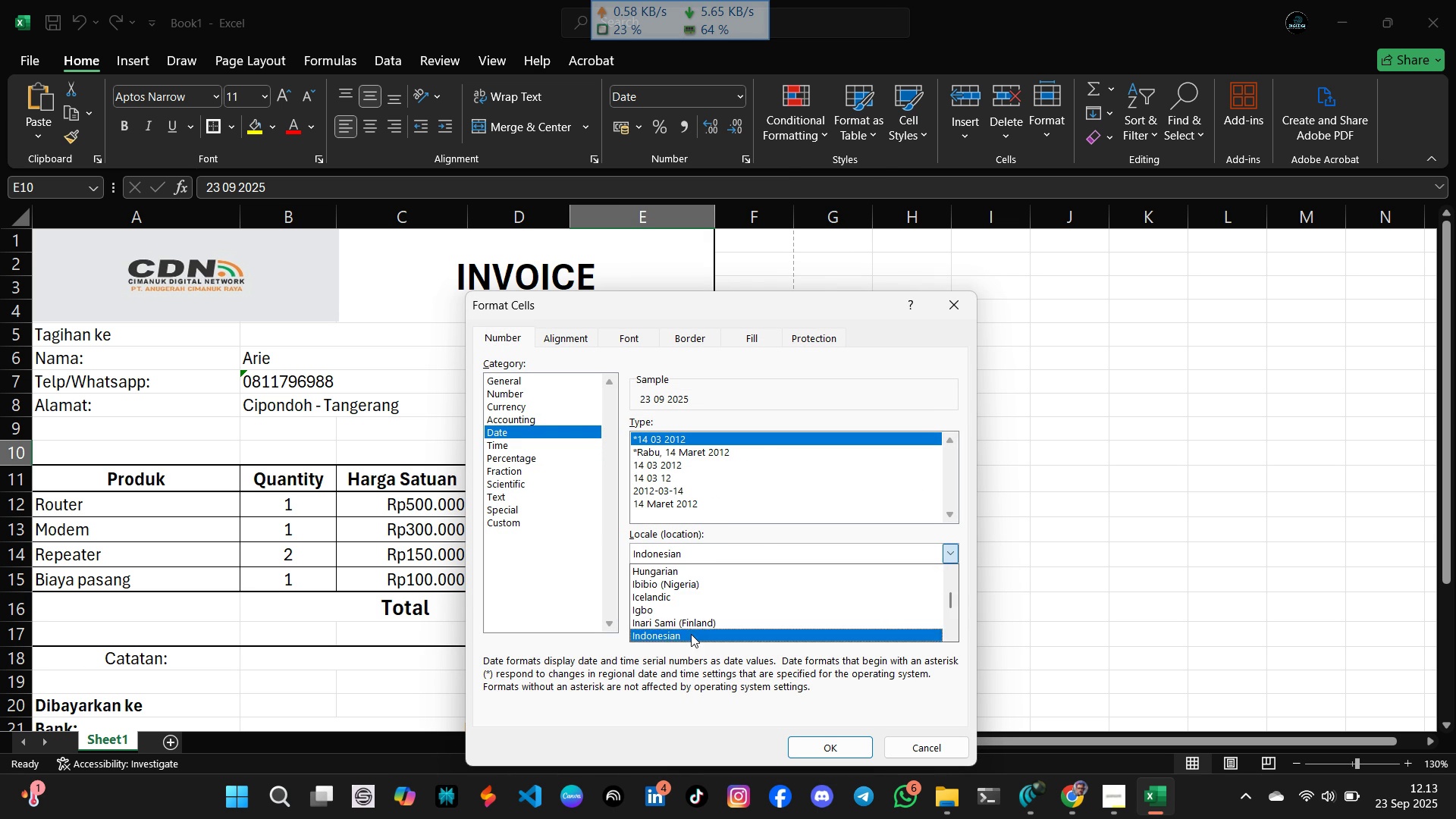 
left_click([691, 634])
 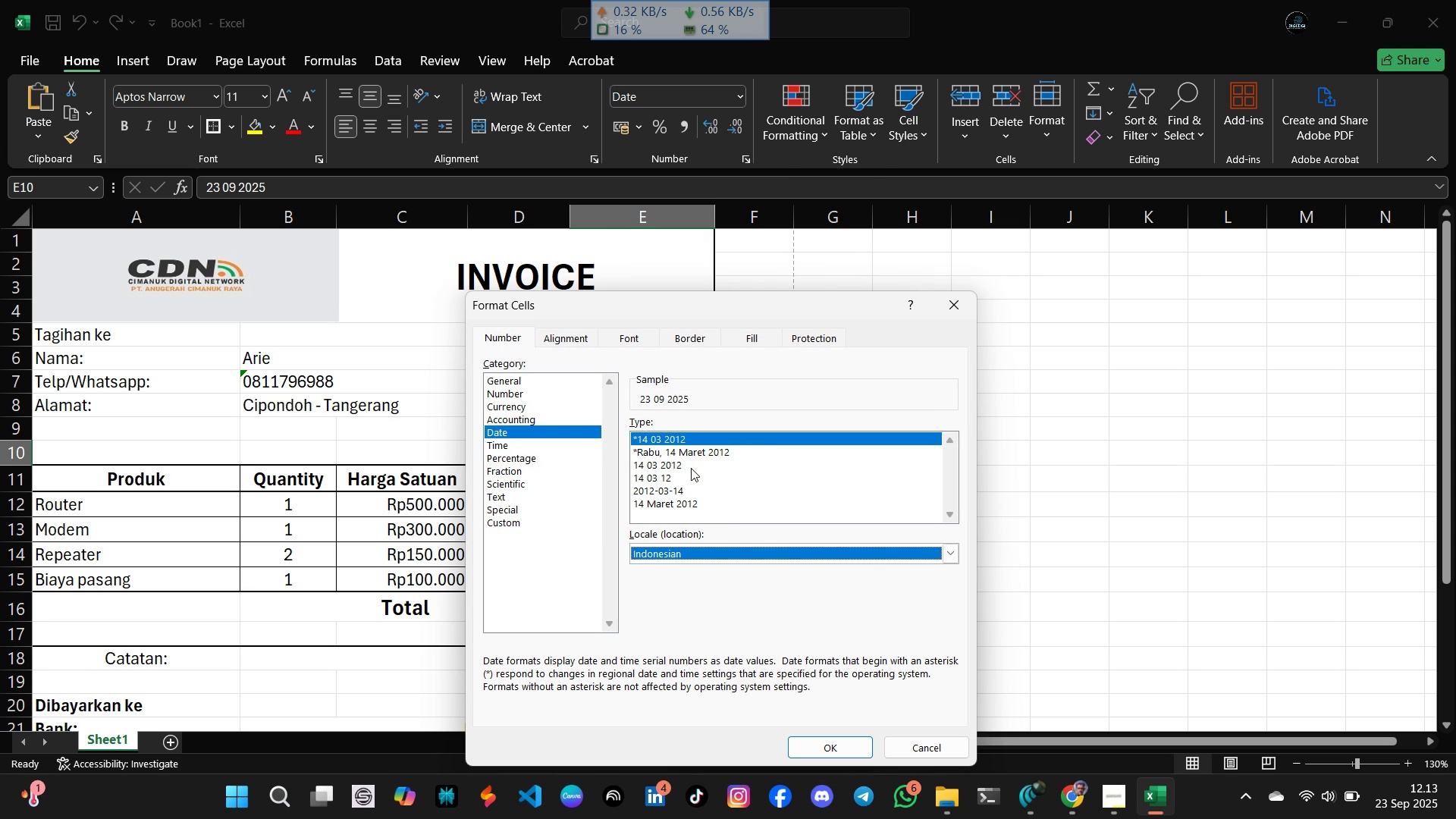 
left_click([673, 503])
 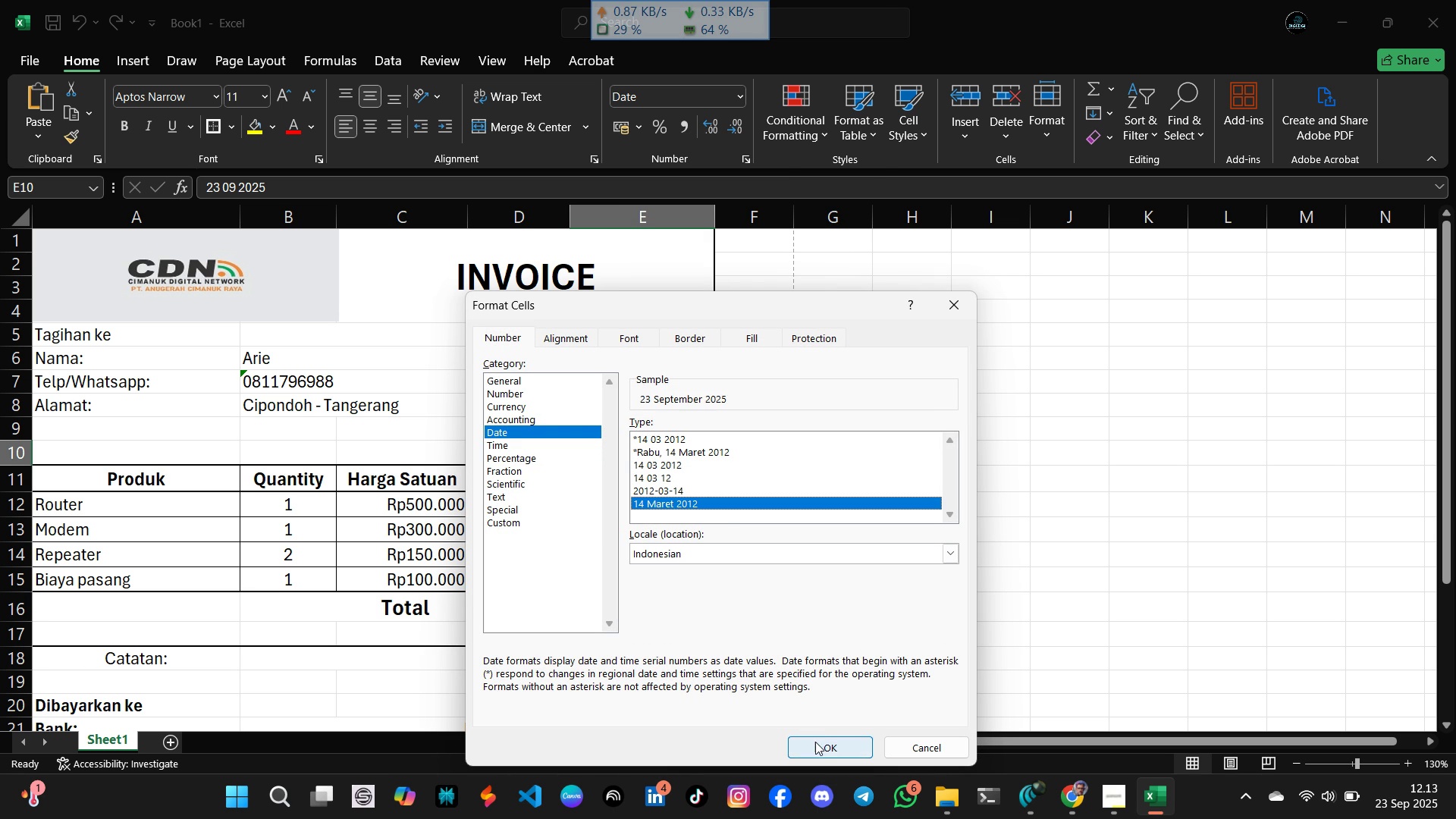 
left_click([816, 742])
 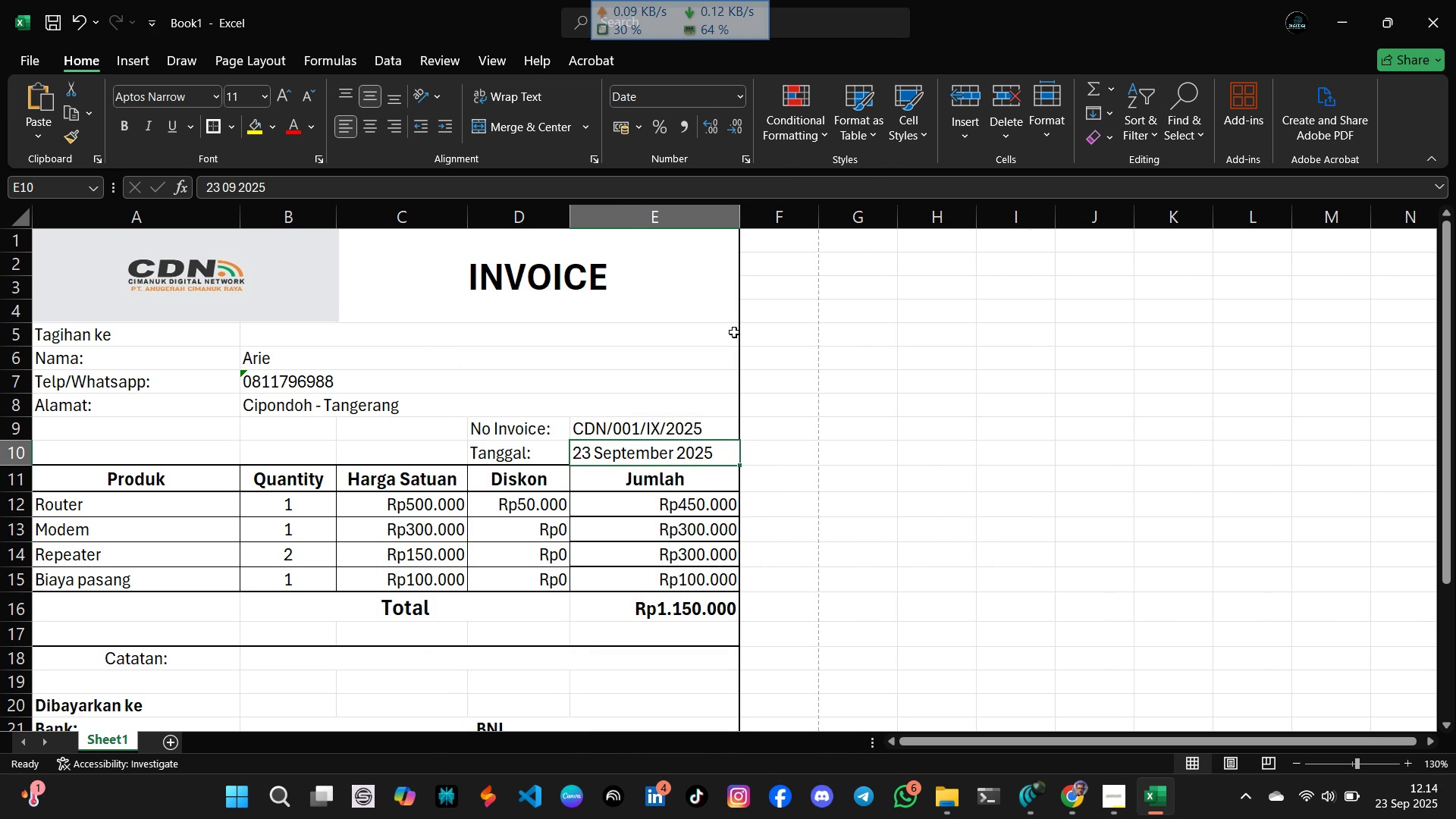 
left_click([861, 430])
 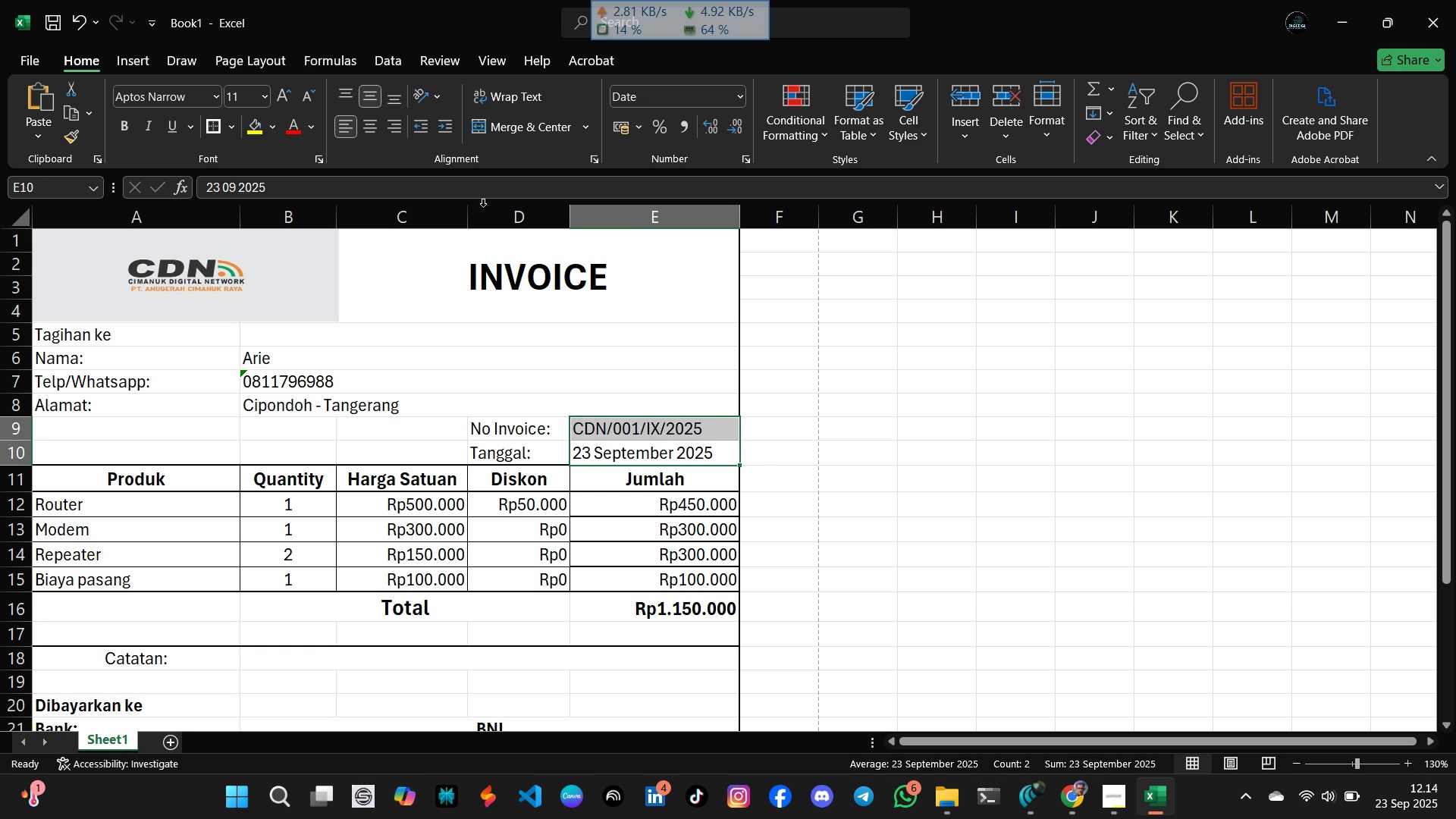 
left_click([373, 116])
 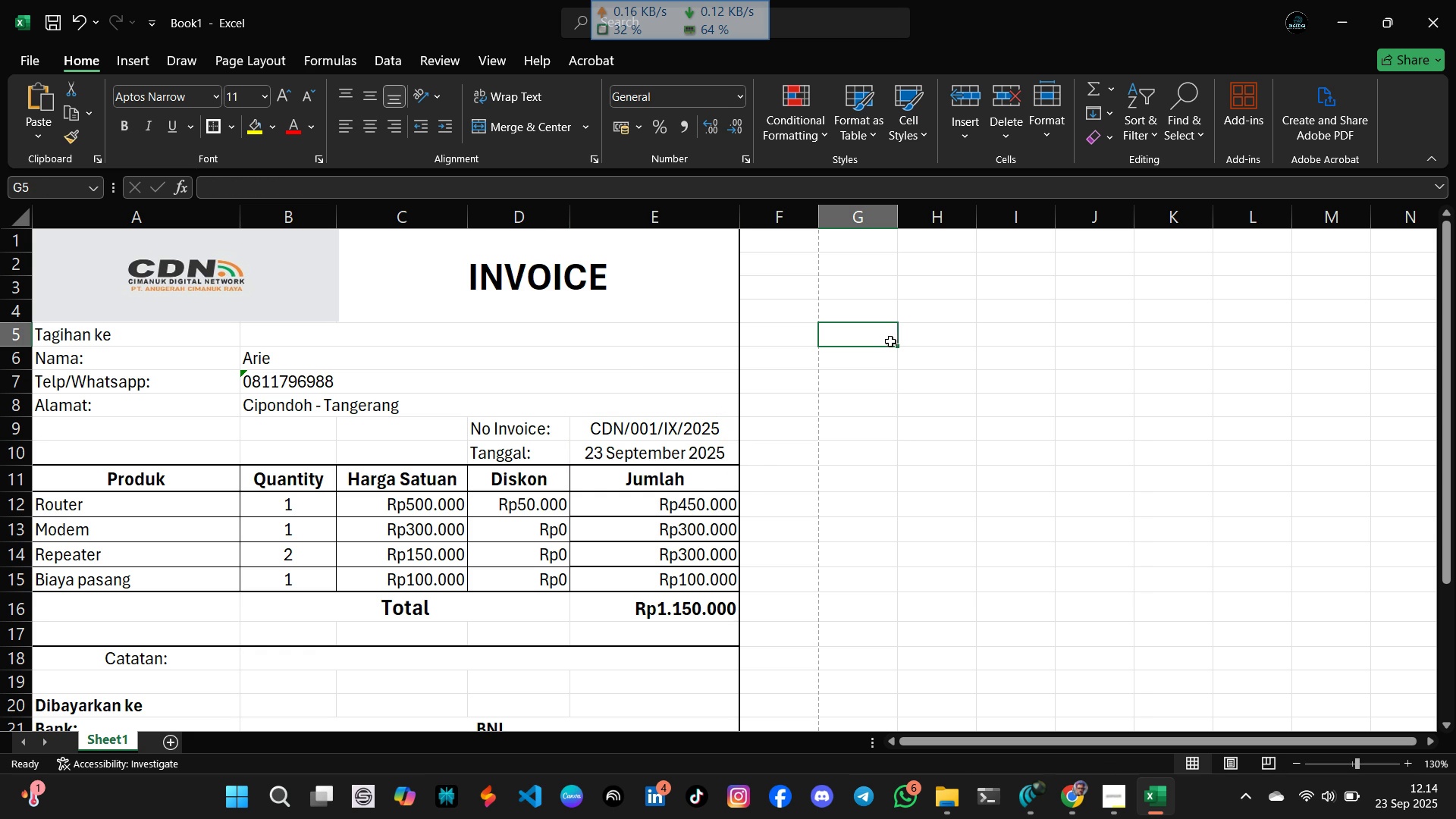 
left_click([890, 341])
 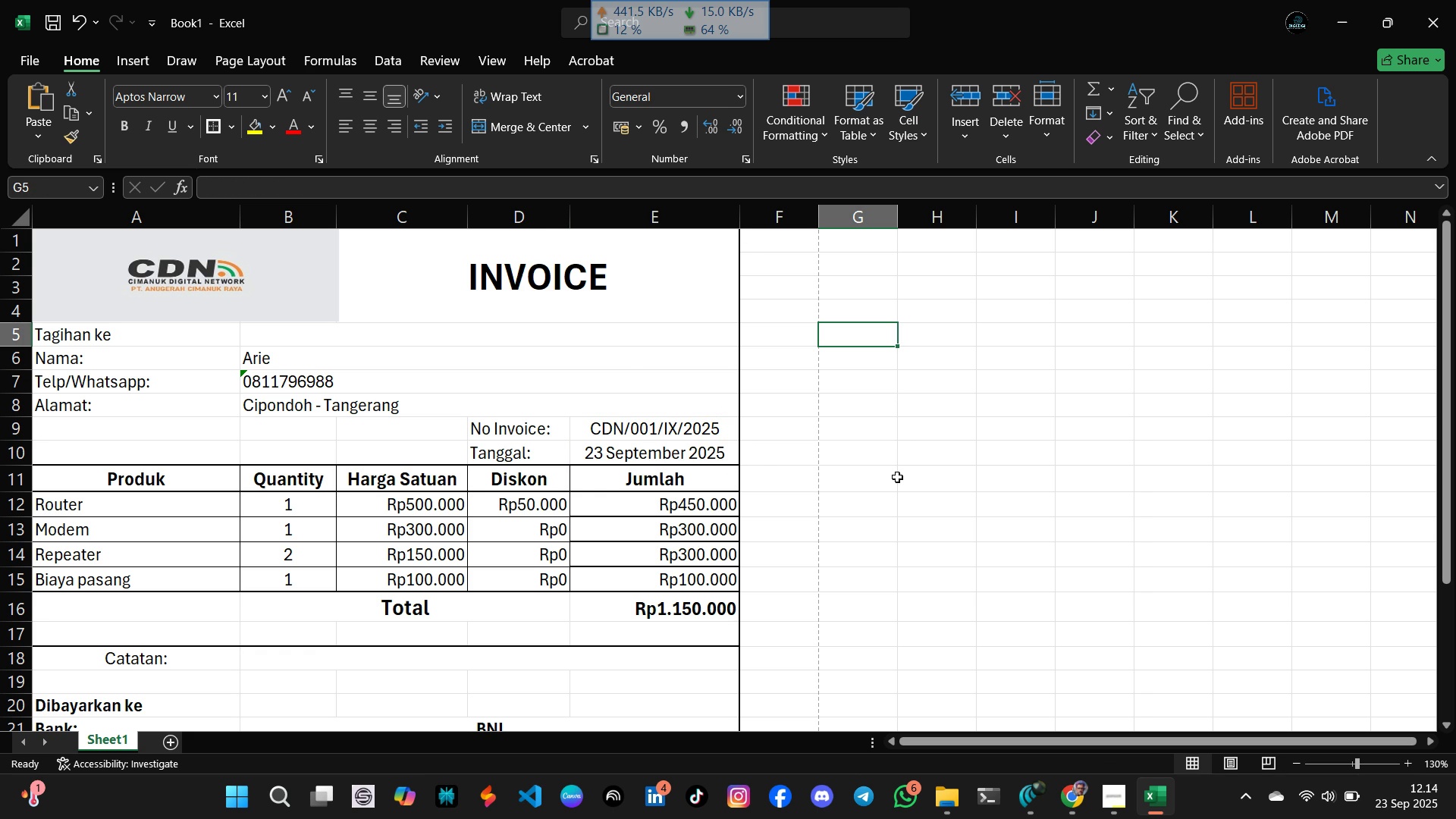 
scroll: coordinate [897, 477], scroll_direction: down, amount: 4.0
 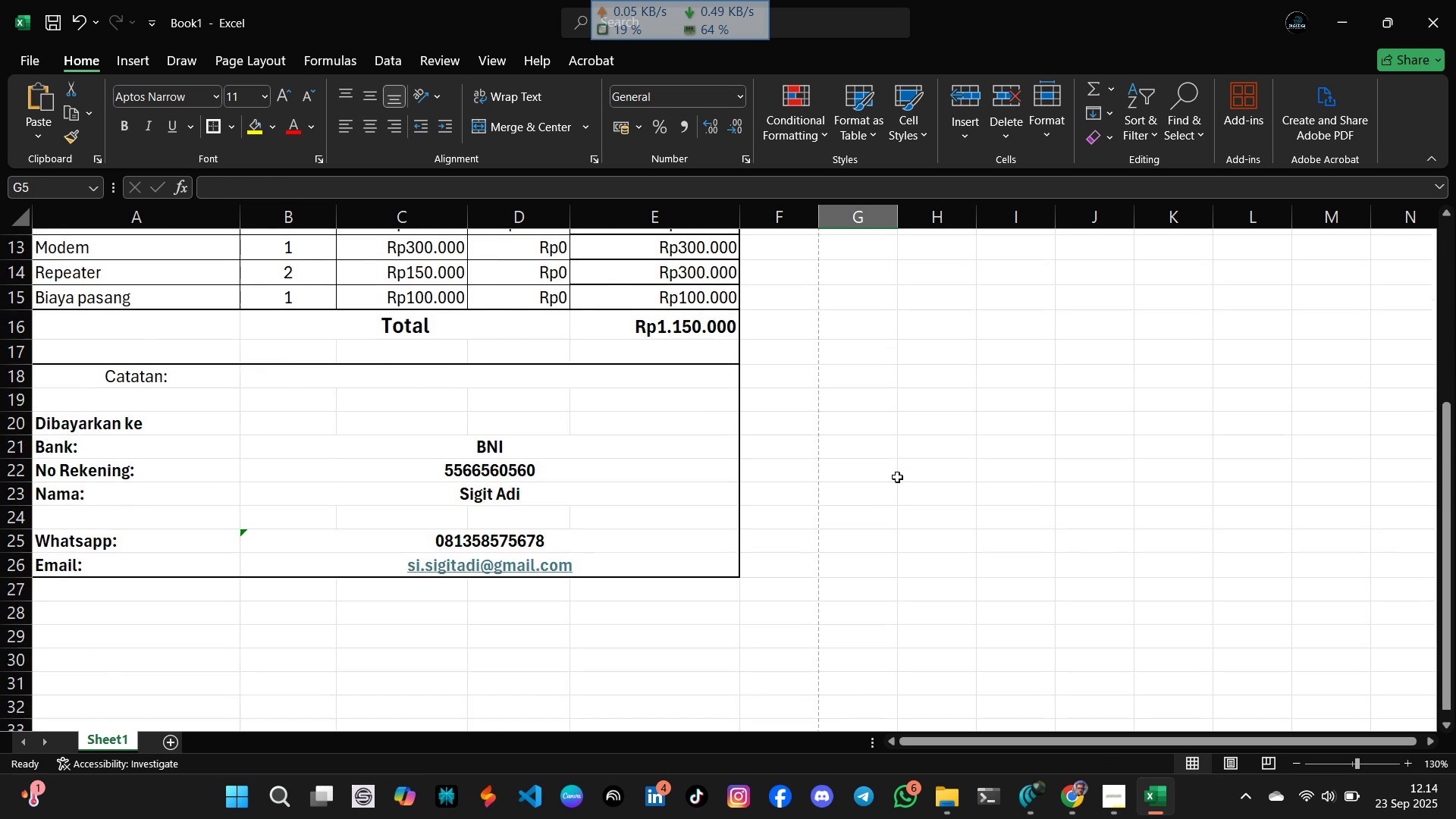 
scroll: coordinate [897, 477], scroll_direction: up, amount: 2.0
 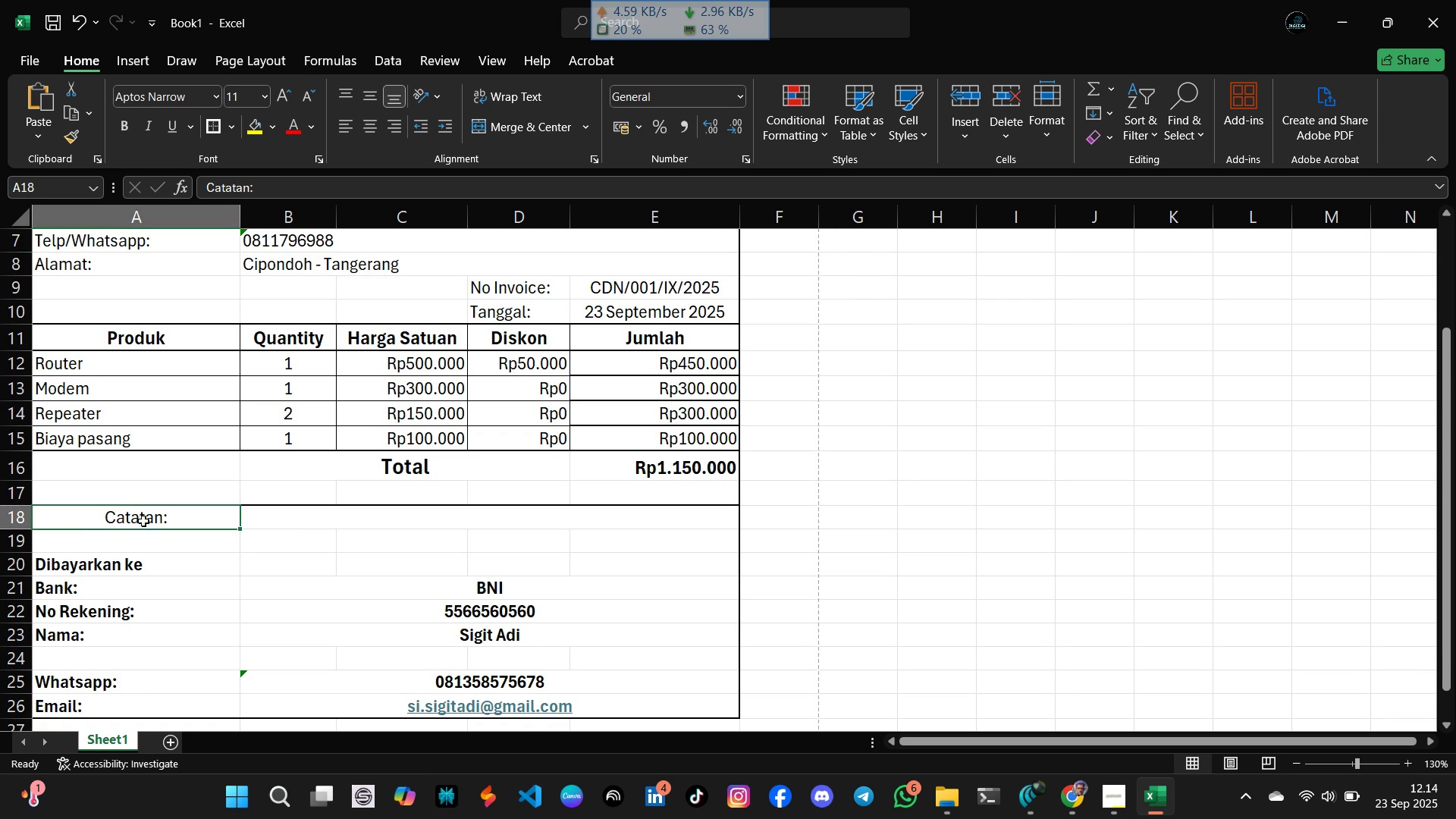 
wait(7.69)
 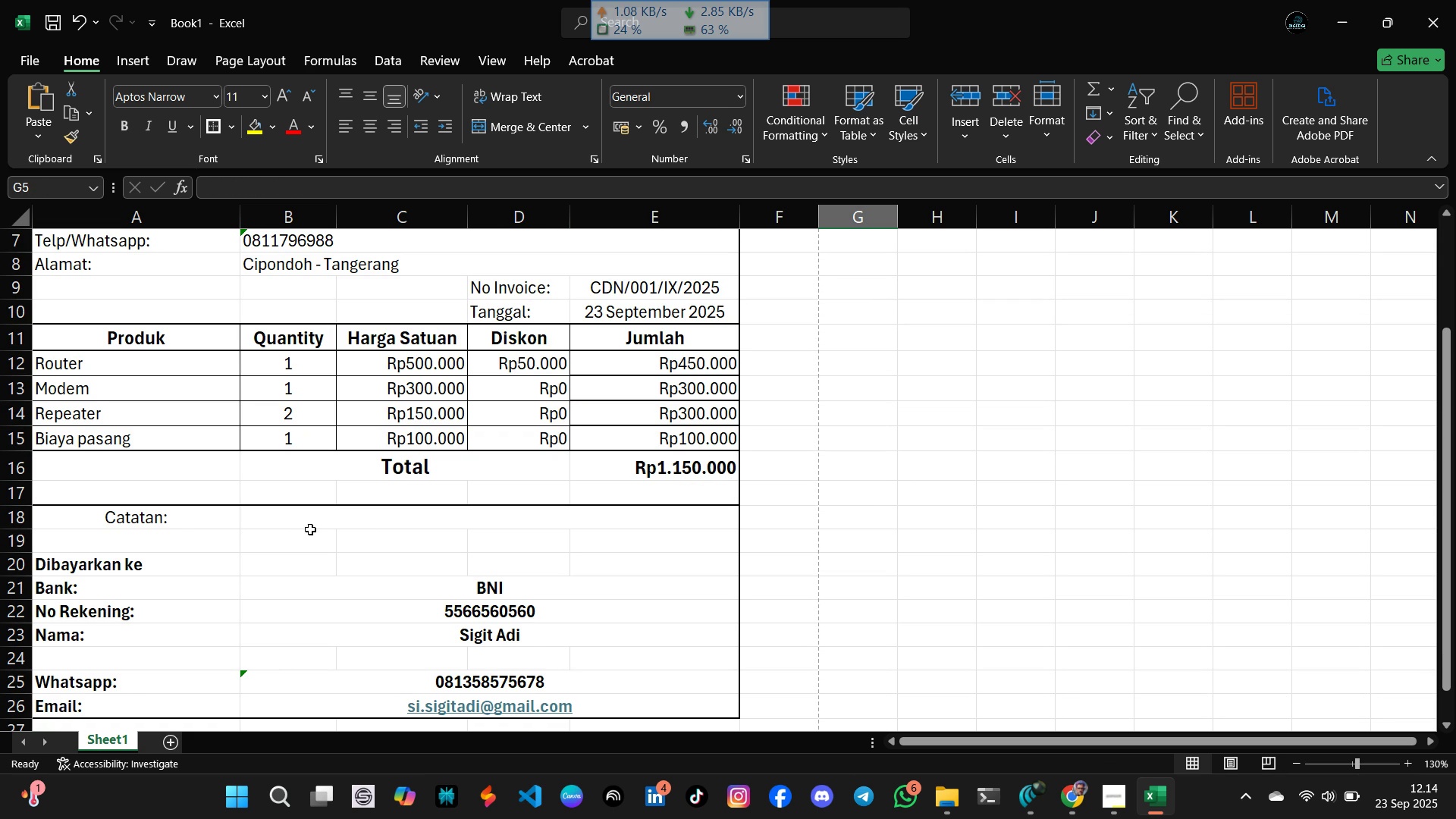 
left_click([483, 122])
 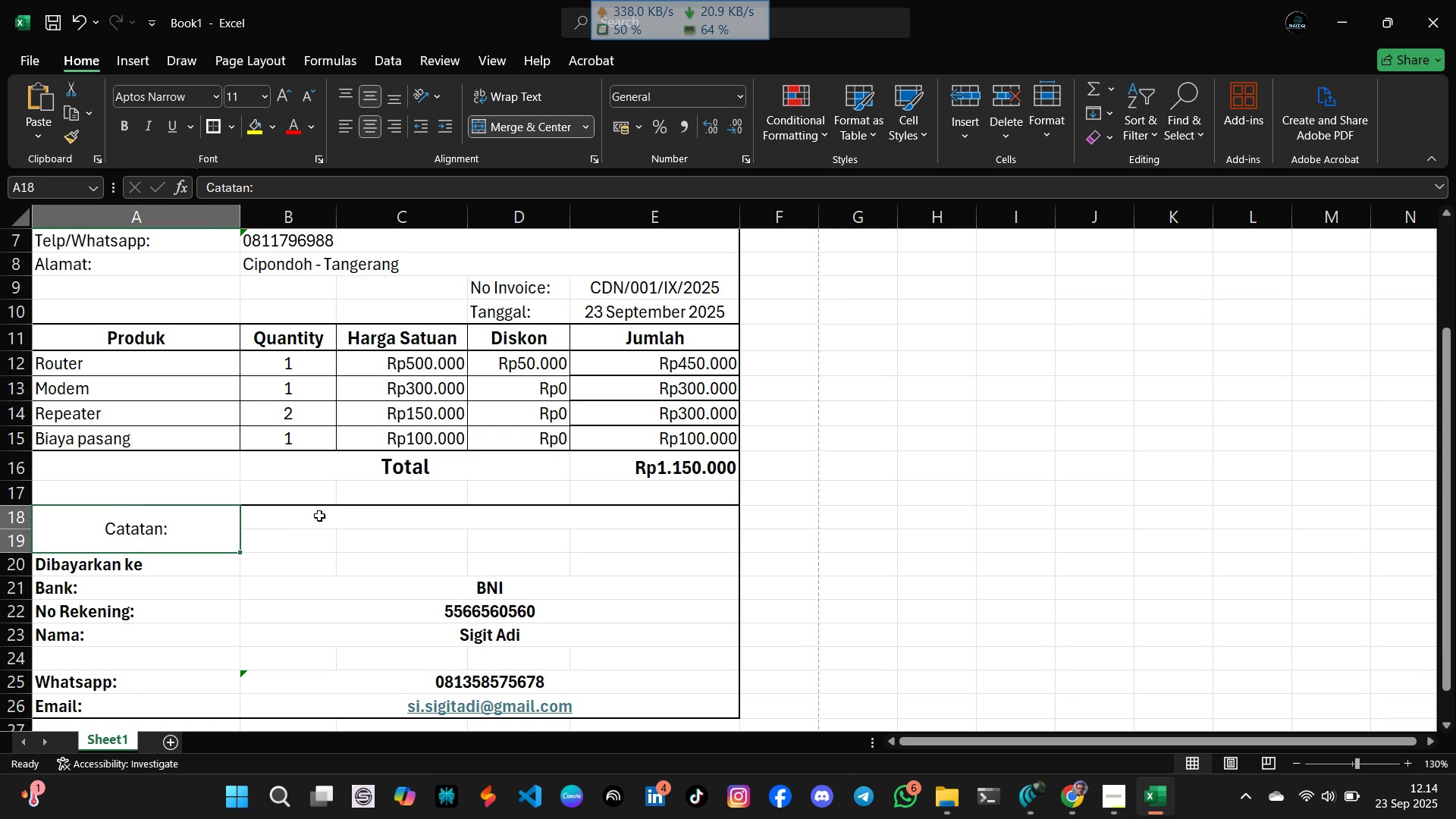 
left_click([319, 516])
 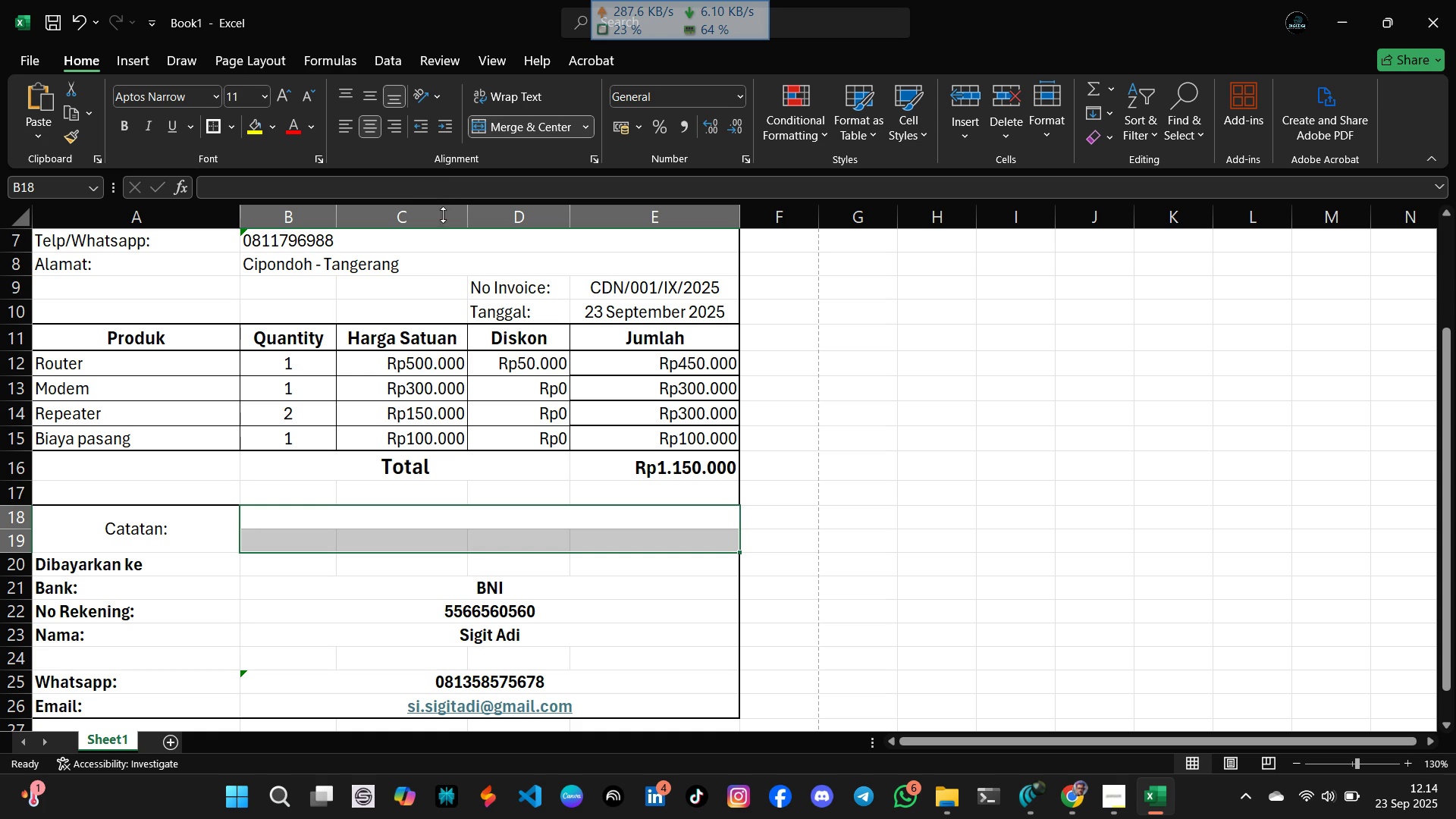 
left_click([398, 526])
 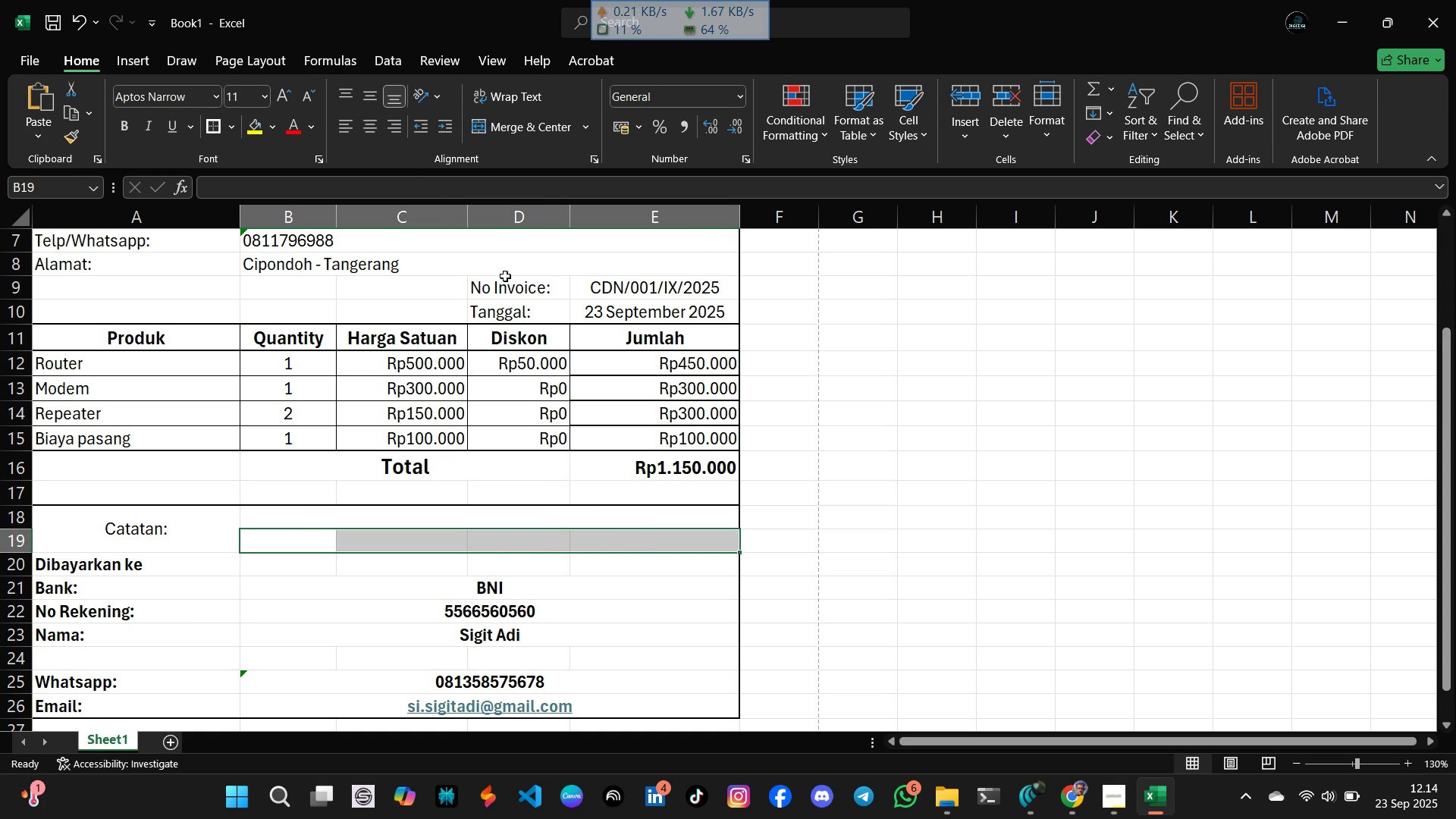 
double_click([504, 404])
 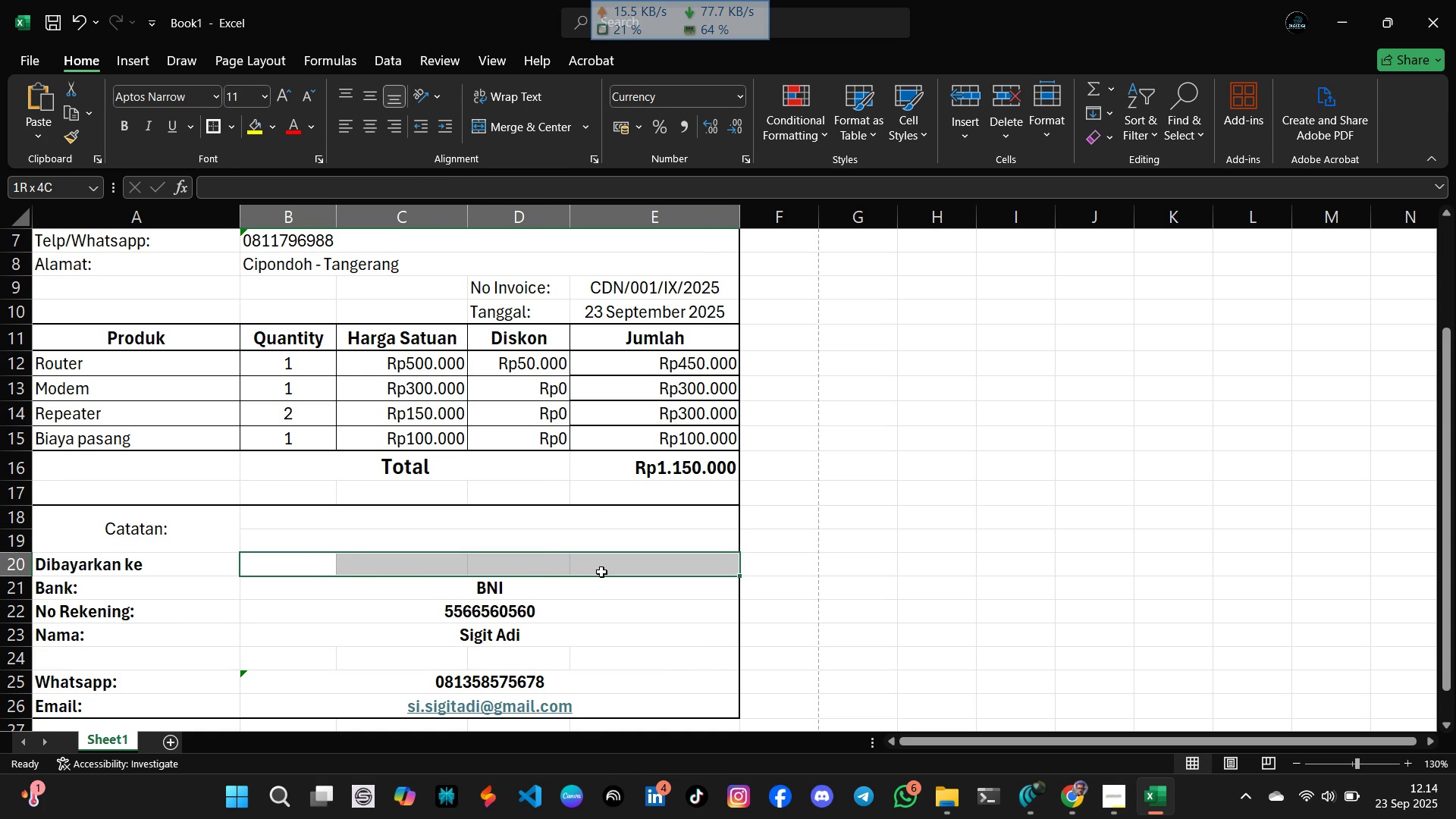 
left_click([522, 127])
 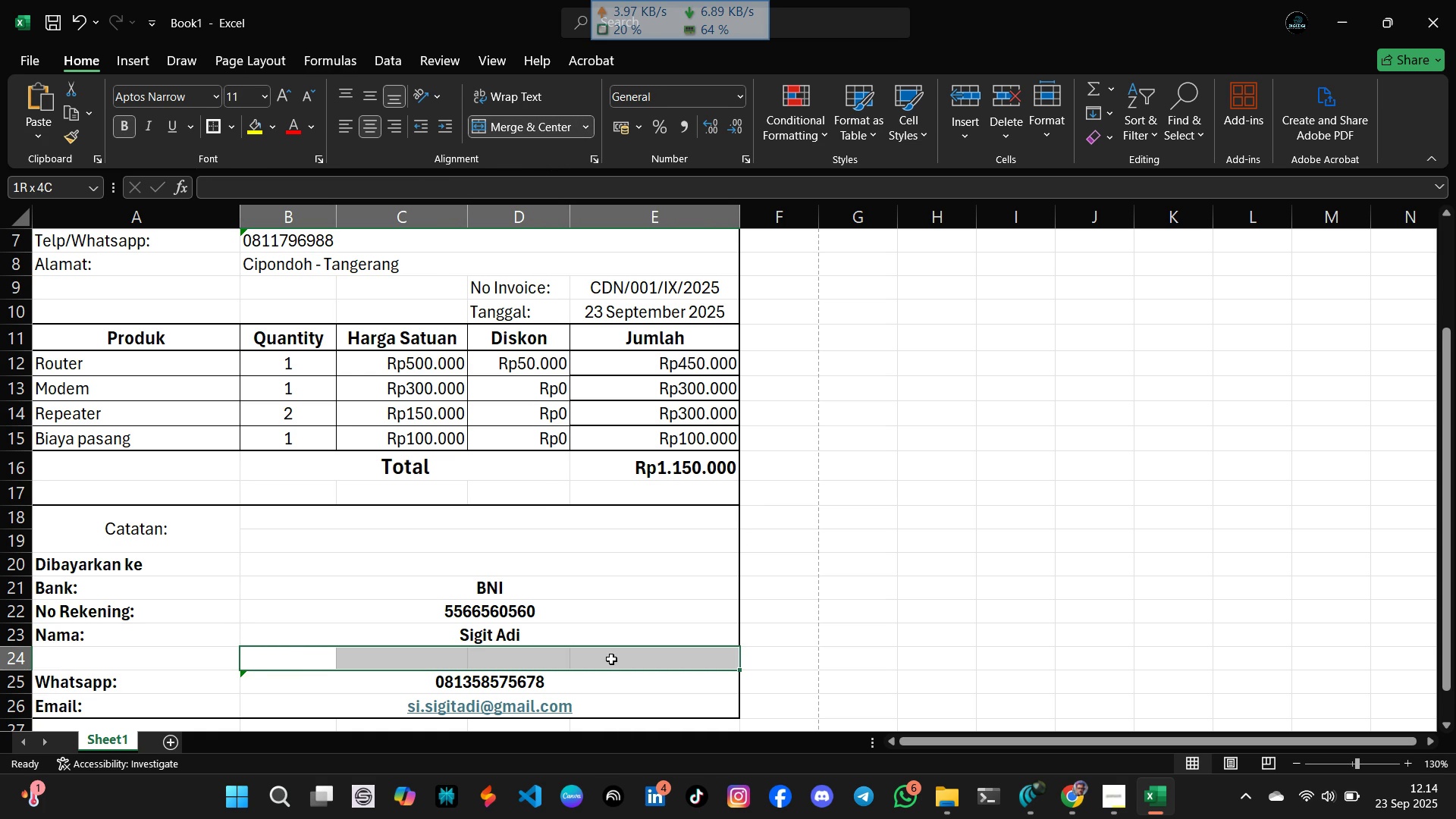 
left_click([241, 668])
 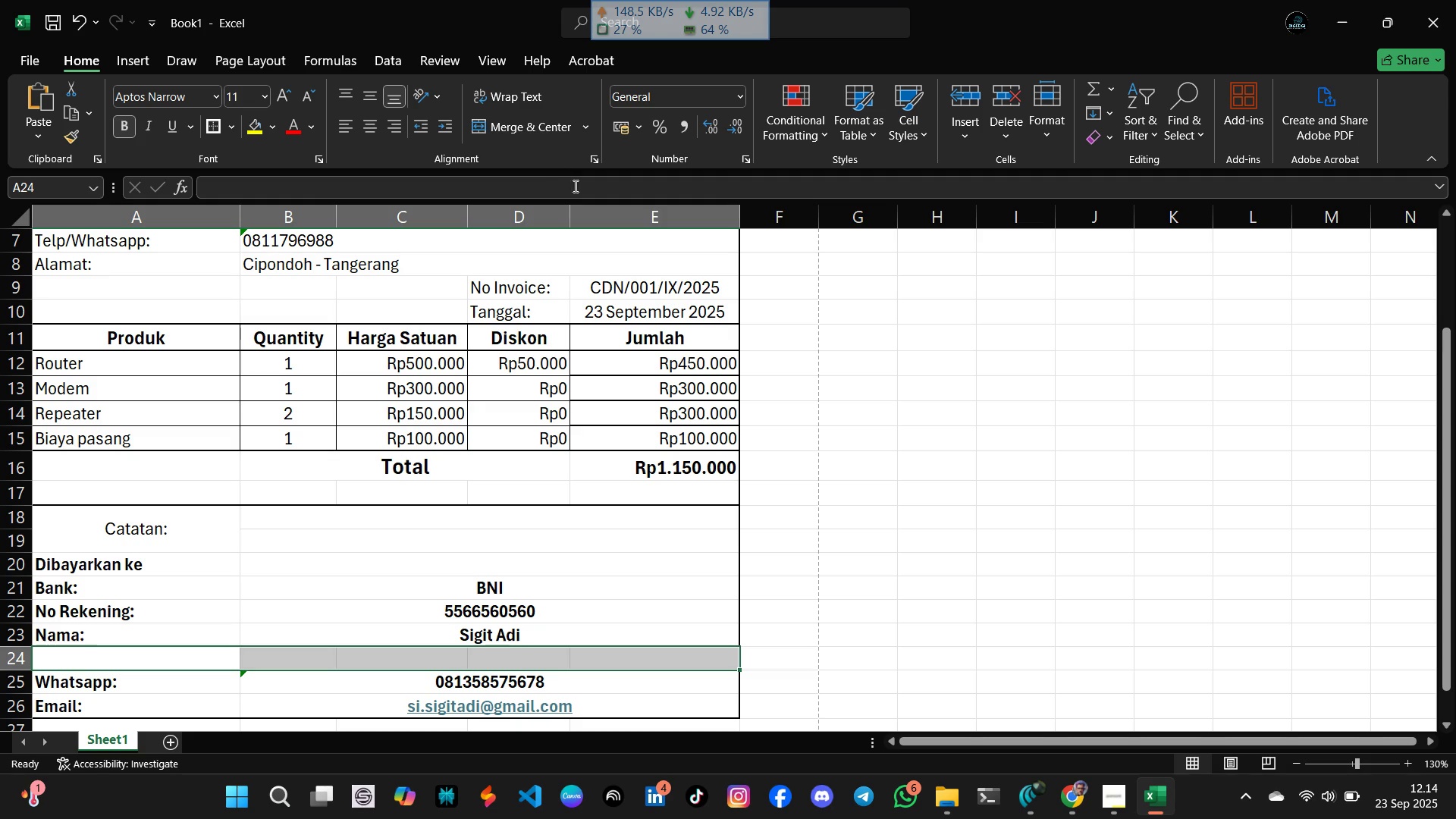 
left_click([535, 131])
 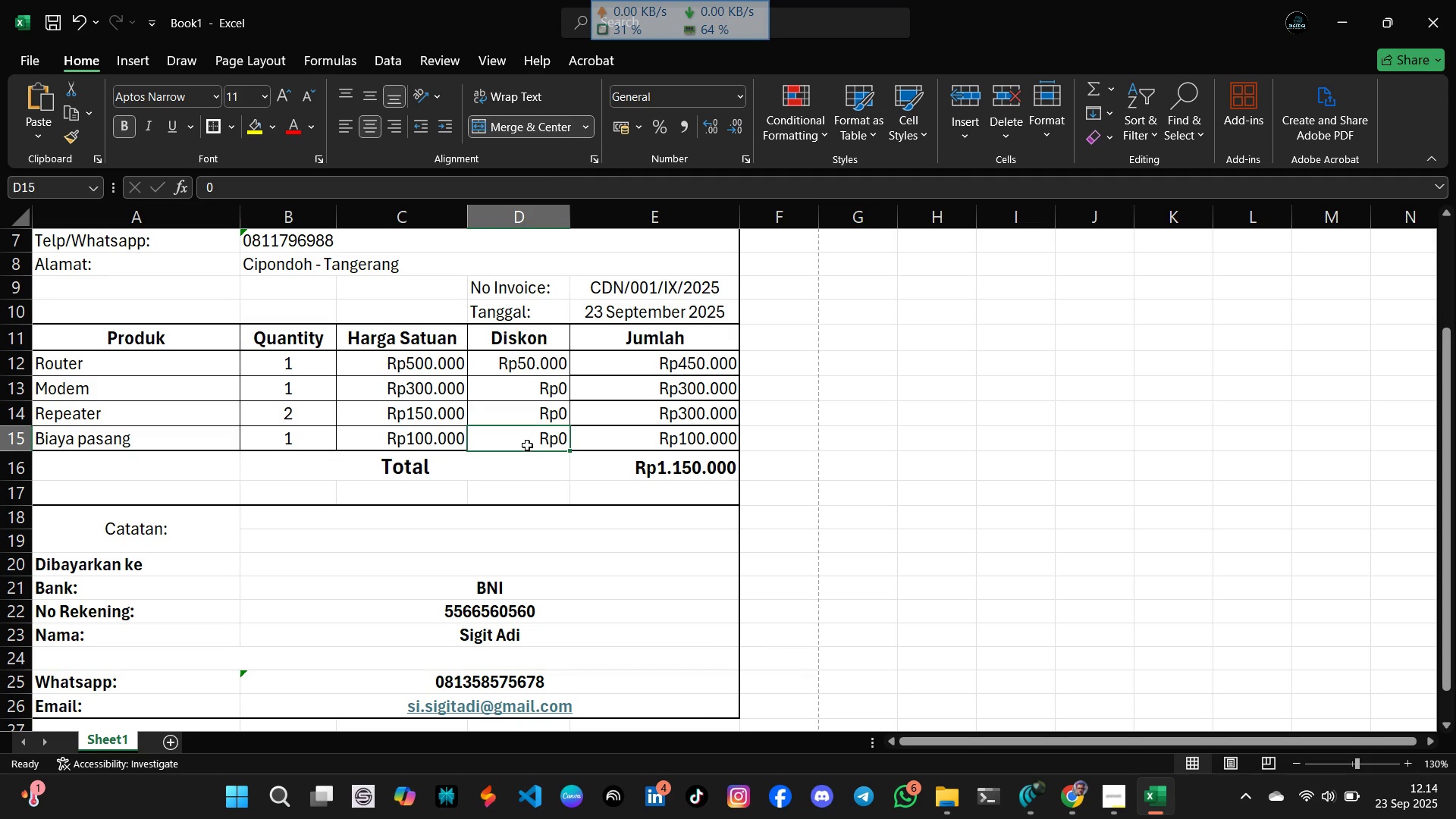 
left_click([527, 445])
 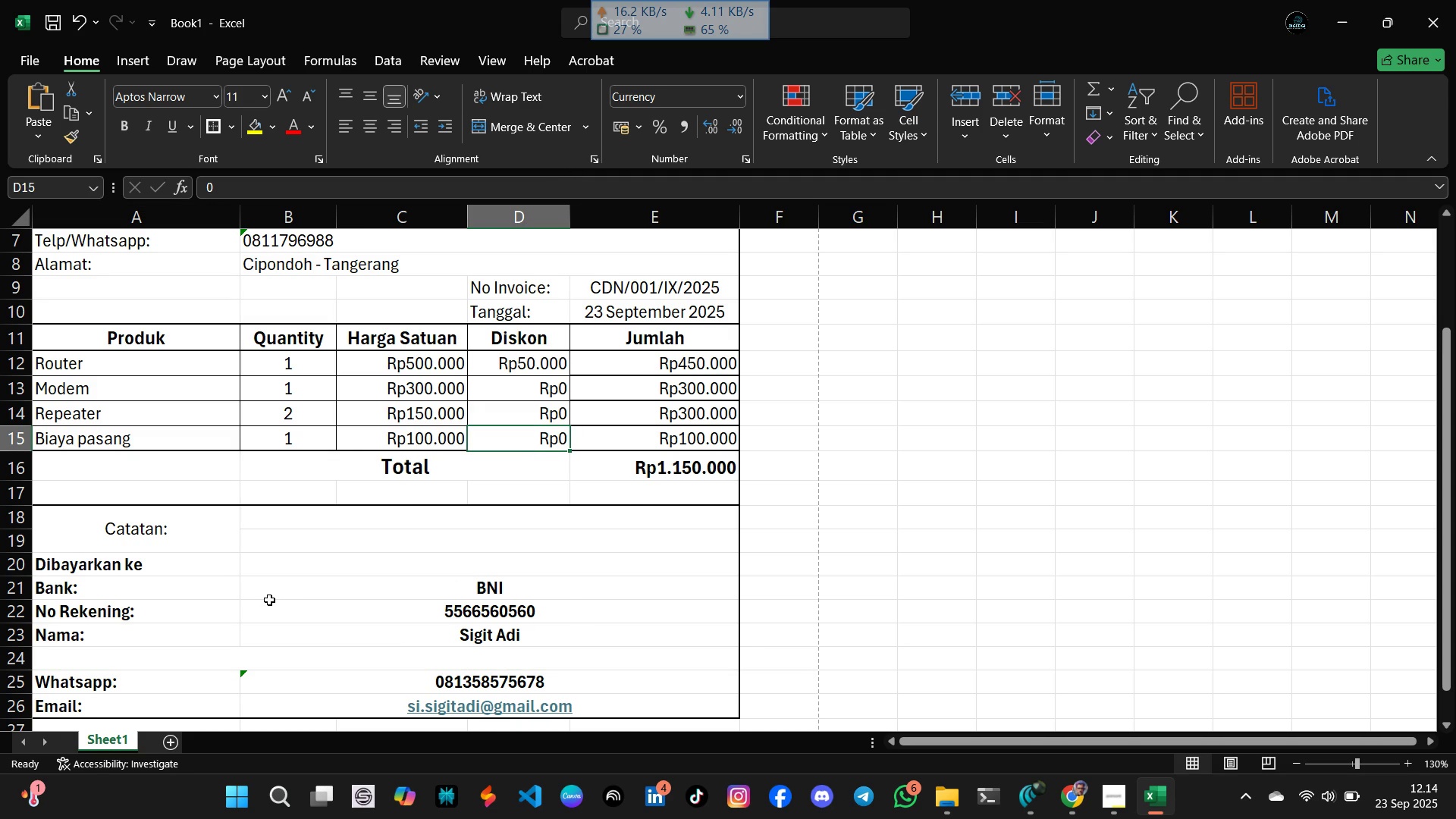 
scroll: coordinate [269, 600], scroll_direction: up, amount: 3.0
 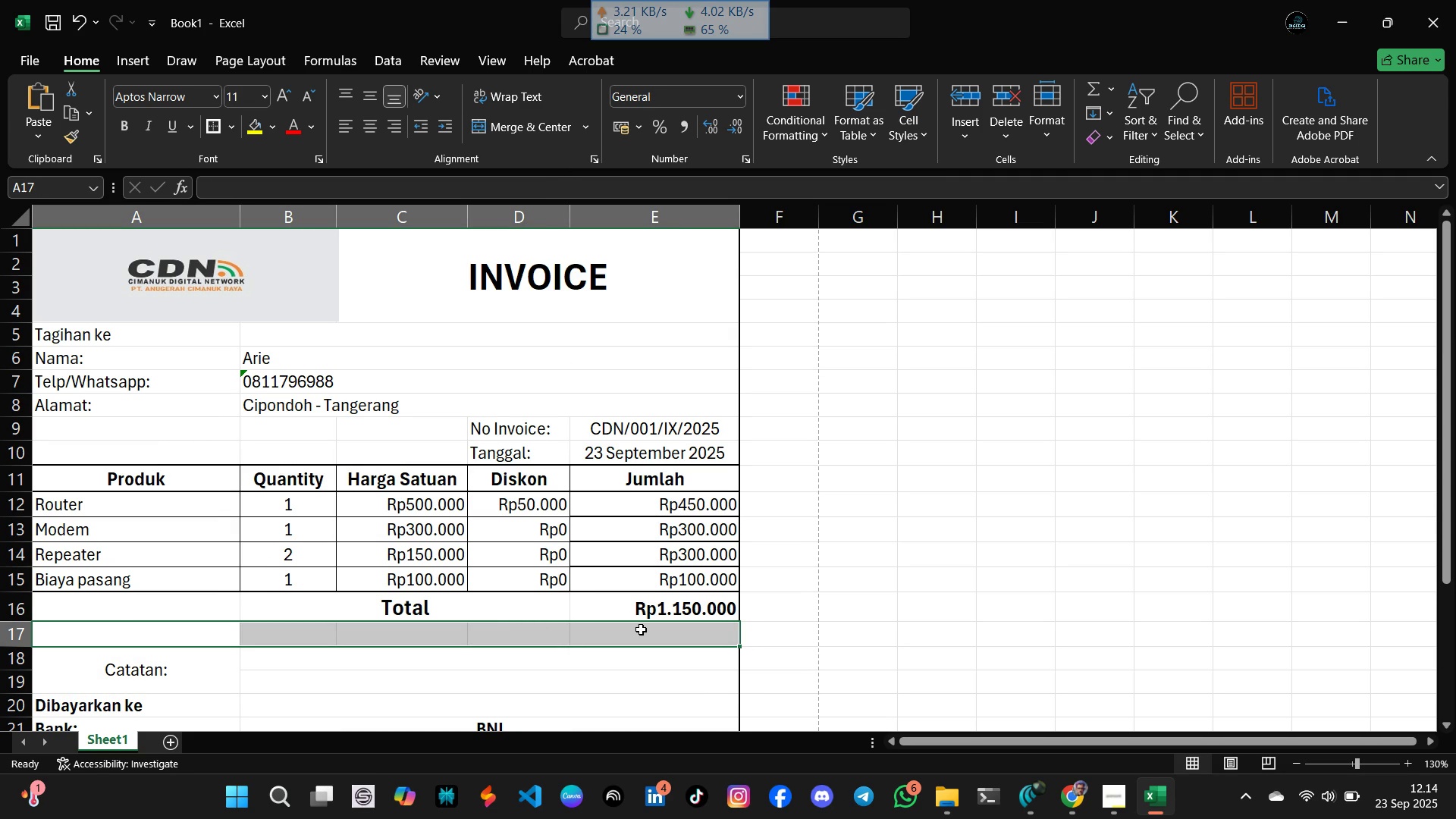 
wait(6.78)
 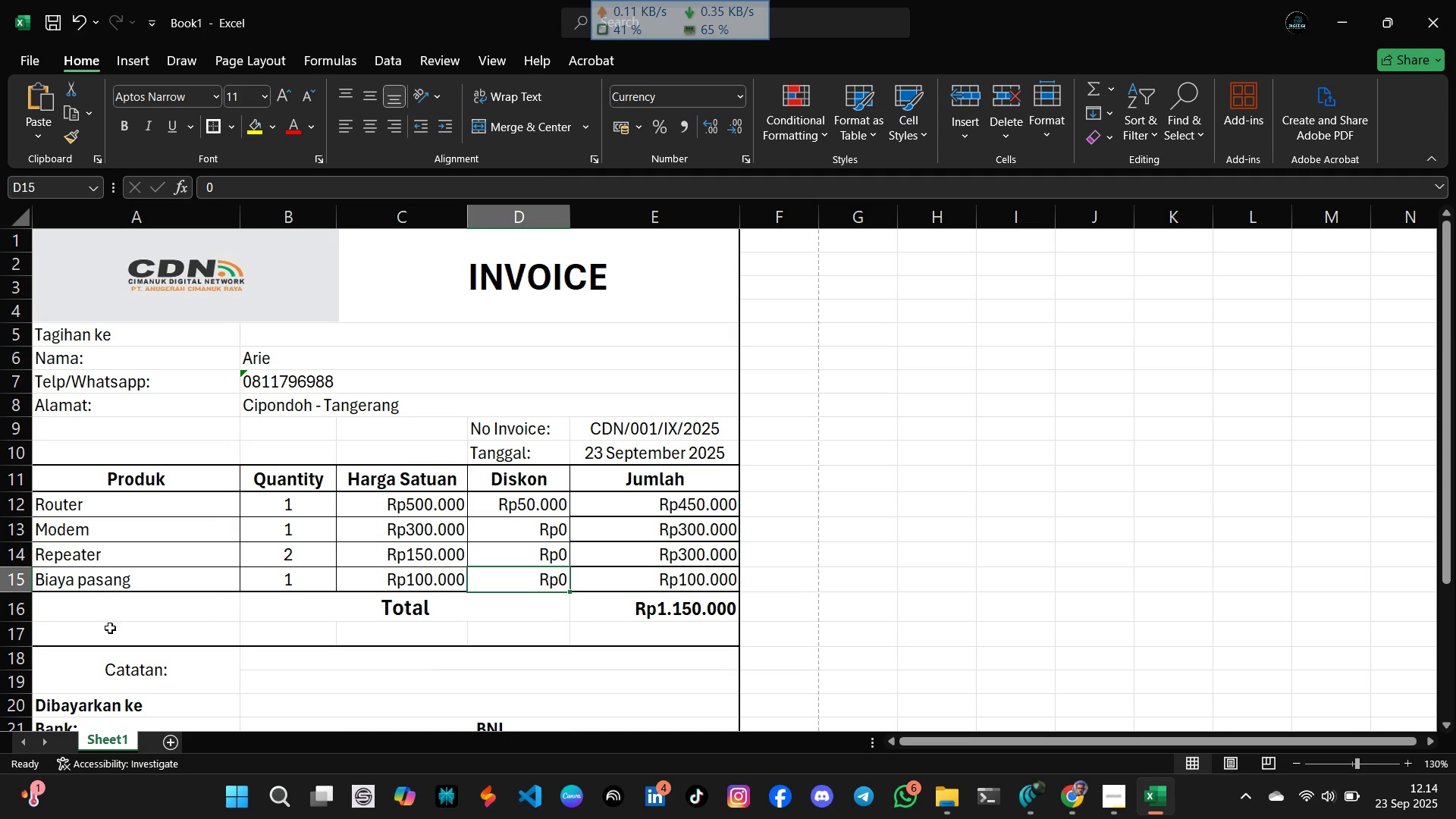 
double_click([505, 332])
 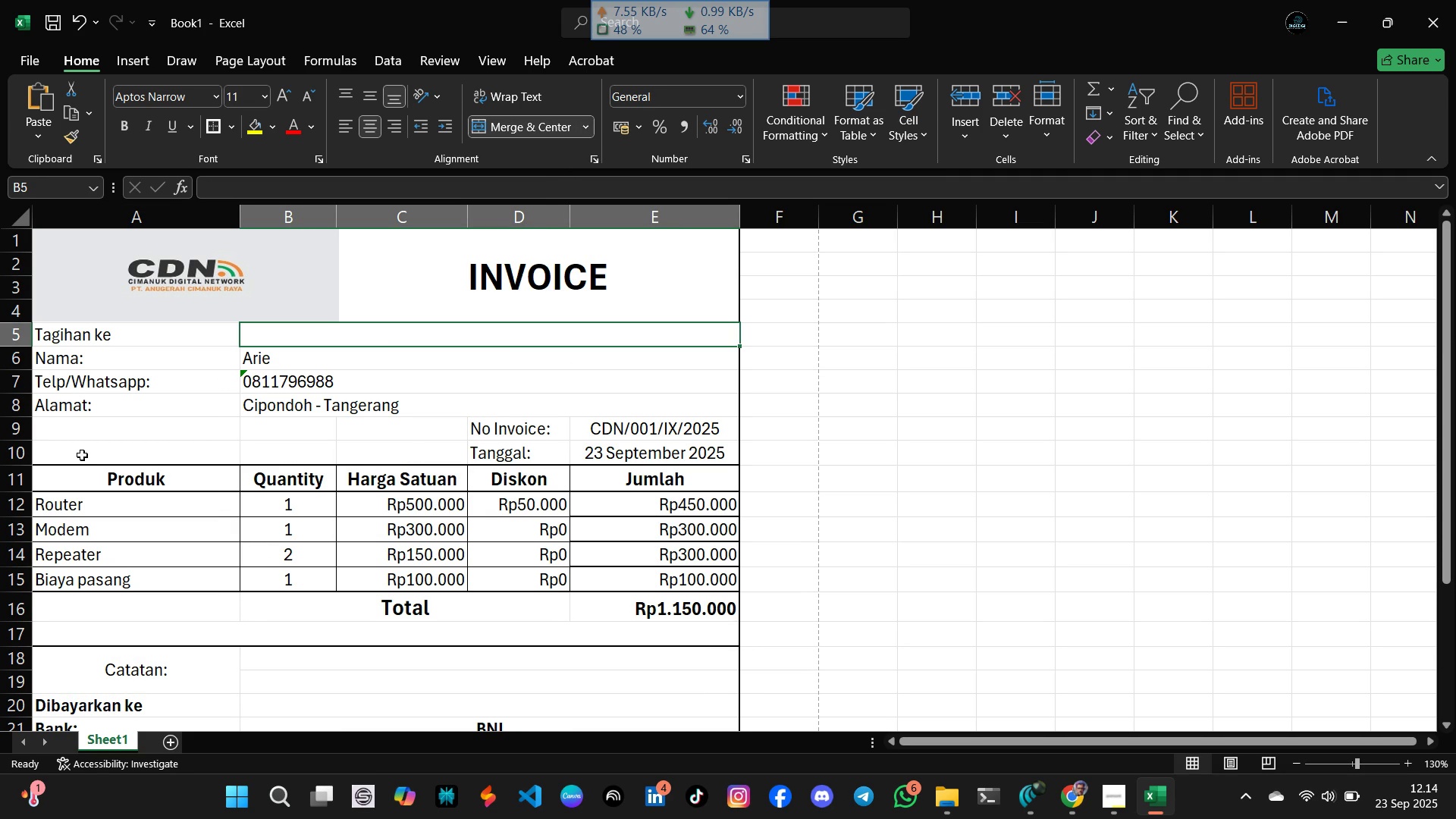 
wait(5.06)
 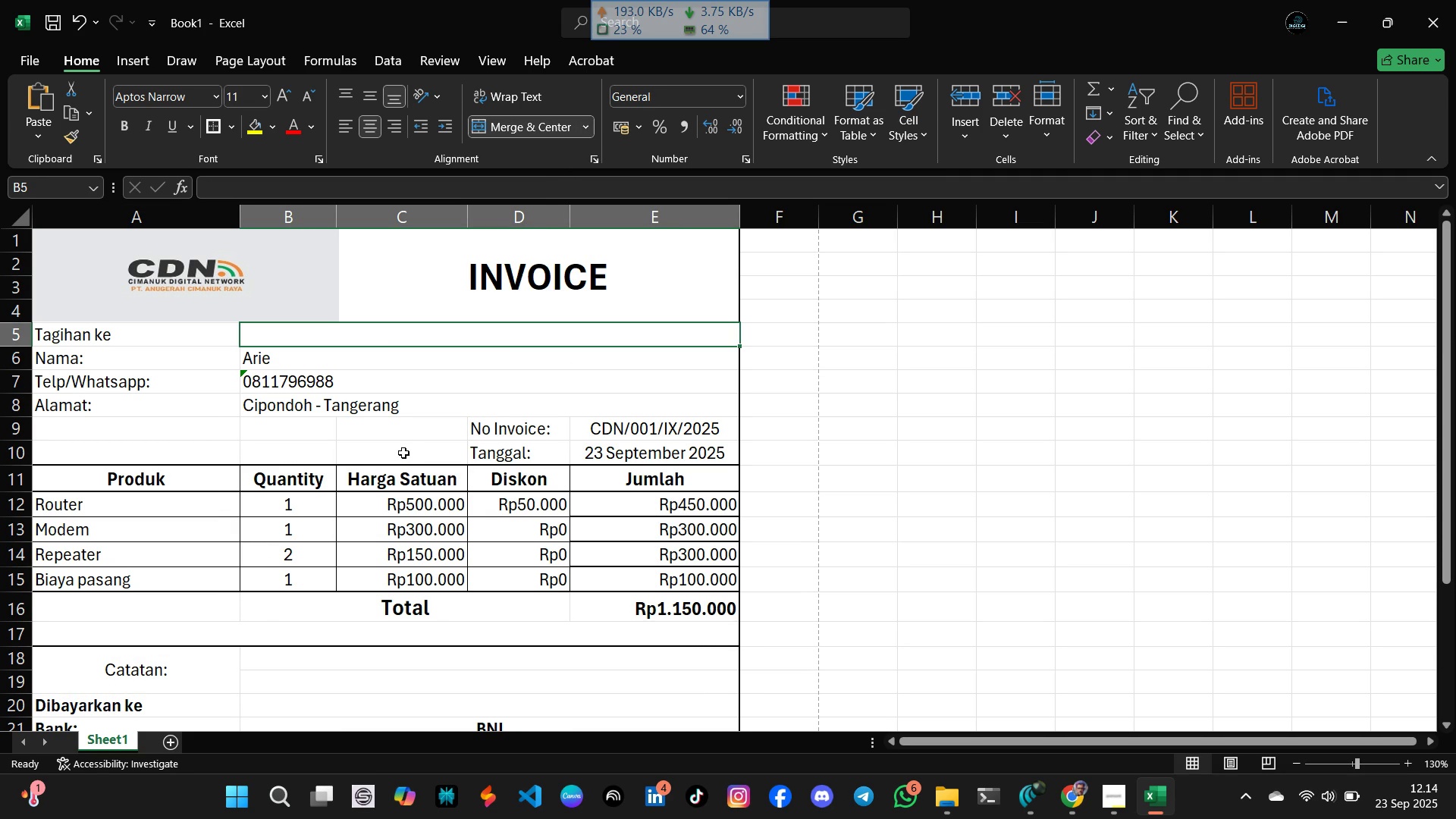 
scroll: coordinate [214, 497], scroll_direction: up, amount: 2.0
 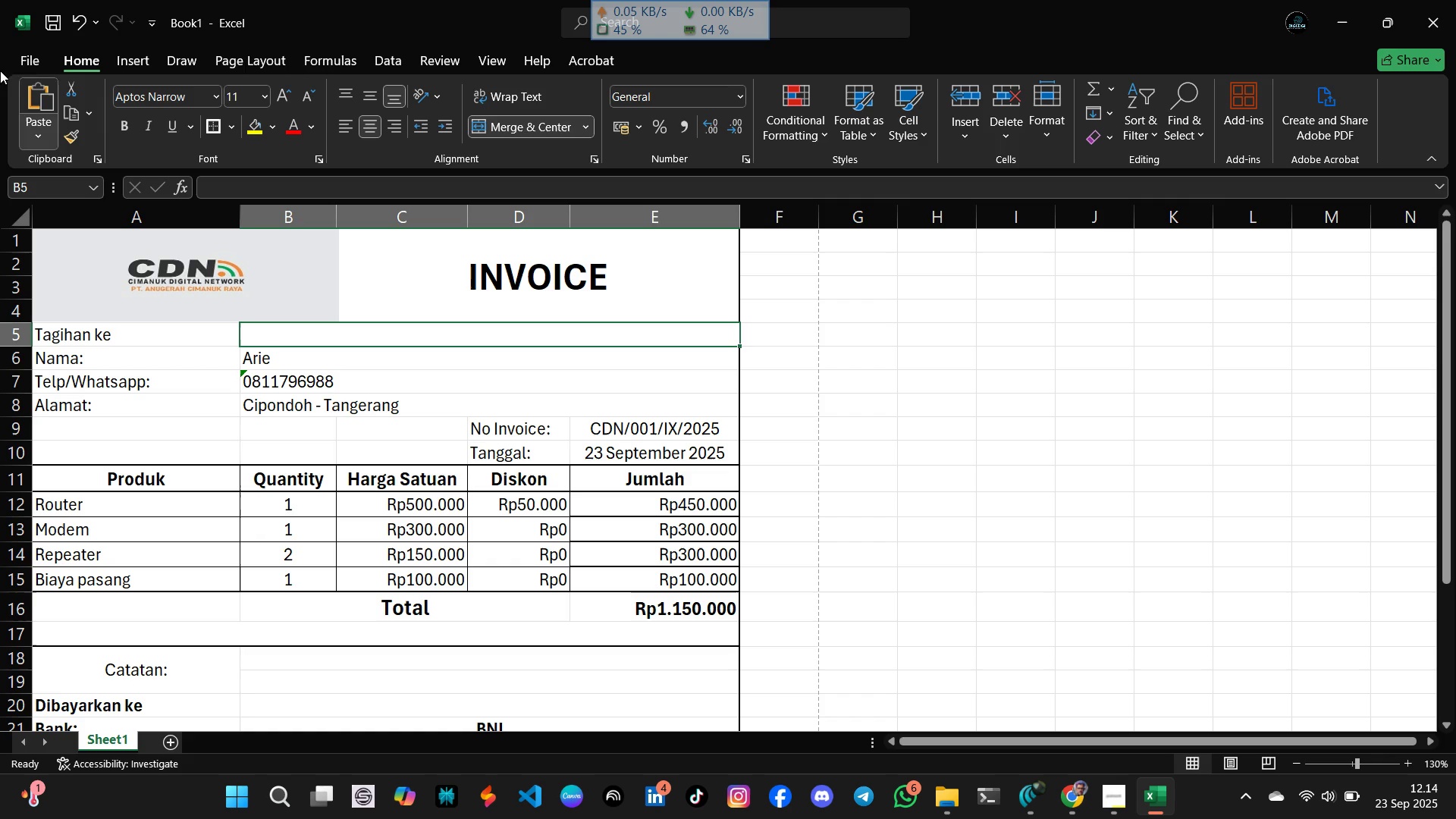 
left_click([35, 58])
 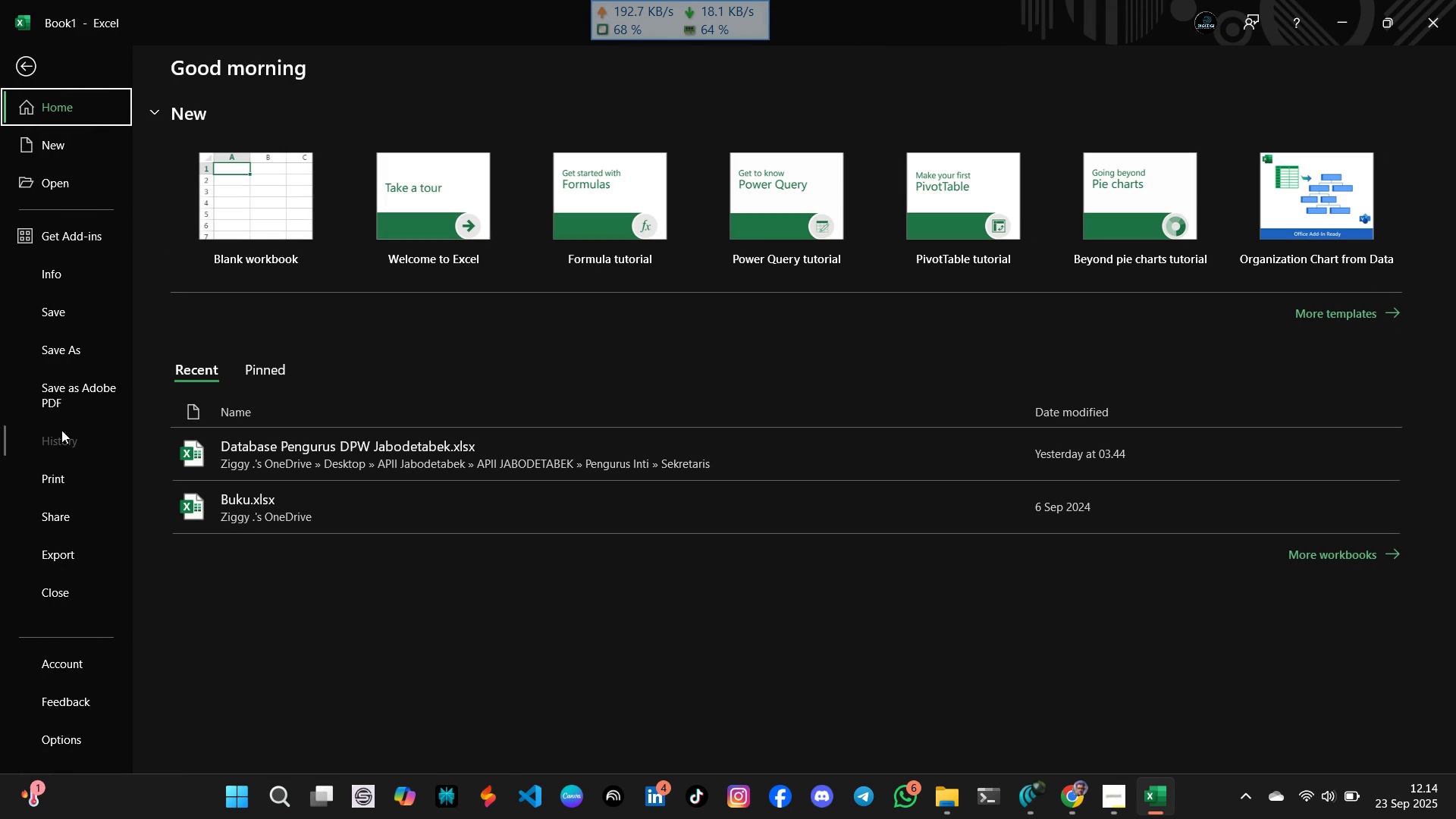 
left_click([68, 485])
 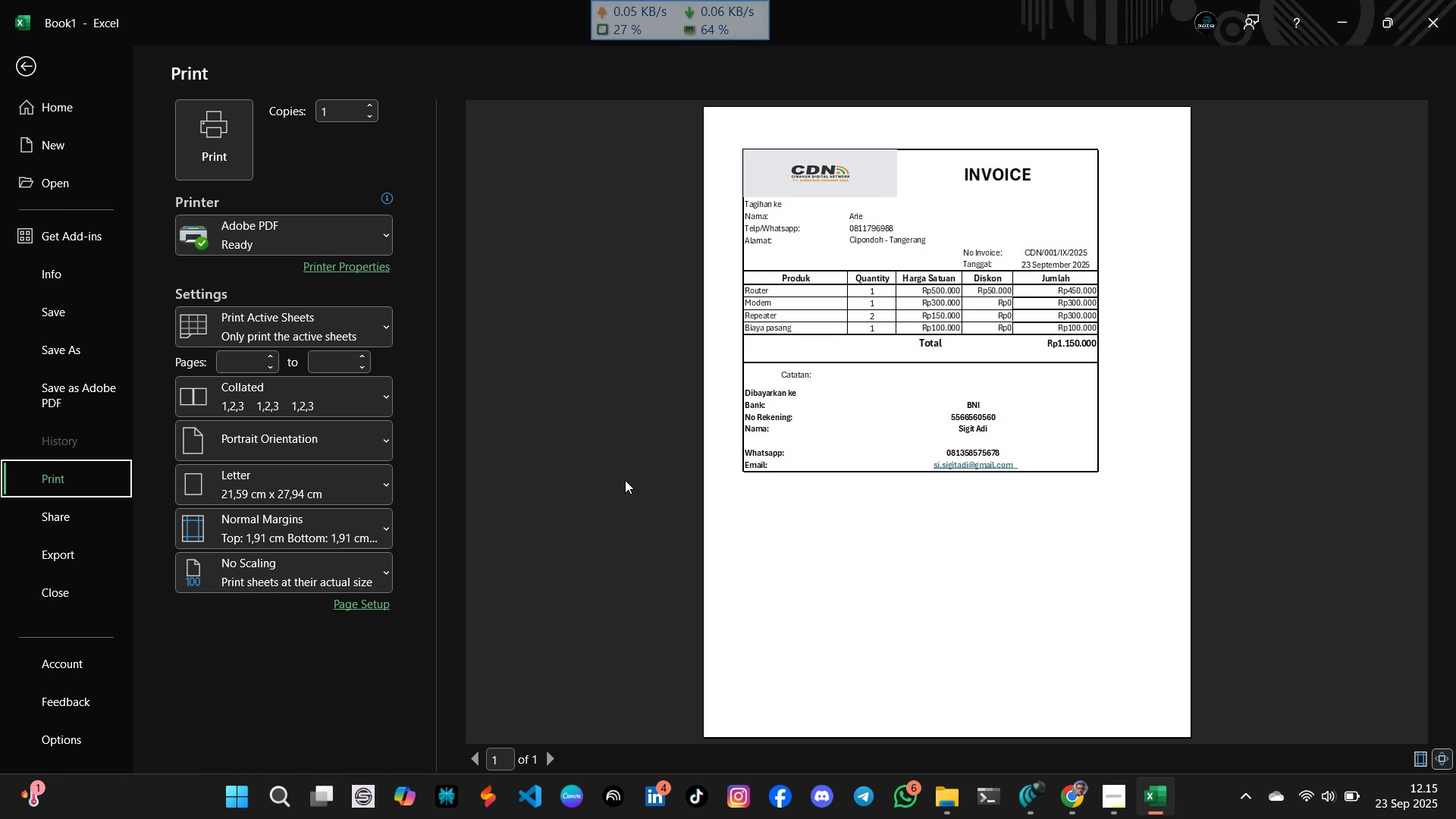 
wait(8.28)
 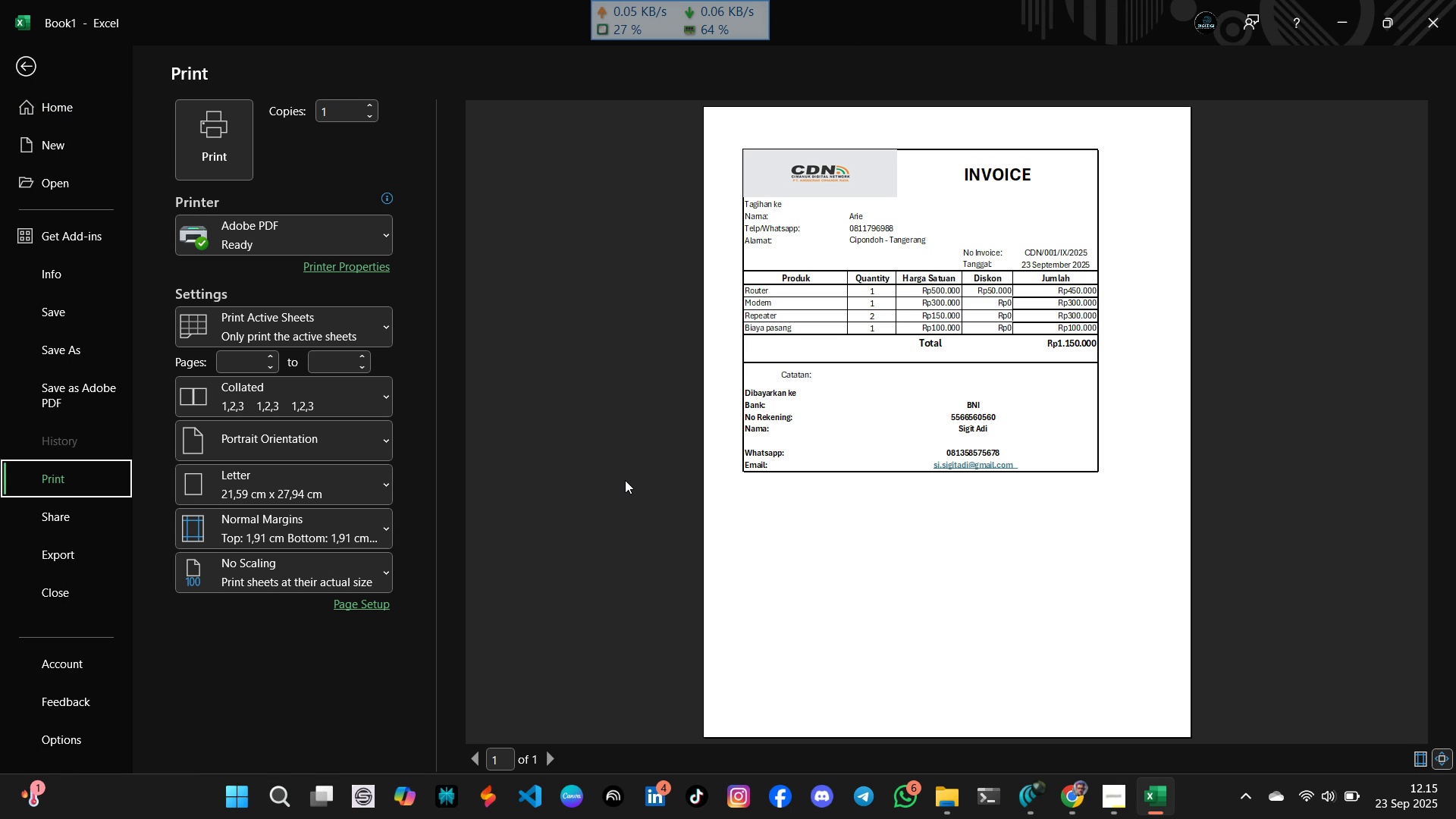 
key(Escape)
 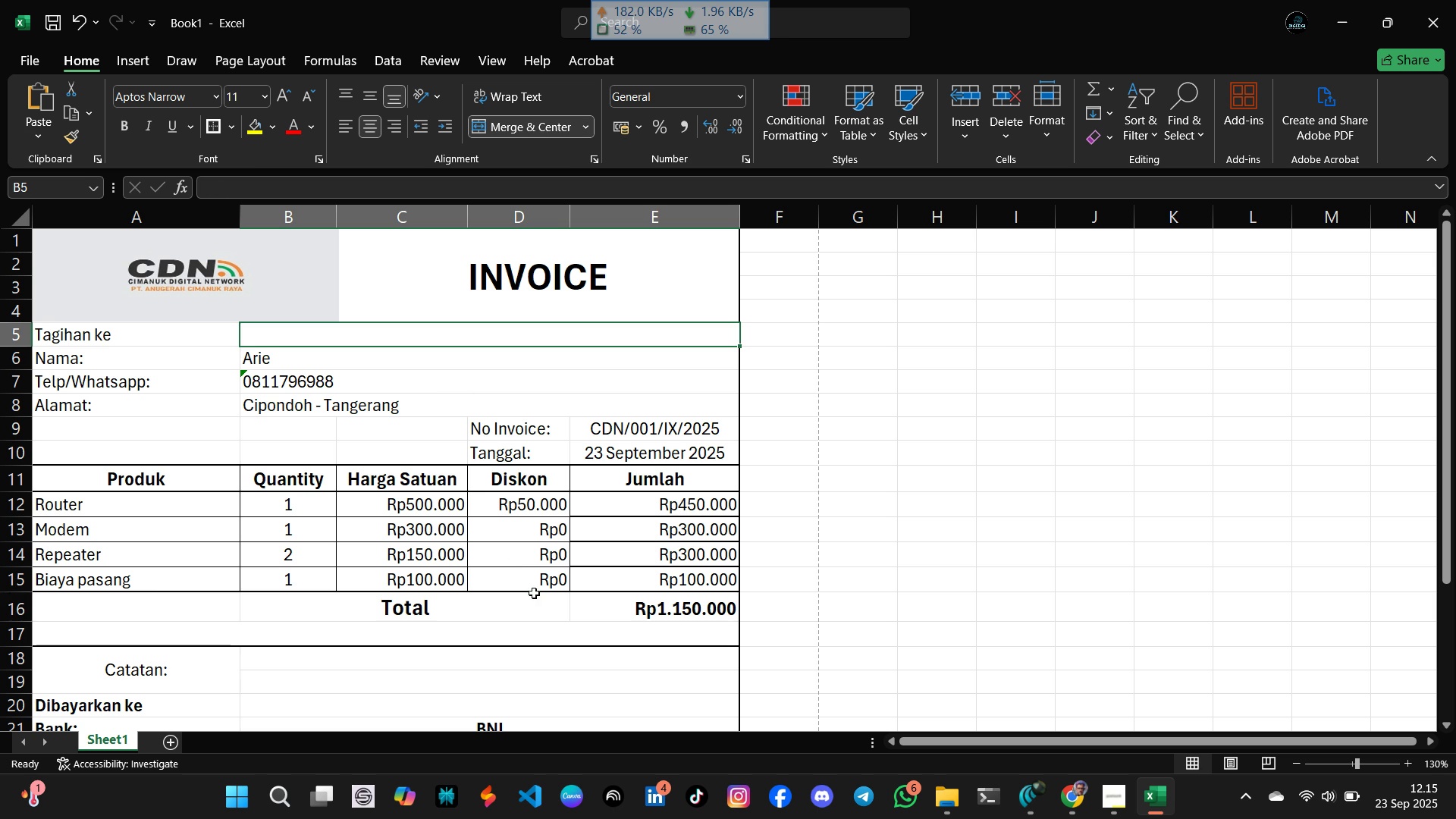 
left_click([534, 593])
 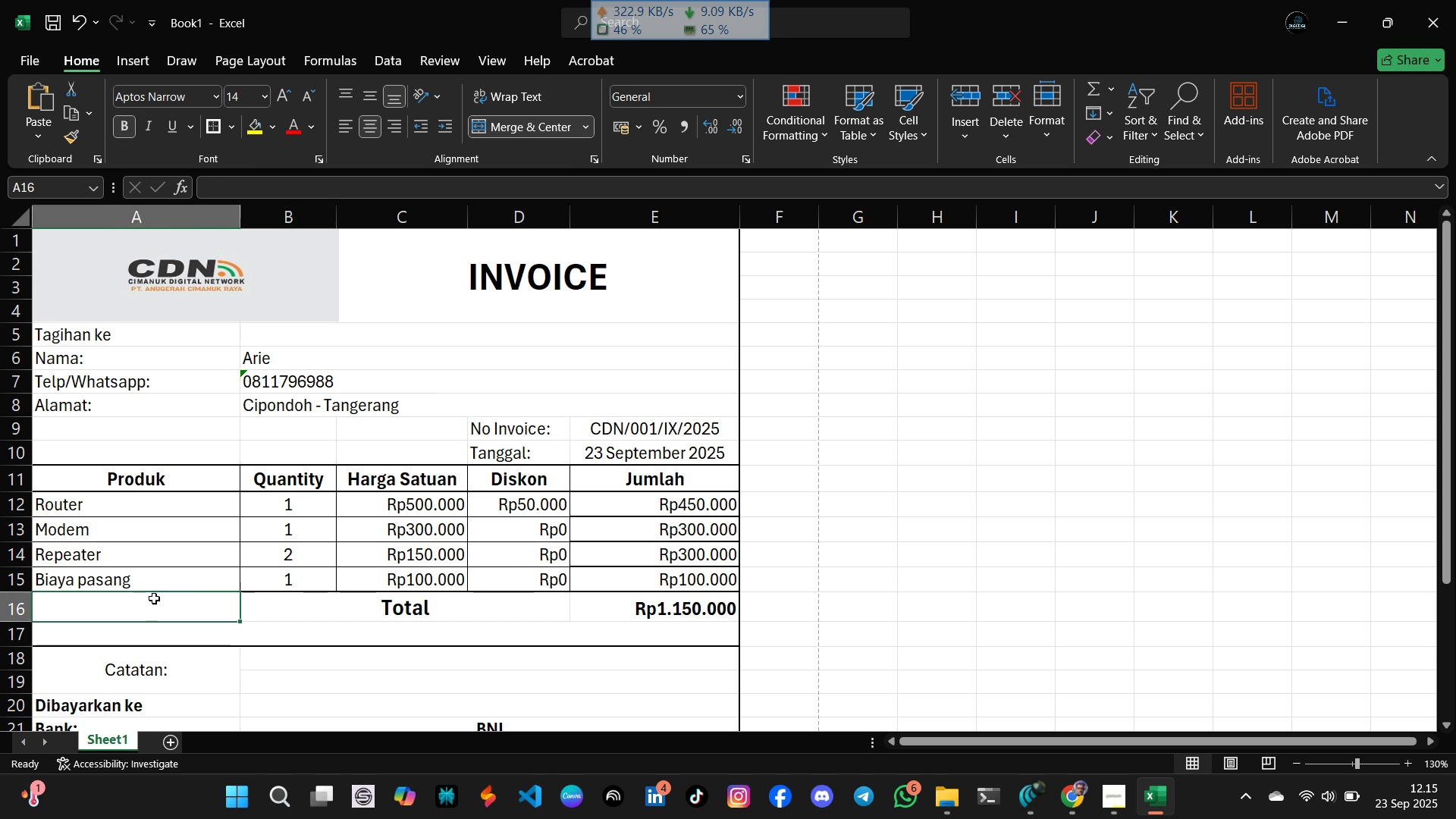 
left_click([154, 598])
 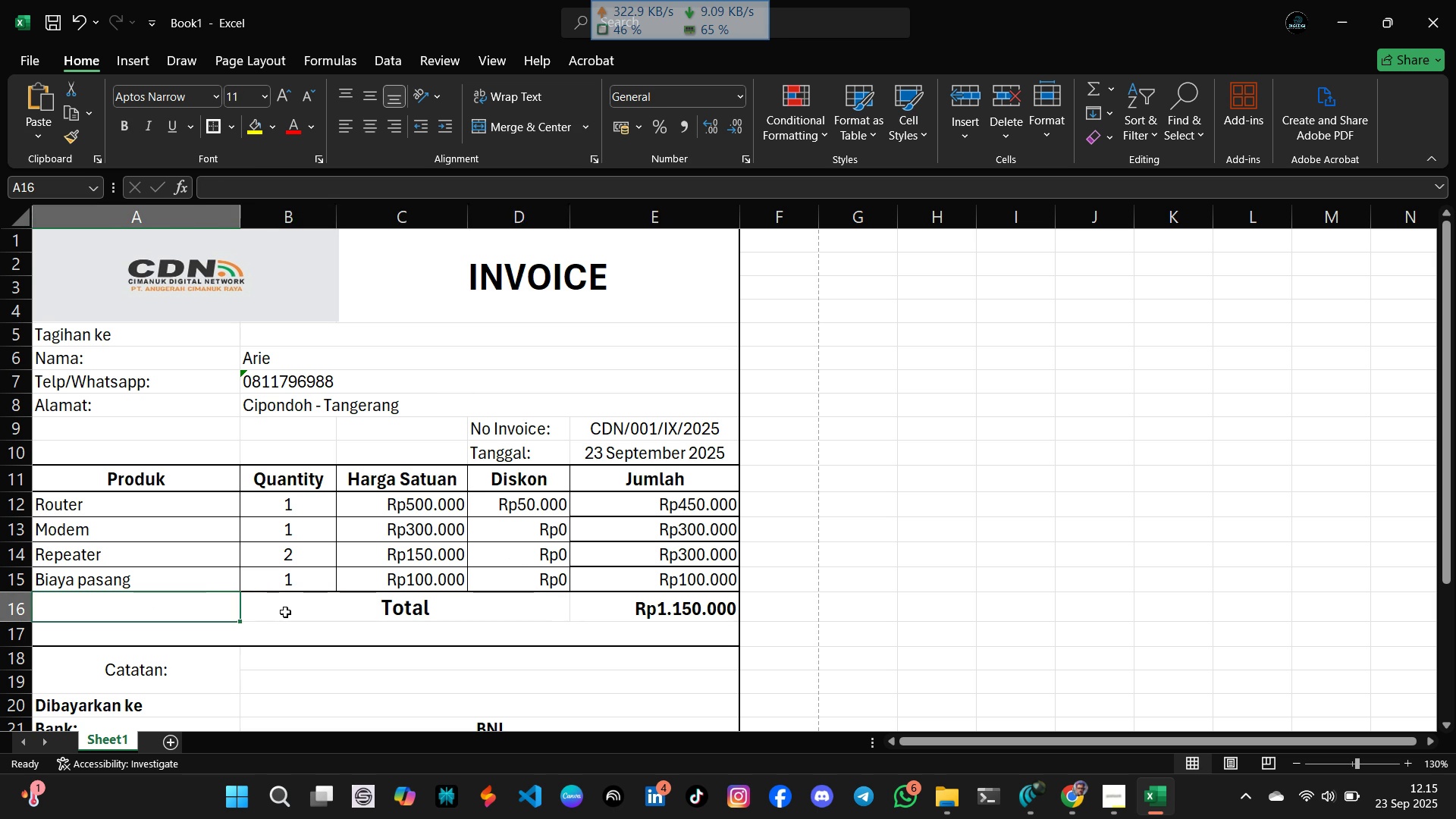 
left_click([285, 612])
 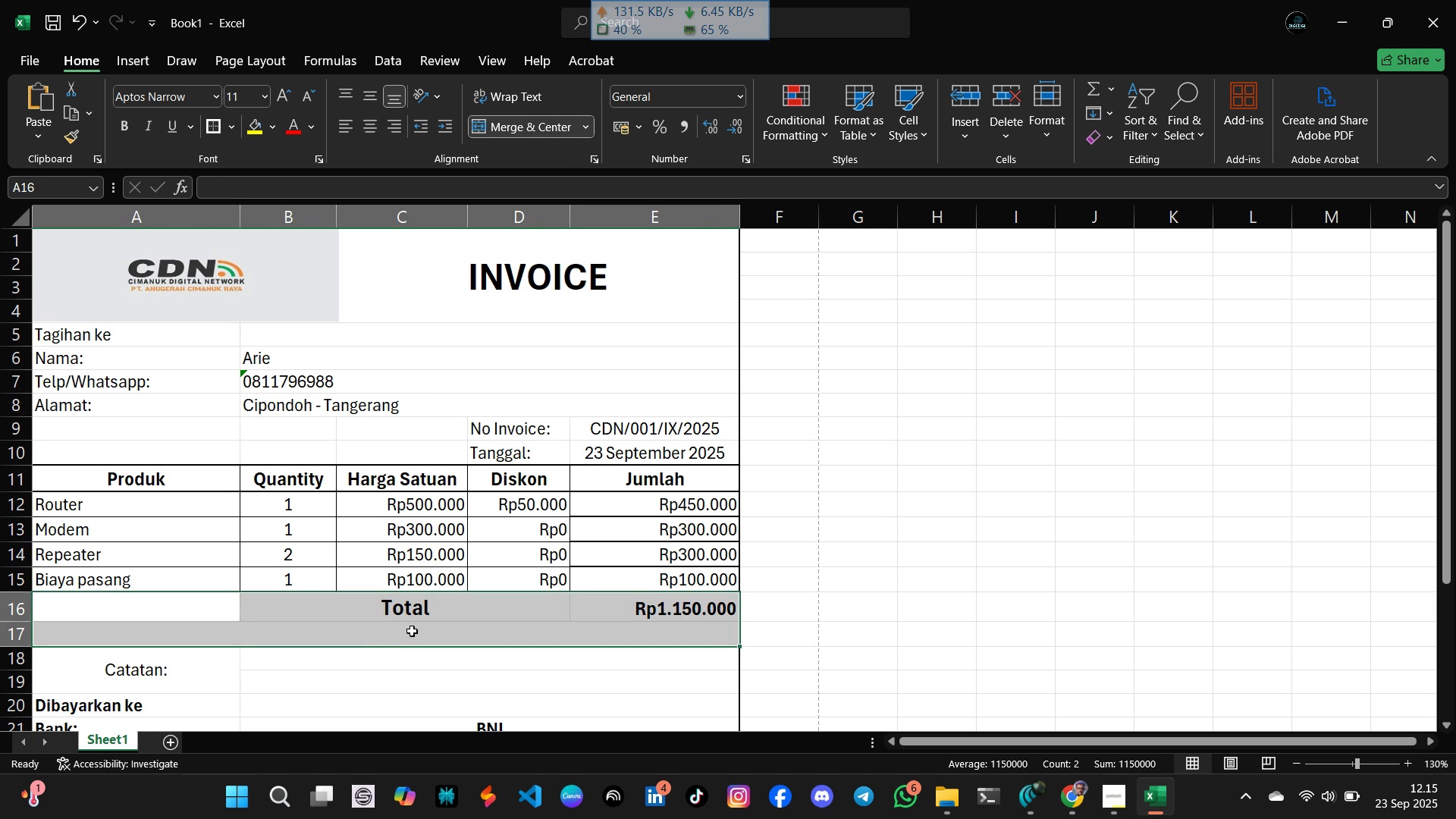 
left_click([413, 631])
 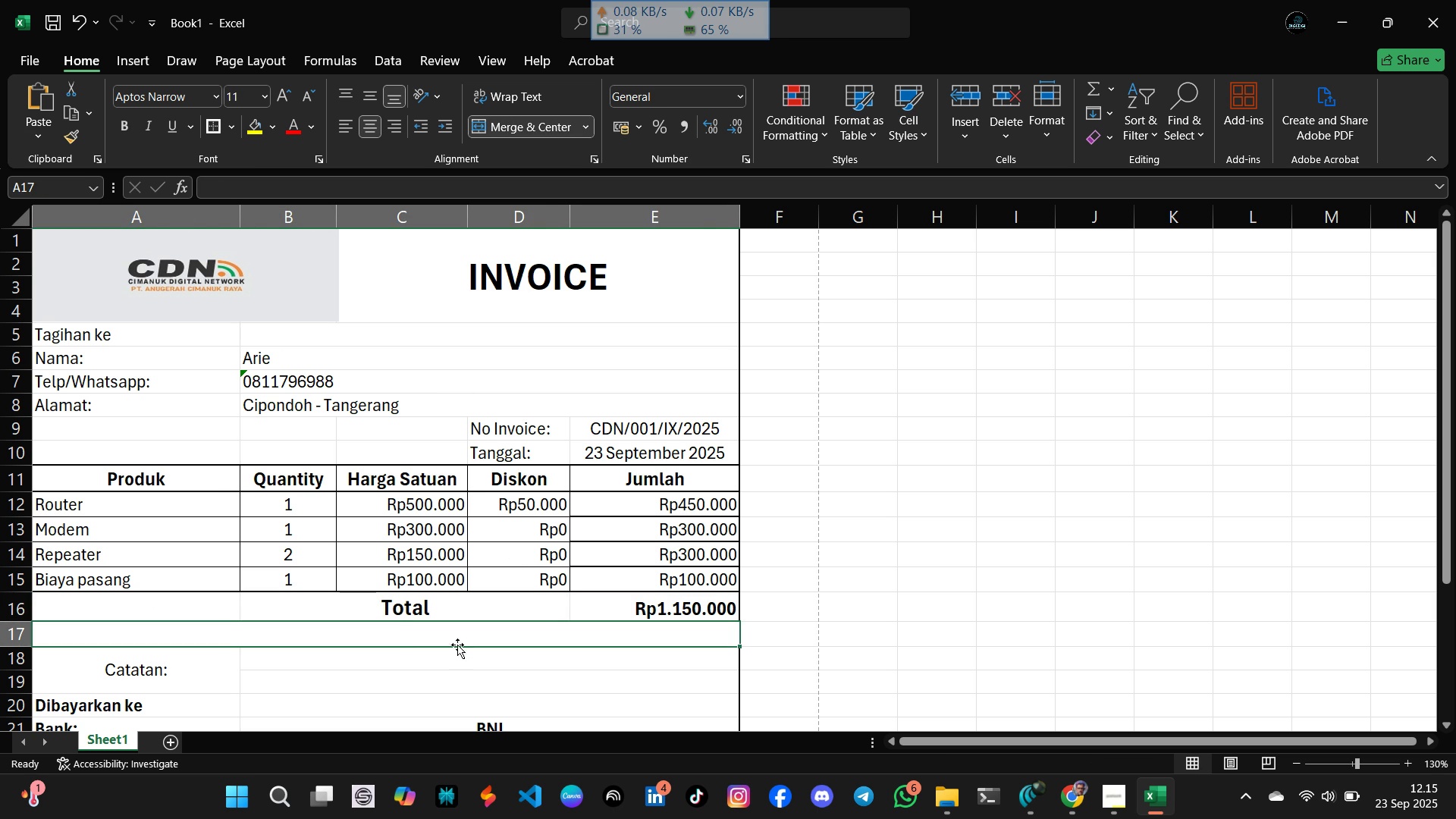 
left_click([459, 646])
 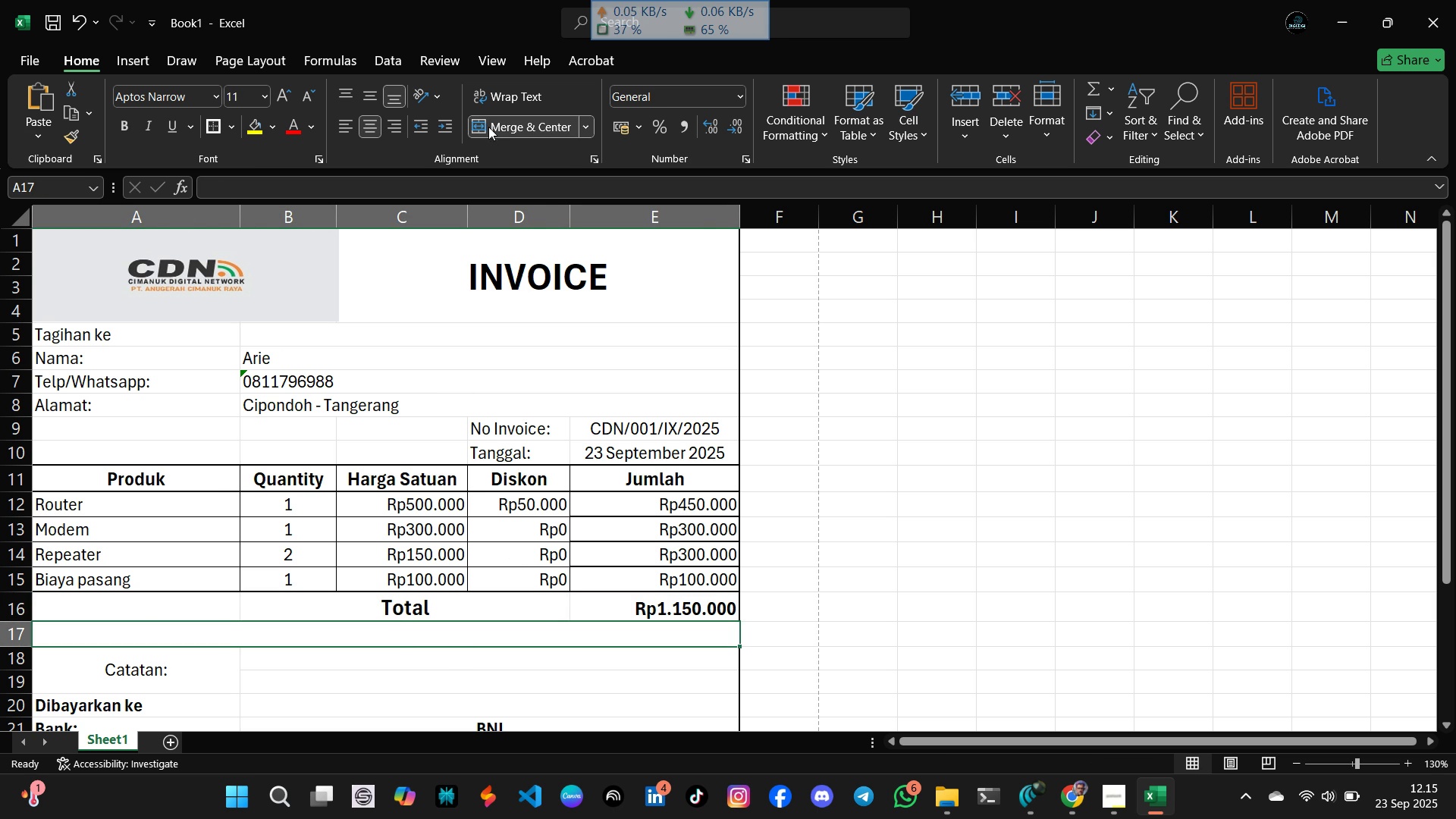 
left_click([488, 125])
 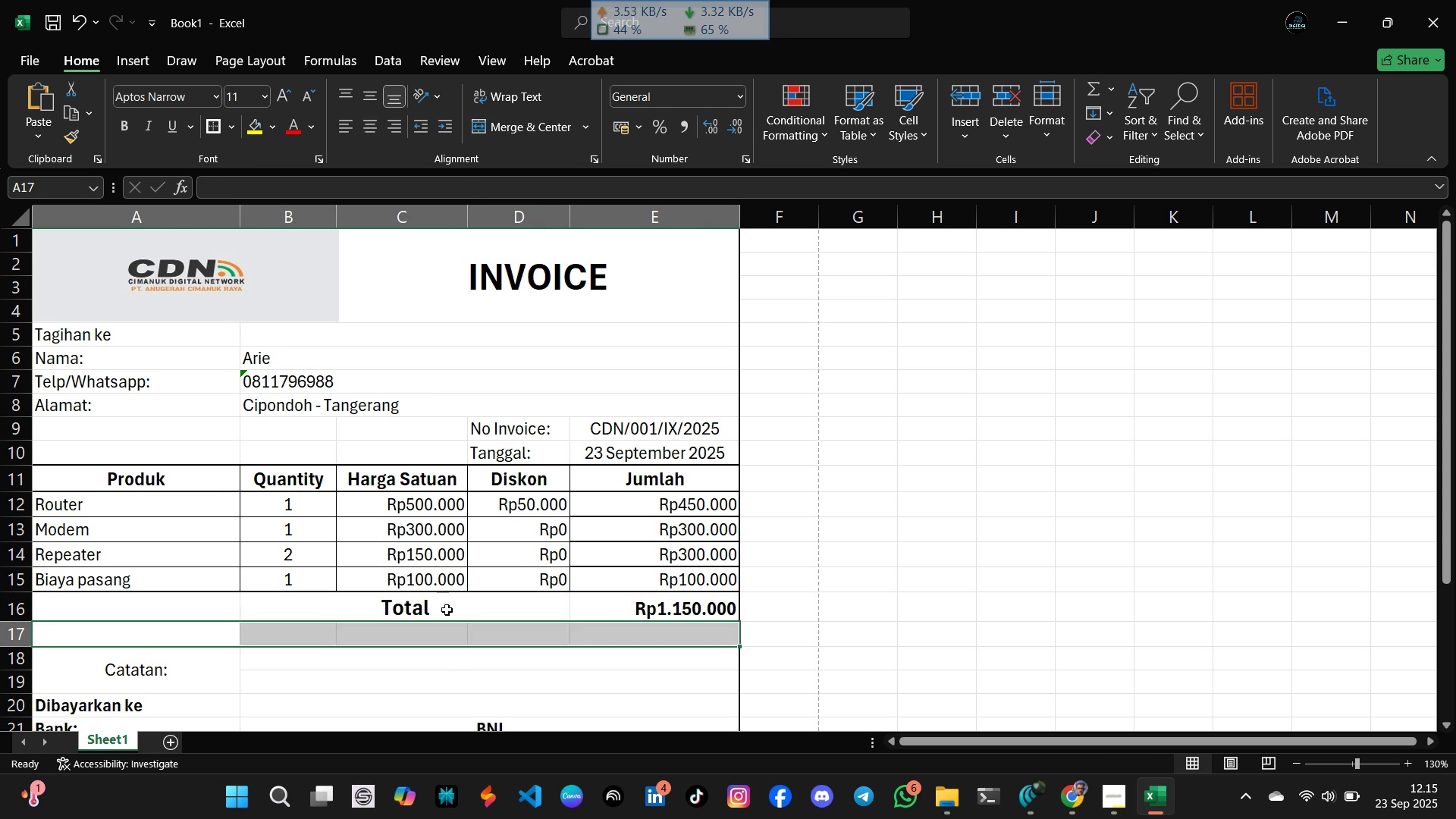 
left_click([447, 610])
 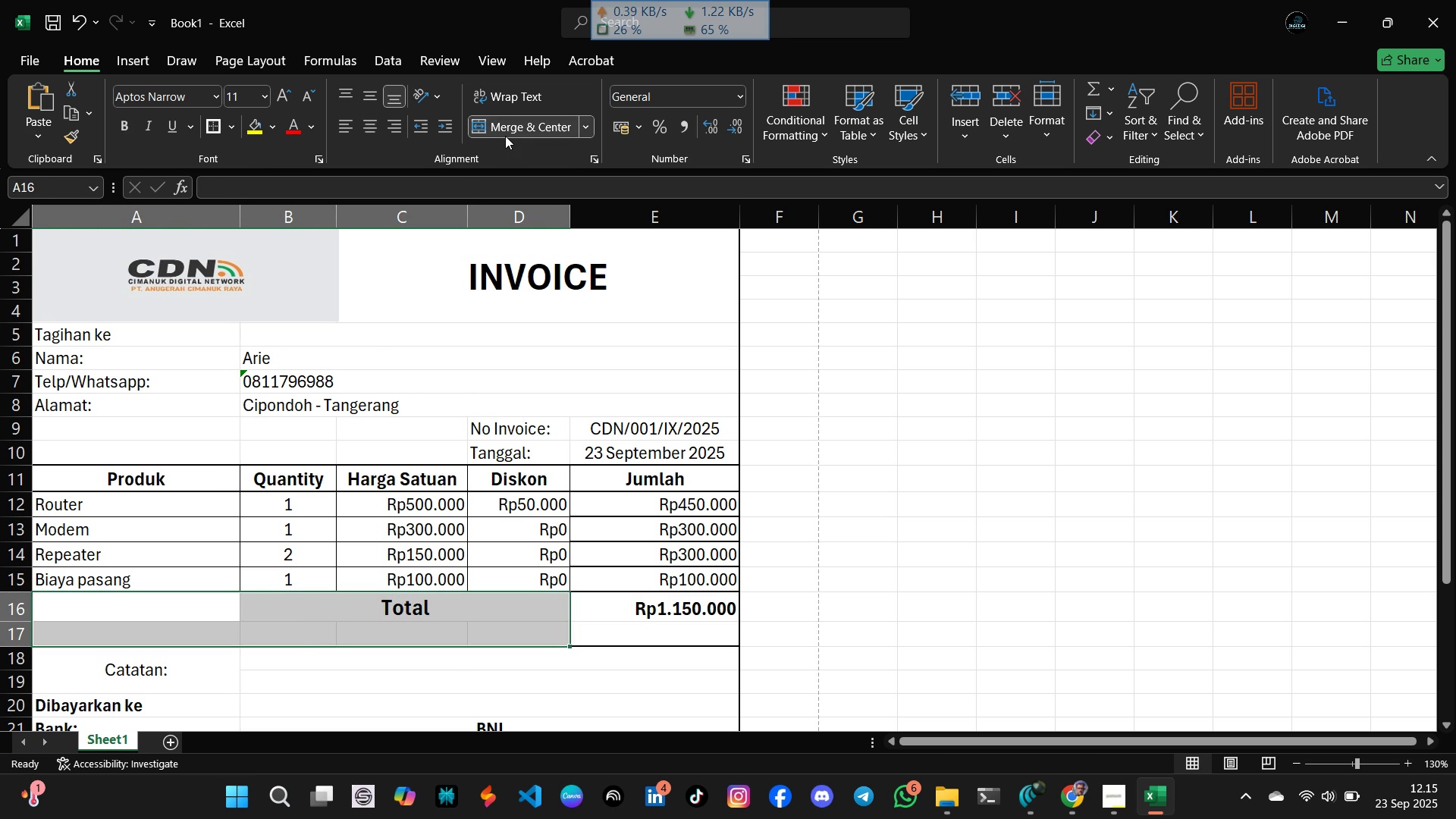 
double_click([505, 135])
 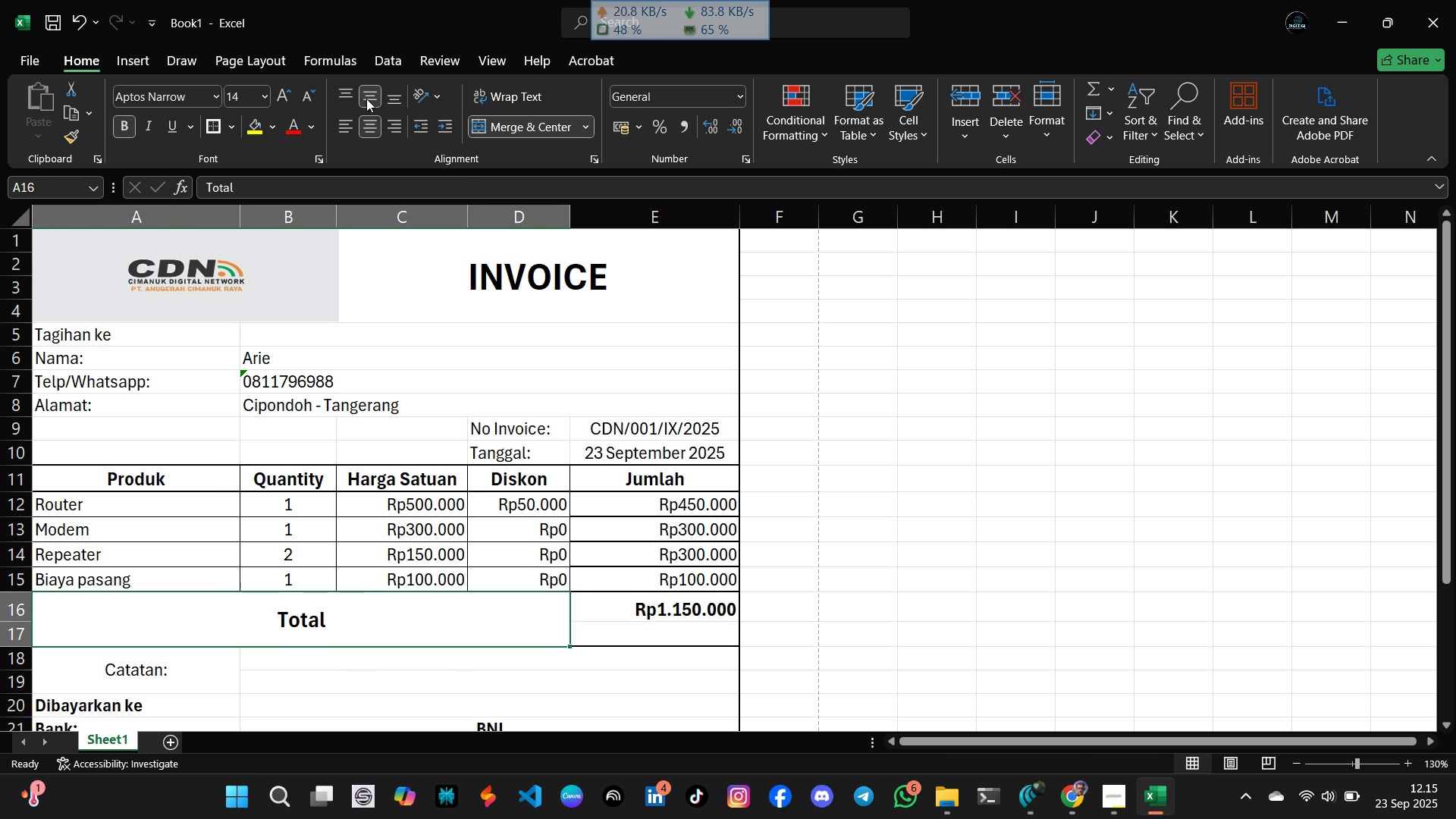 
left_click([511, 600])
 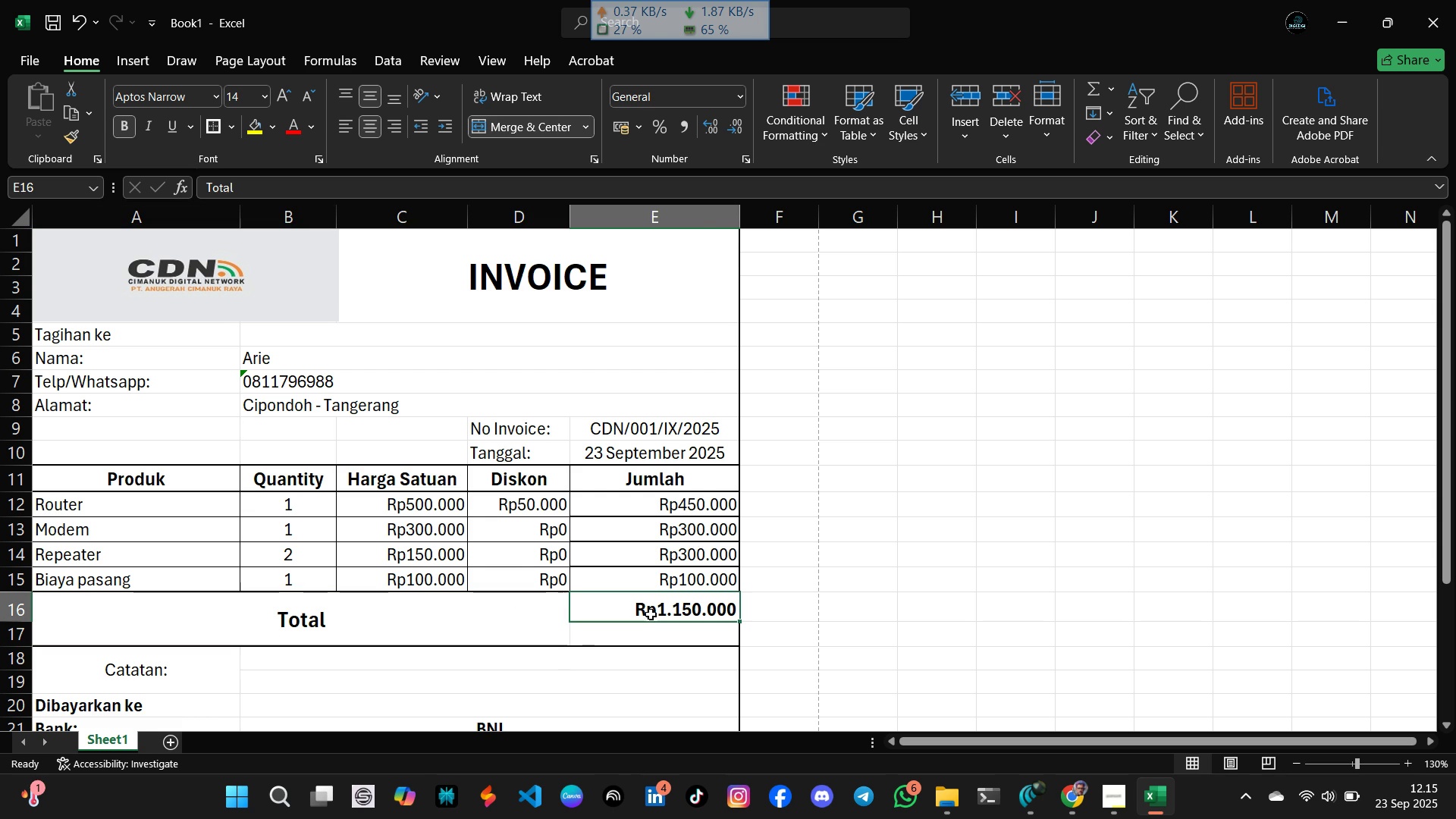 
left_click([651, 614])
 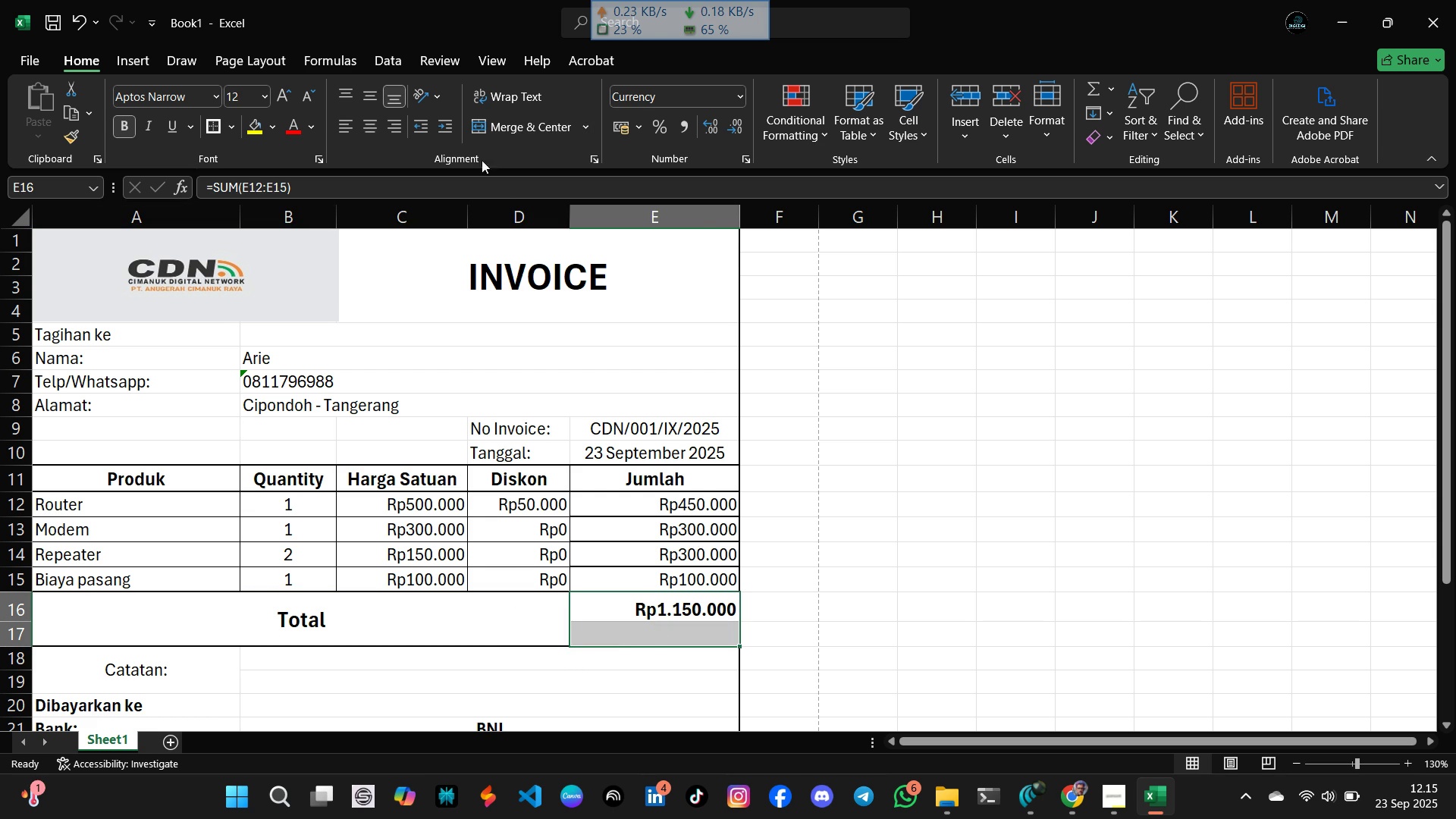 
left_click([480, 129])
 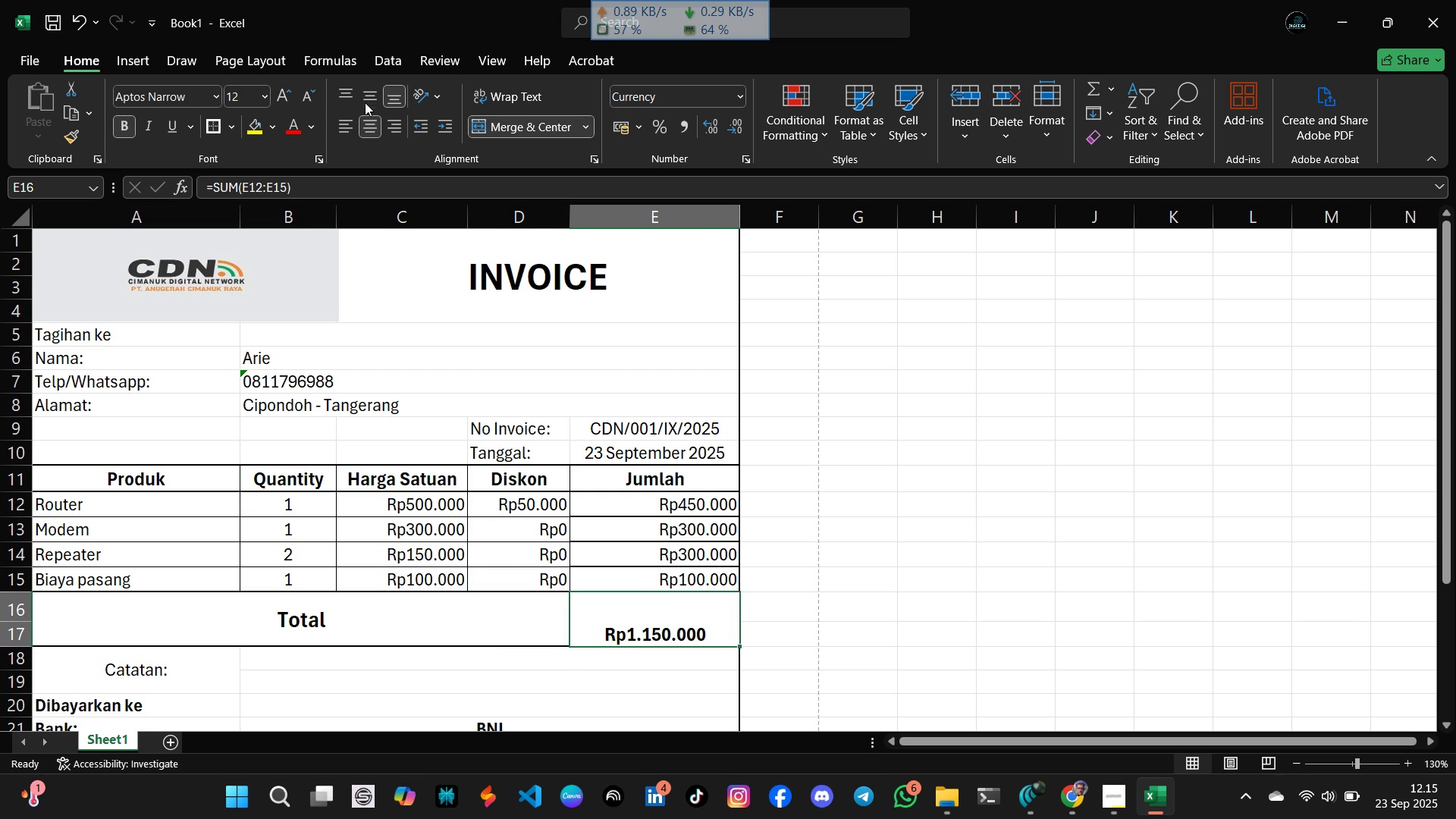 
left_click([364, 102])
 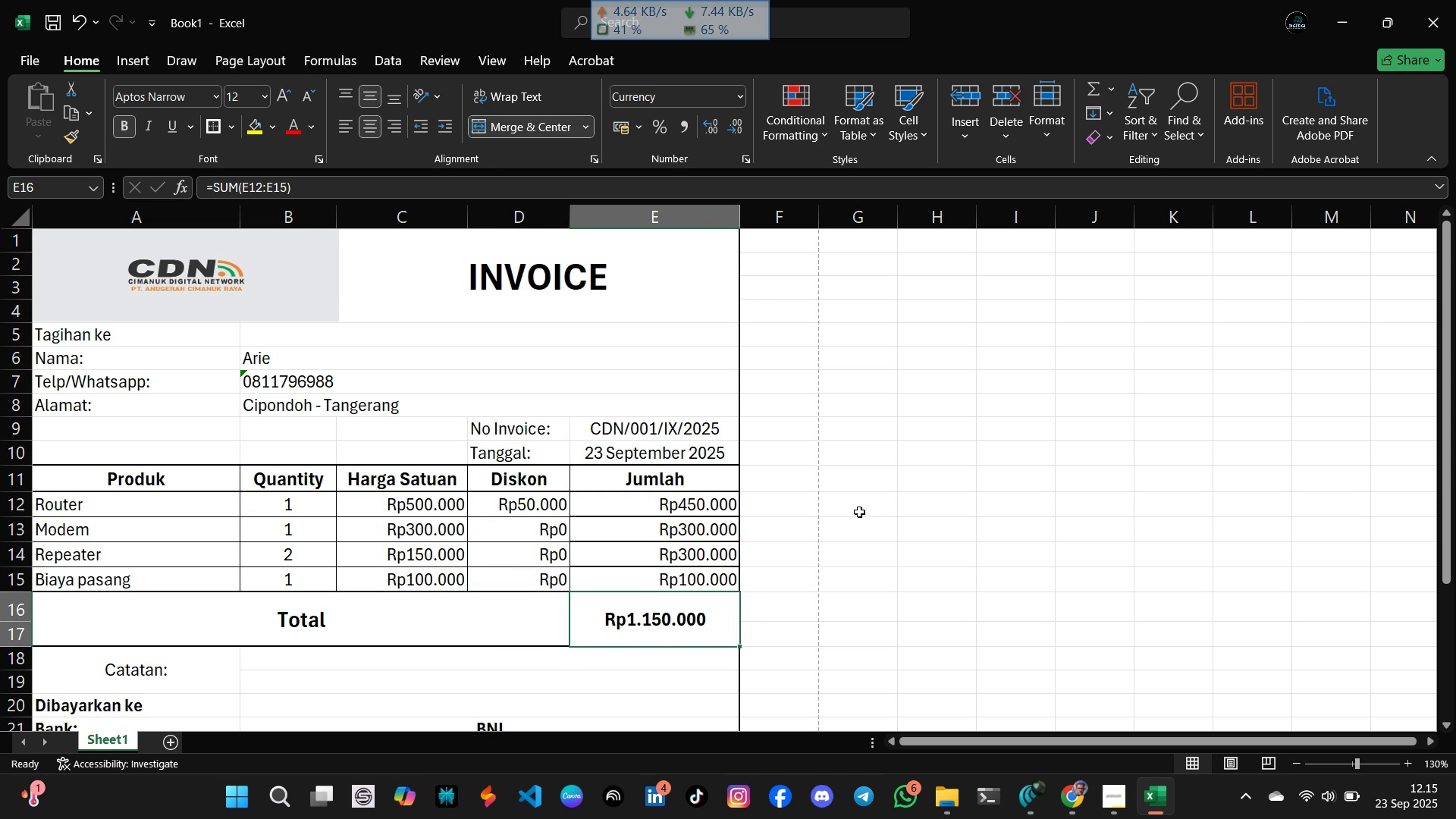 
left_click([859, 512])
 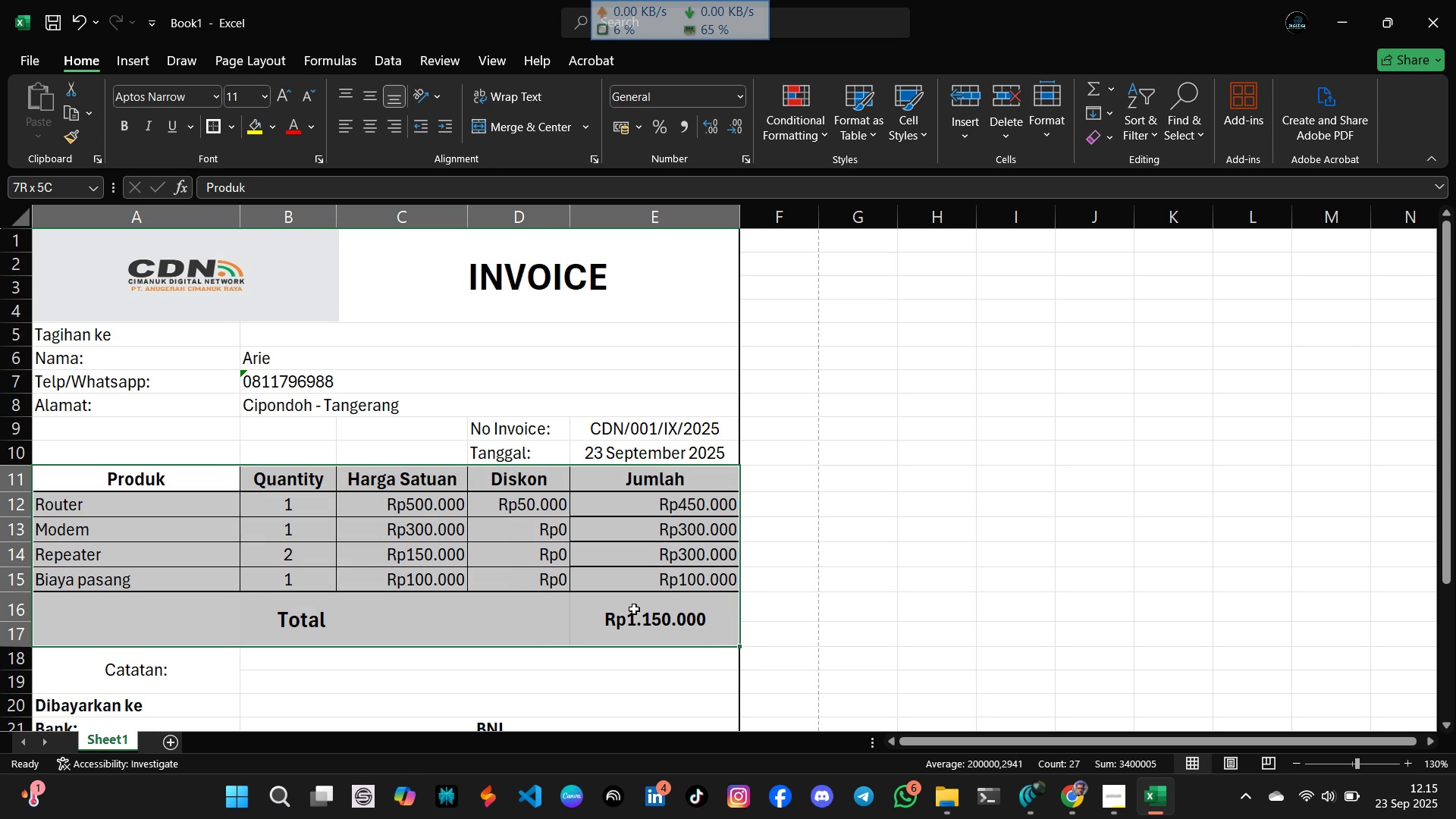 
wait(16.23)
 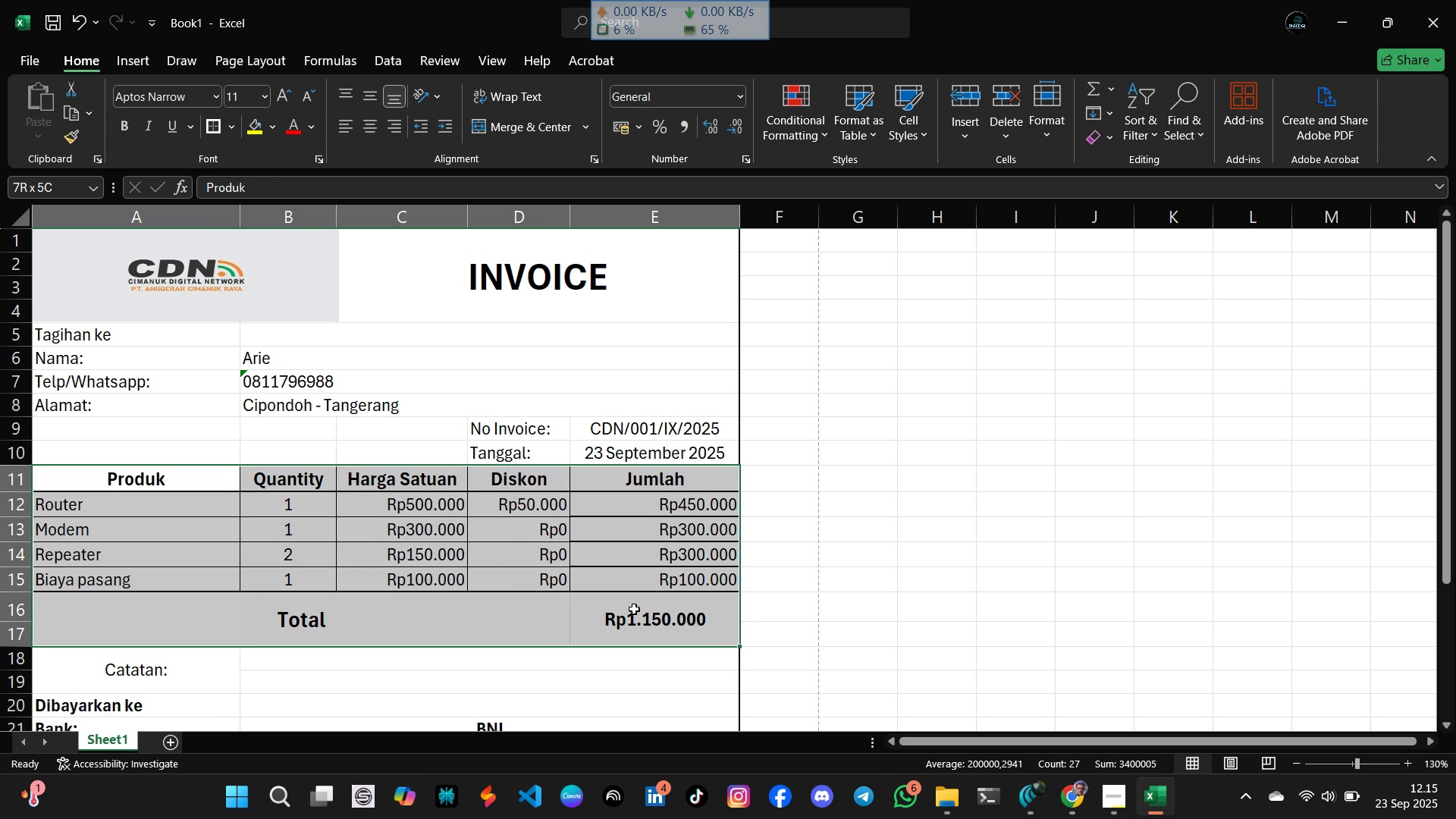 
mouse_move([232, 153])
 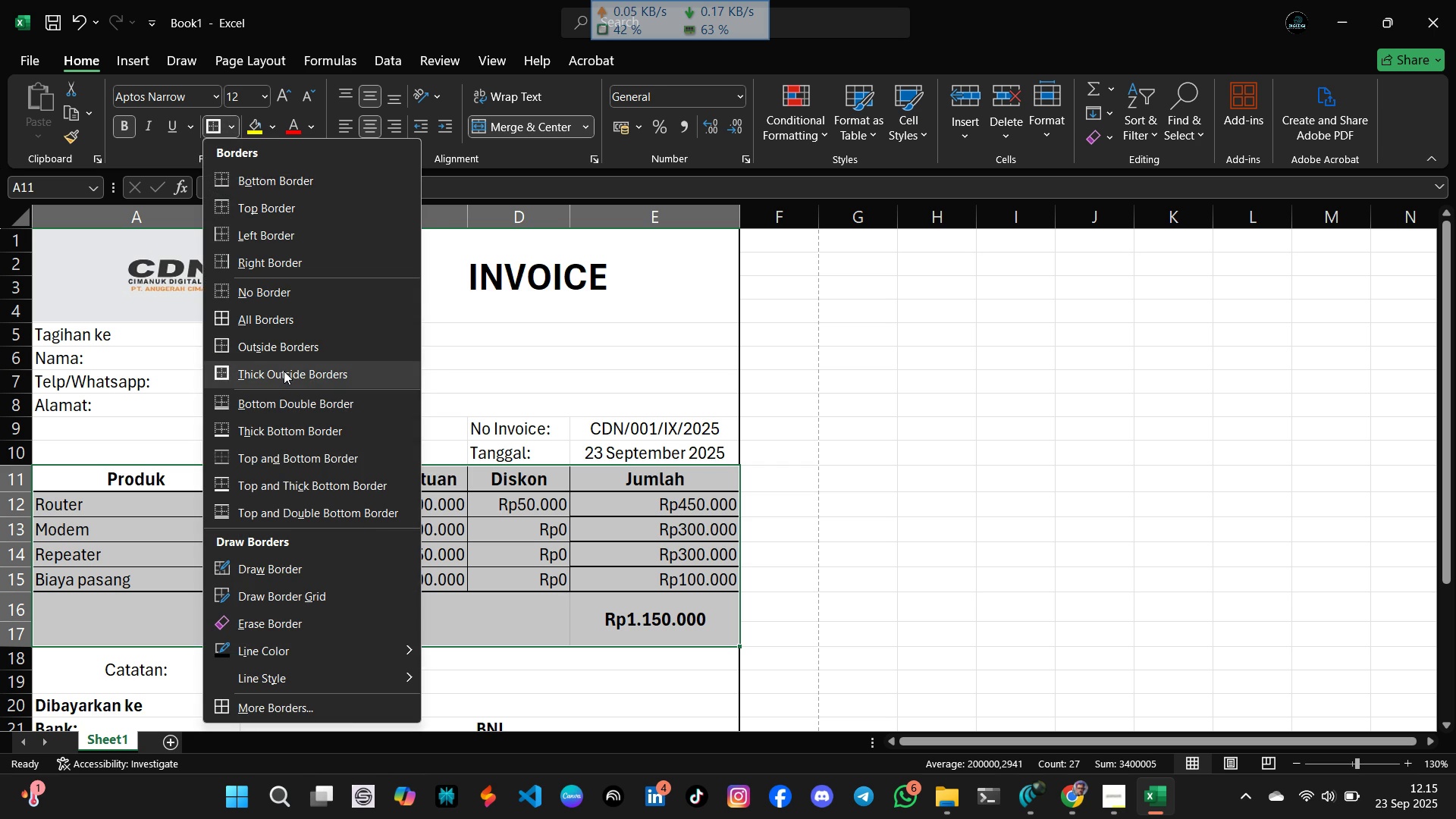 
left_click([284, 371])
 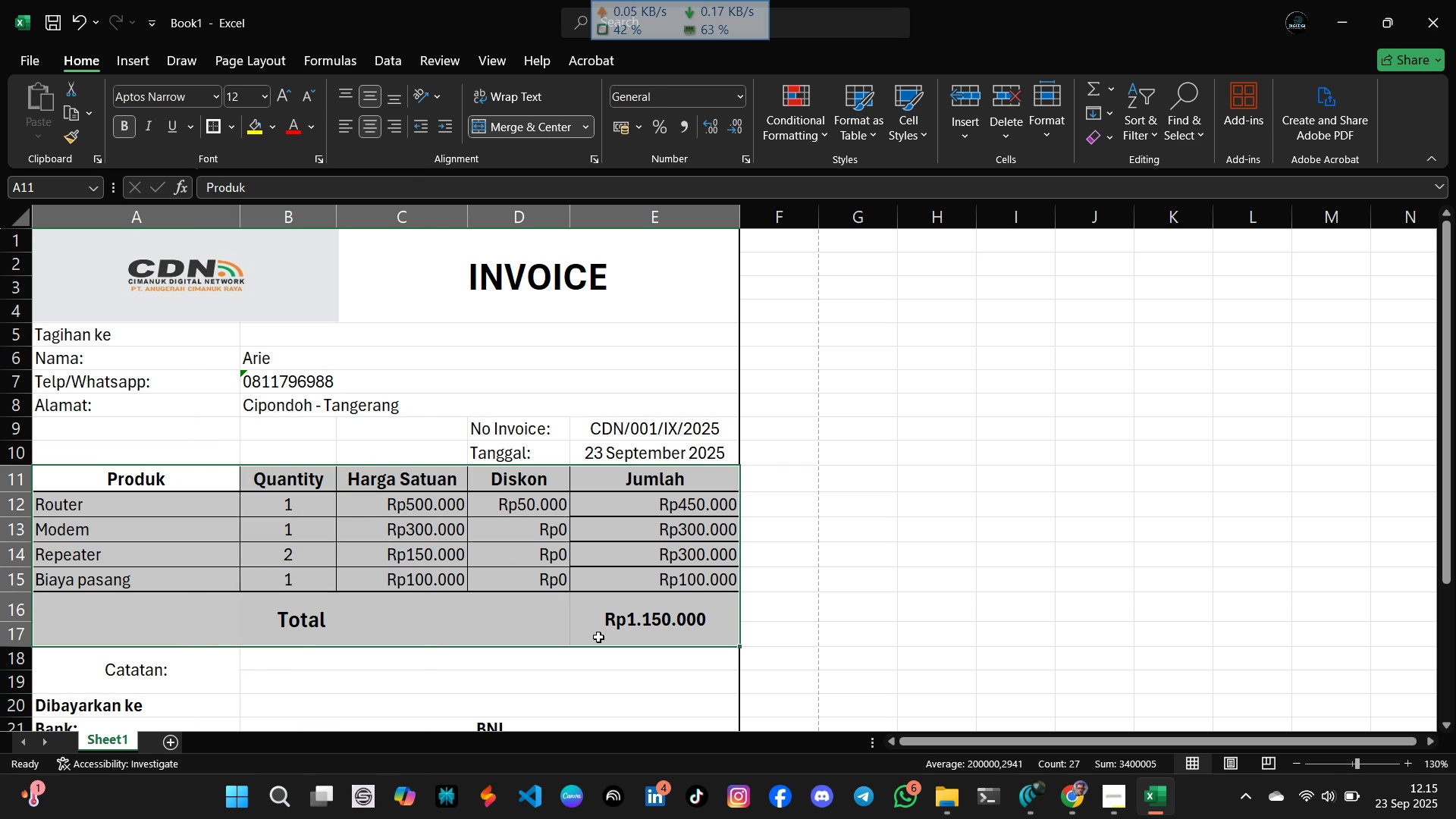 
left_click([598, 637])
 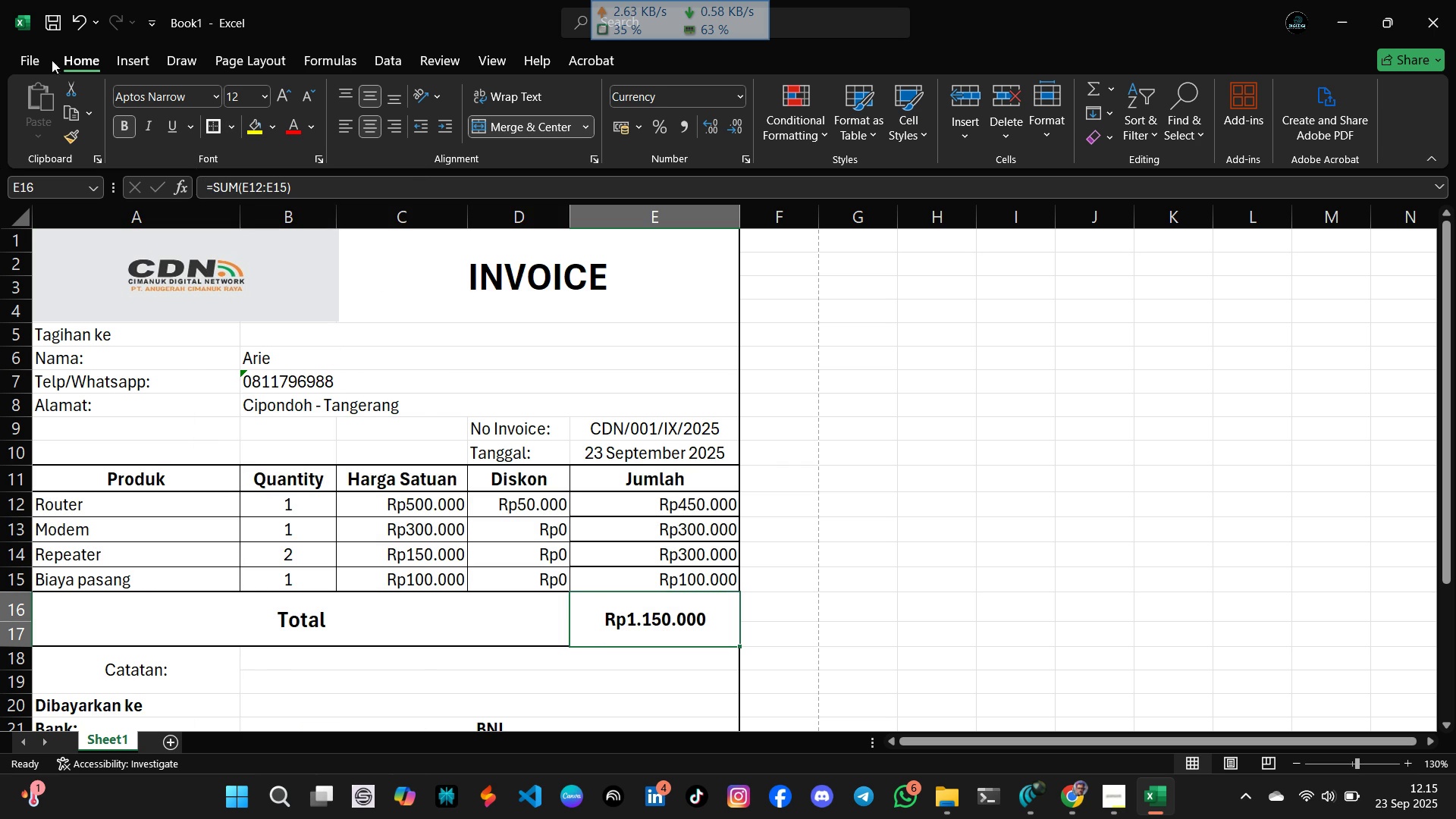 
left_click([35, 55])
 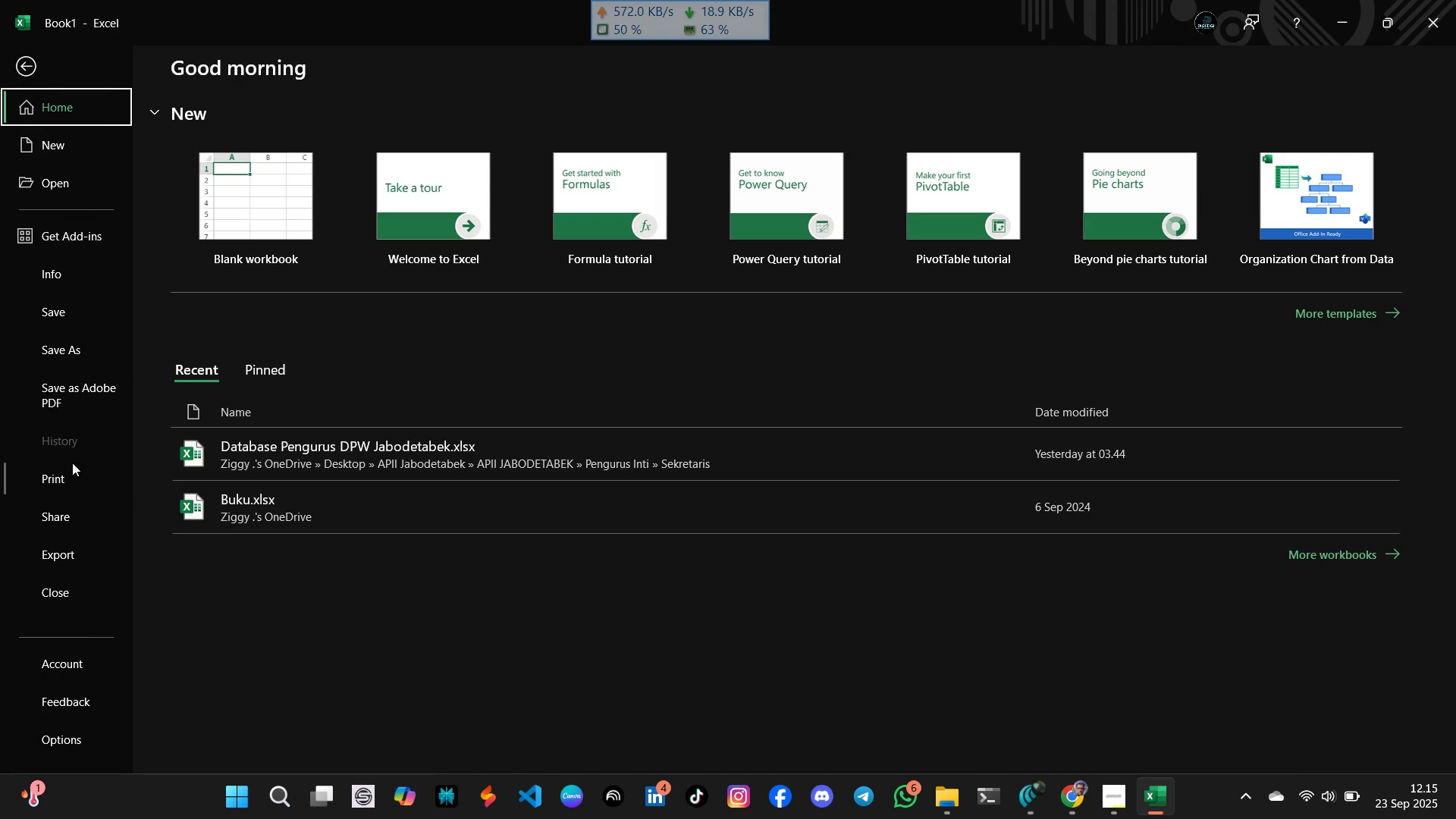 
left_click([74, 476])
 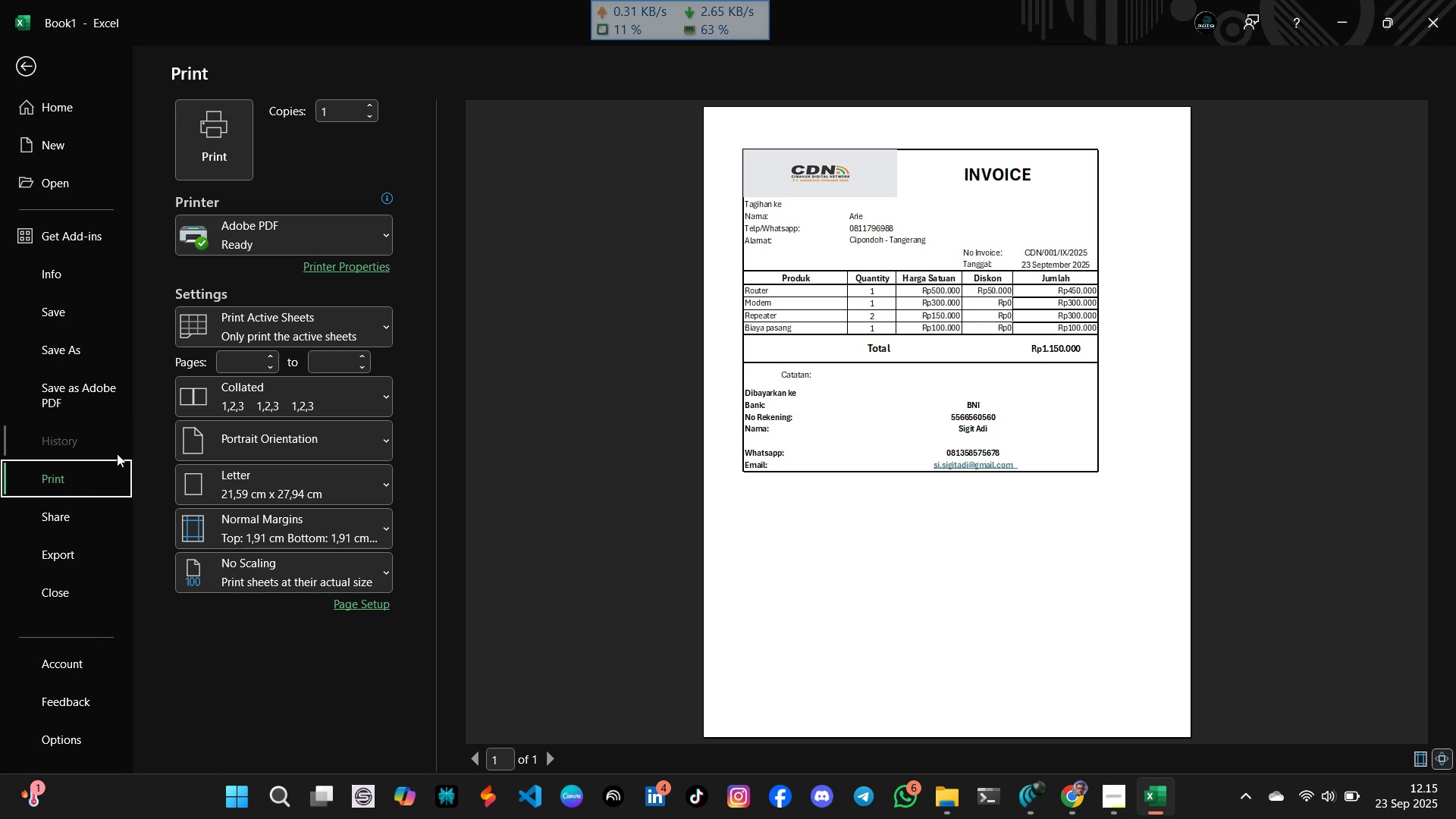 
wait(7.37)
 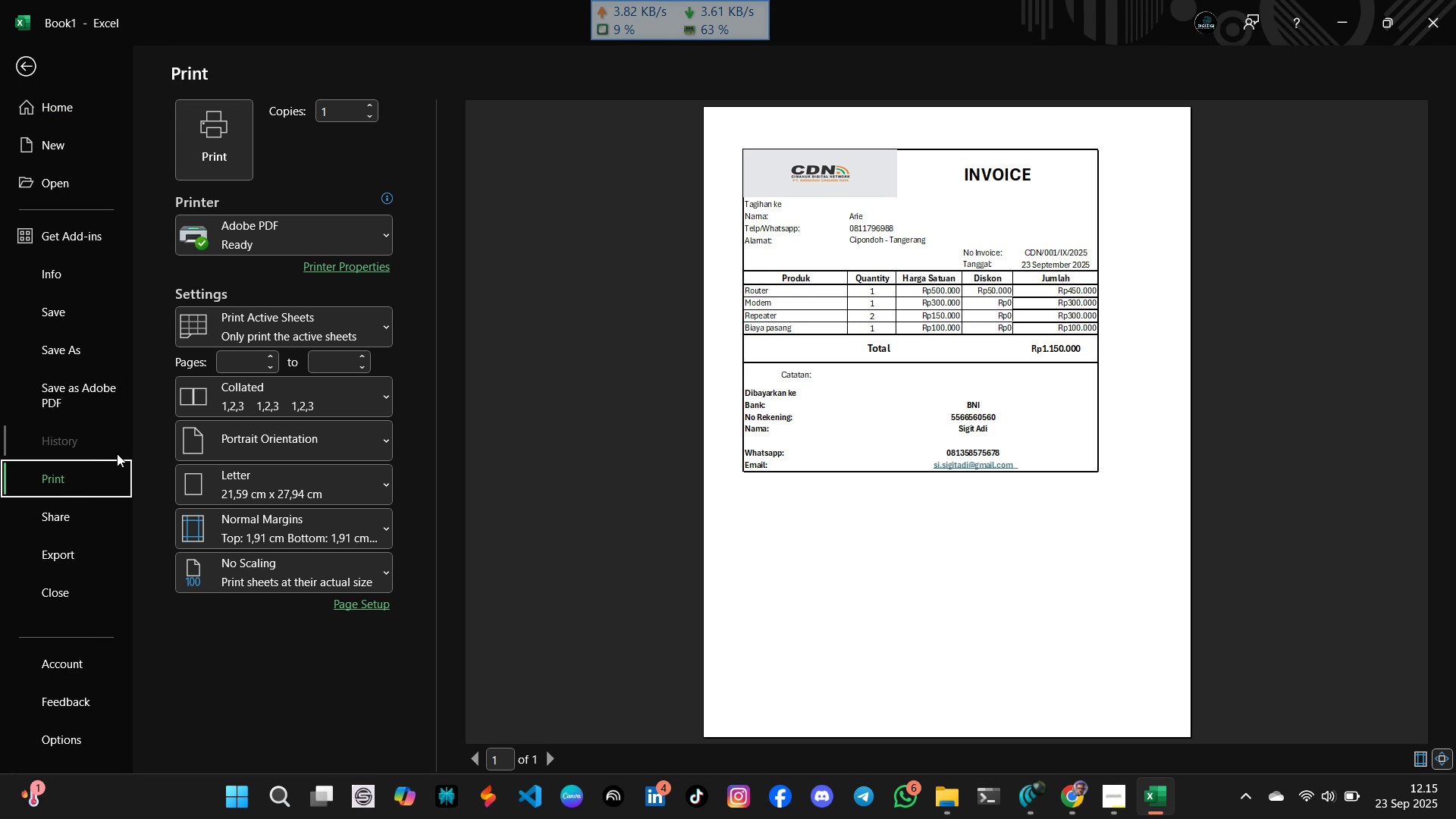 
key(Escape)
 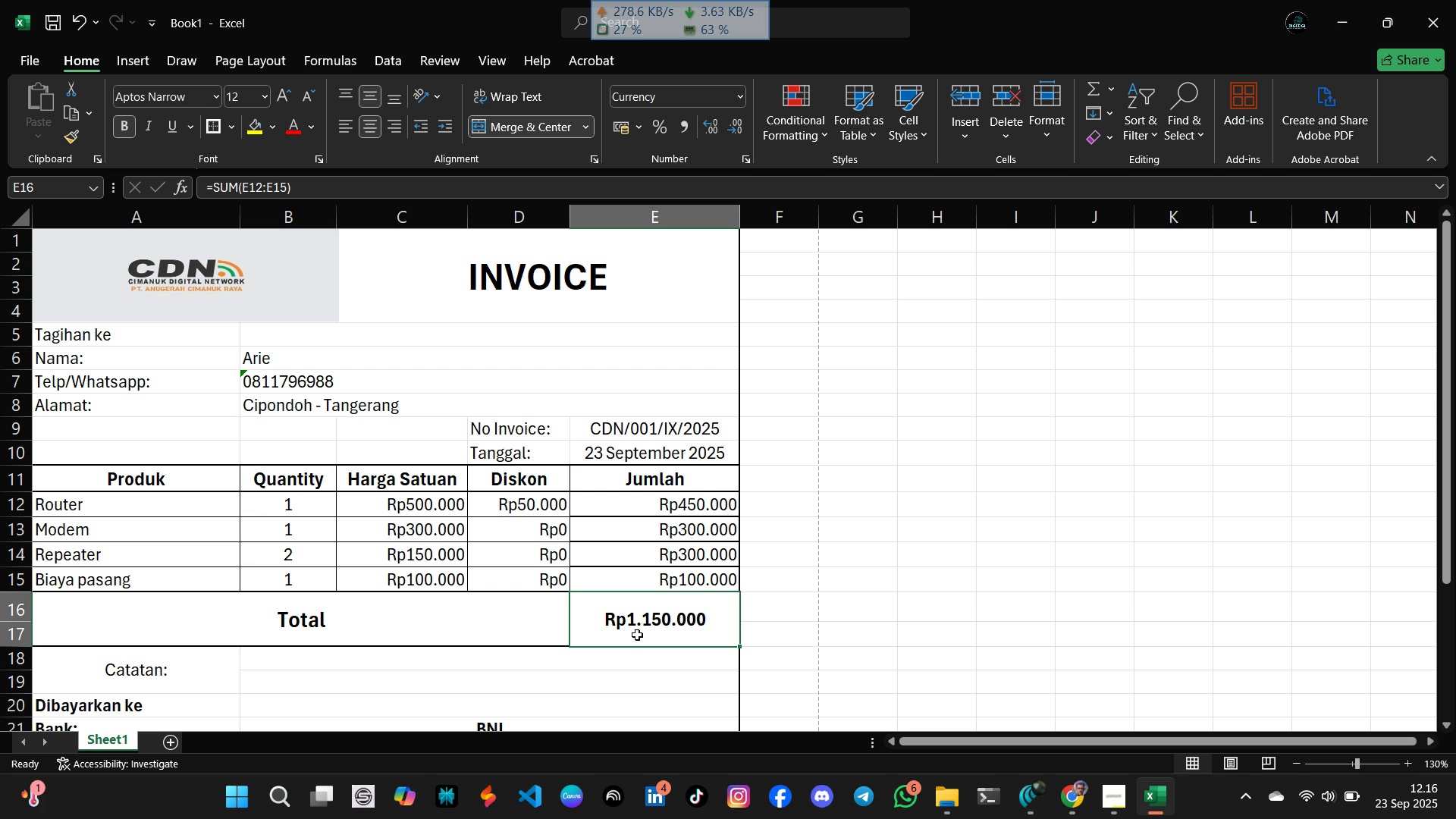 
left_click([629, 616])
 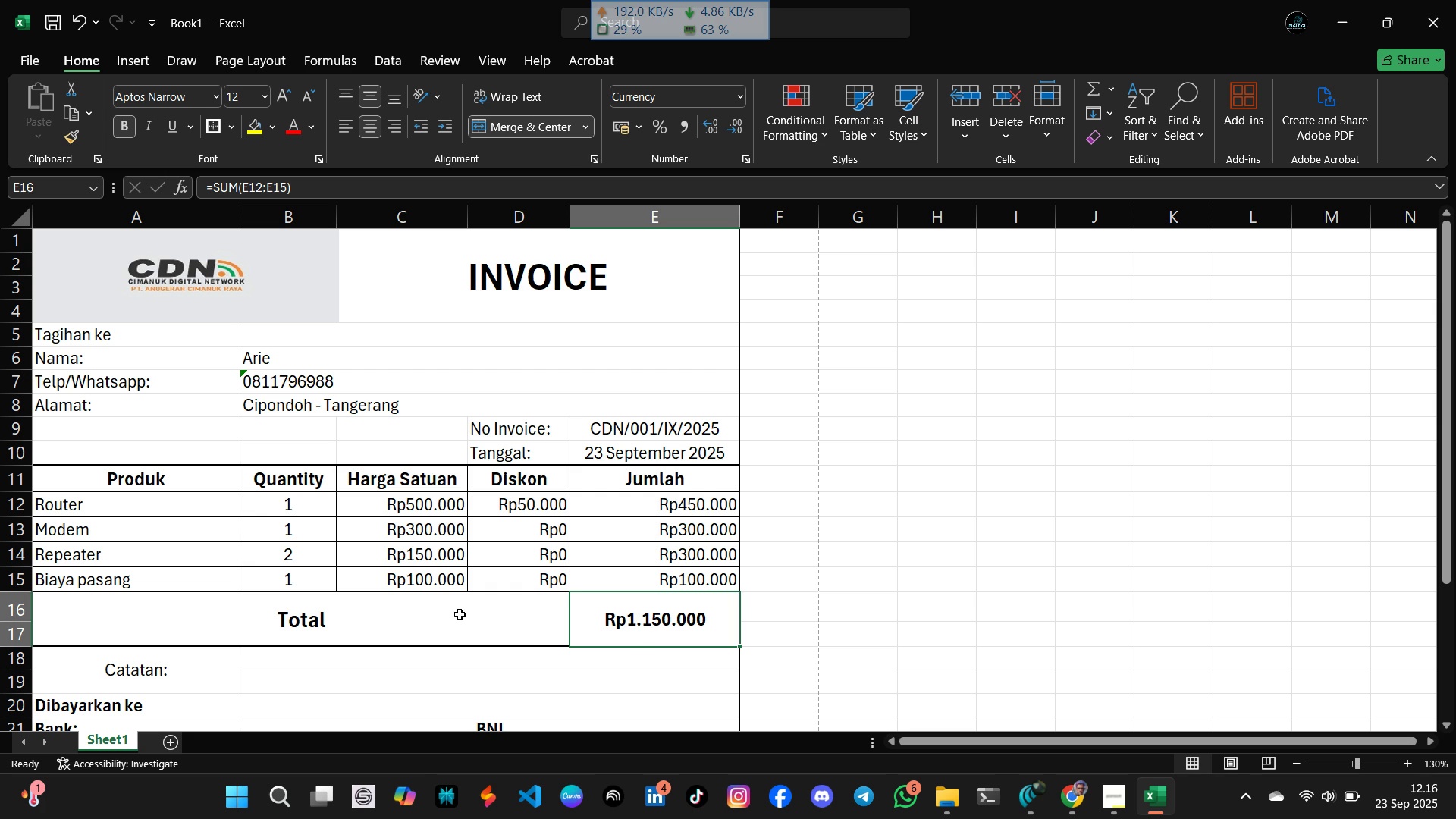 
left_click([460, 614])
 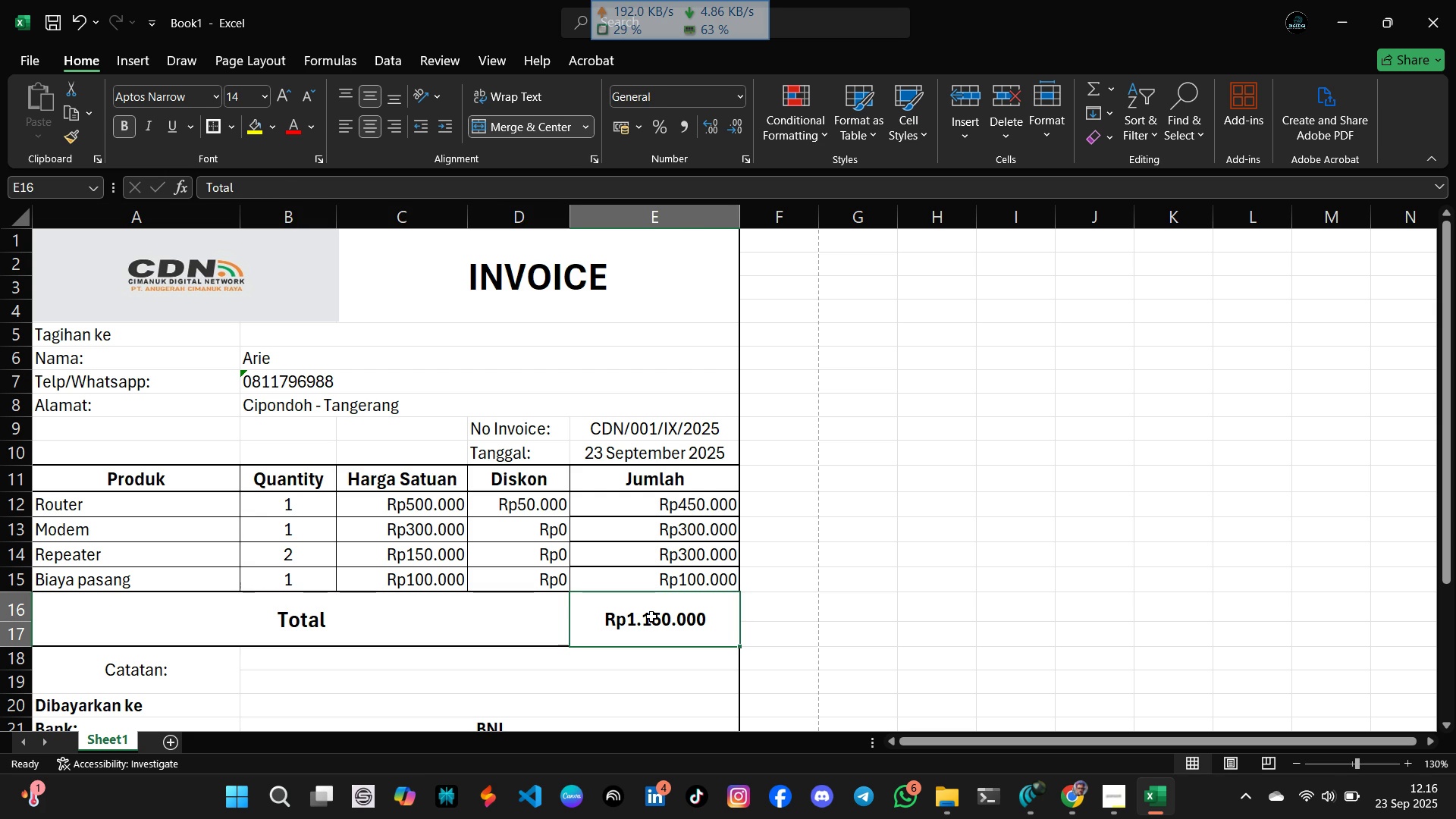 
left_click([651, 617])
 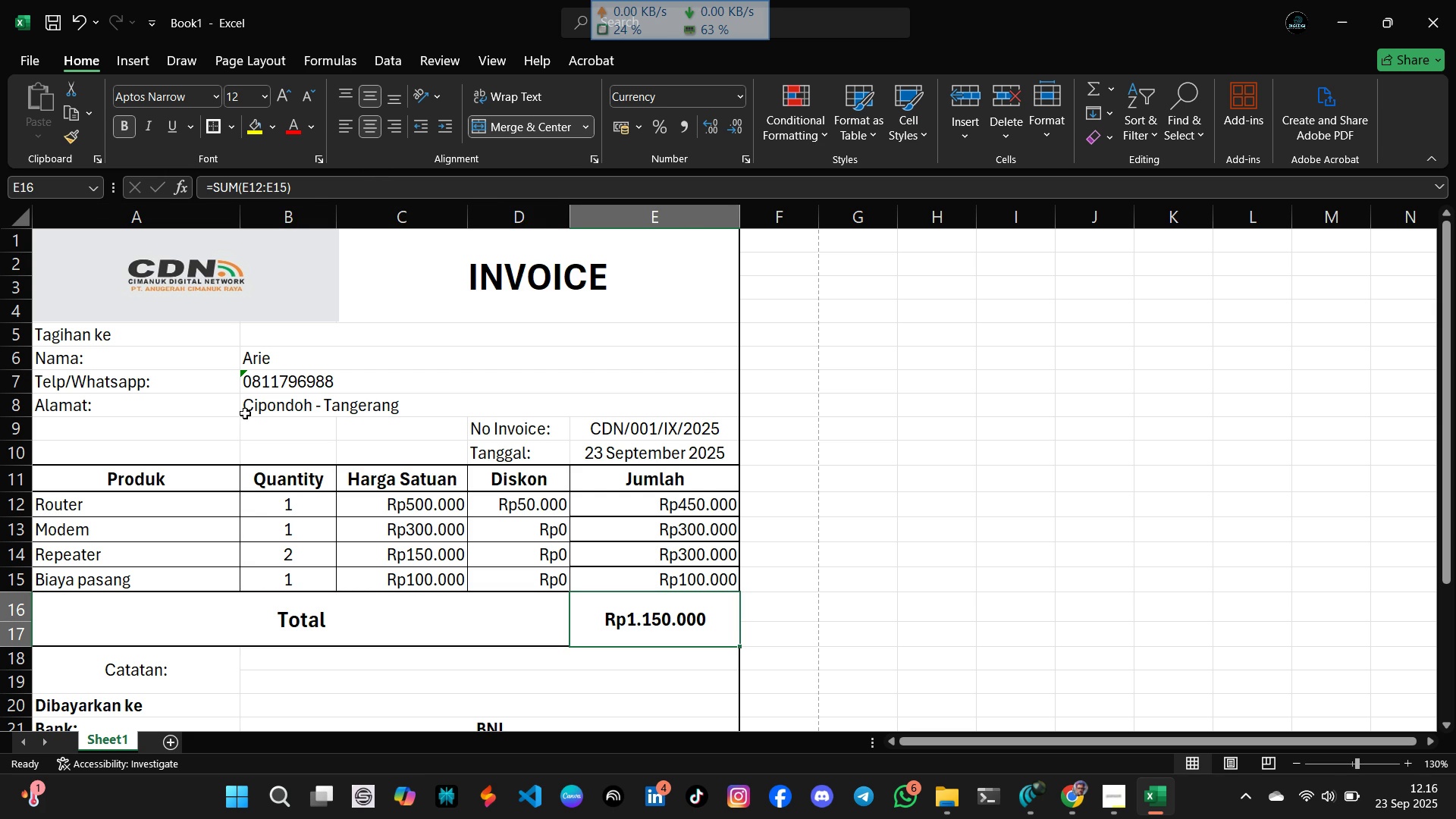 
left_click([302, 613])
 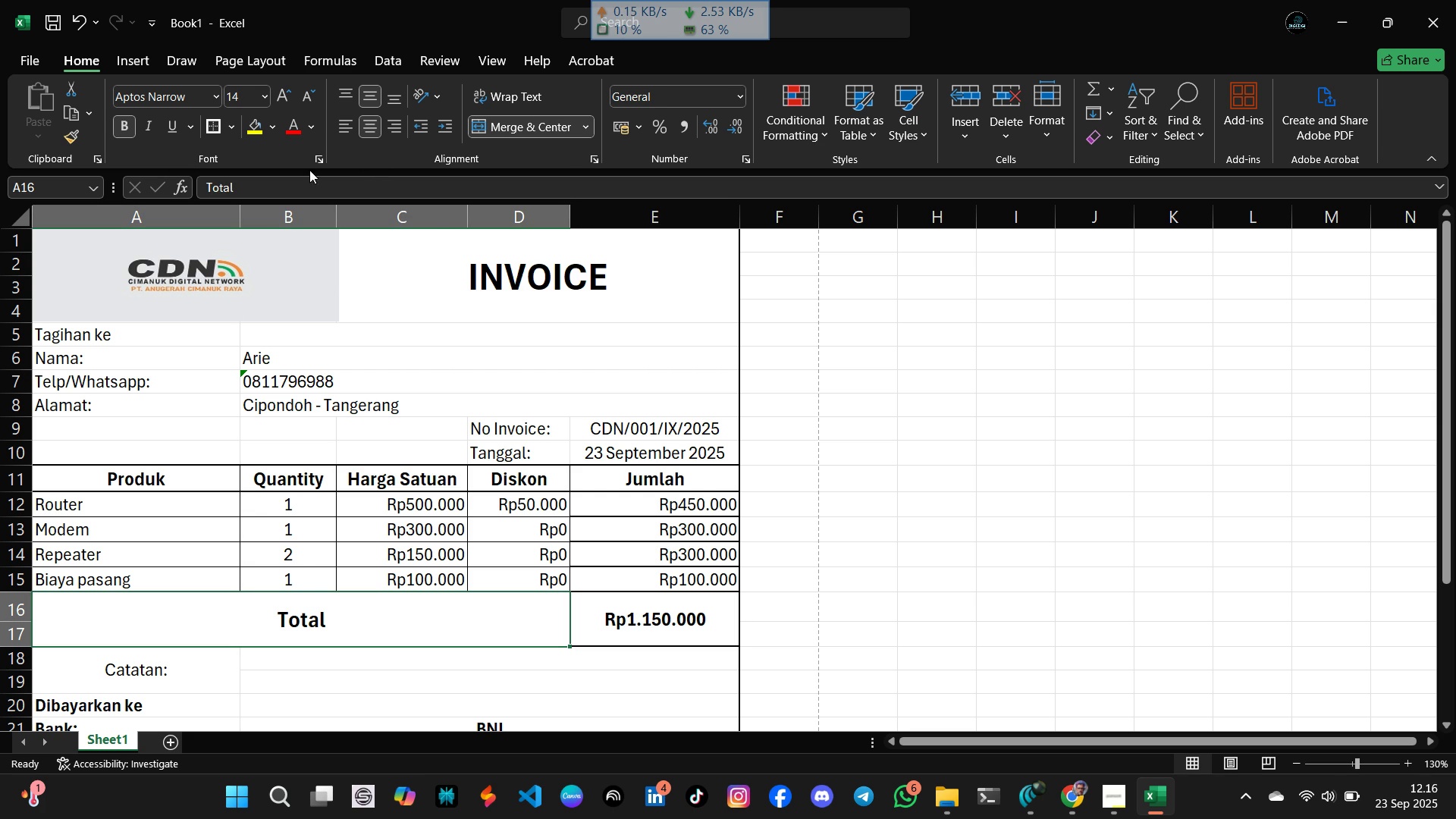 
left_click([211, 126])
 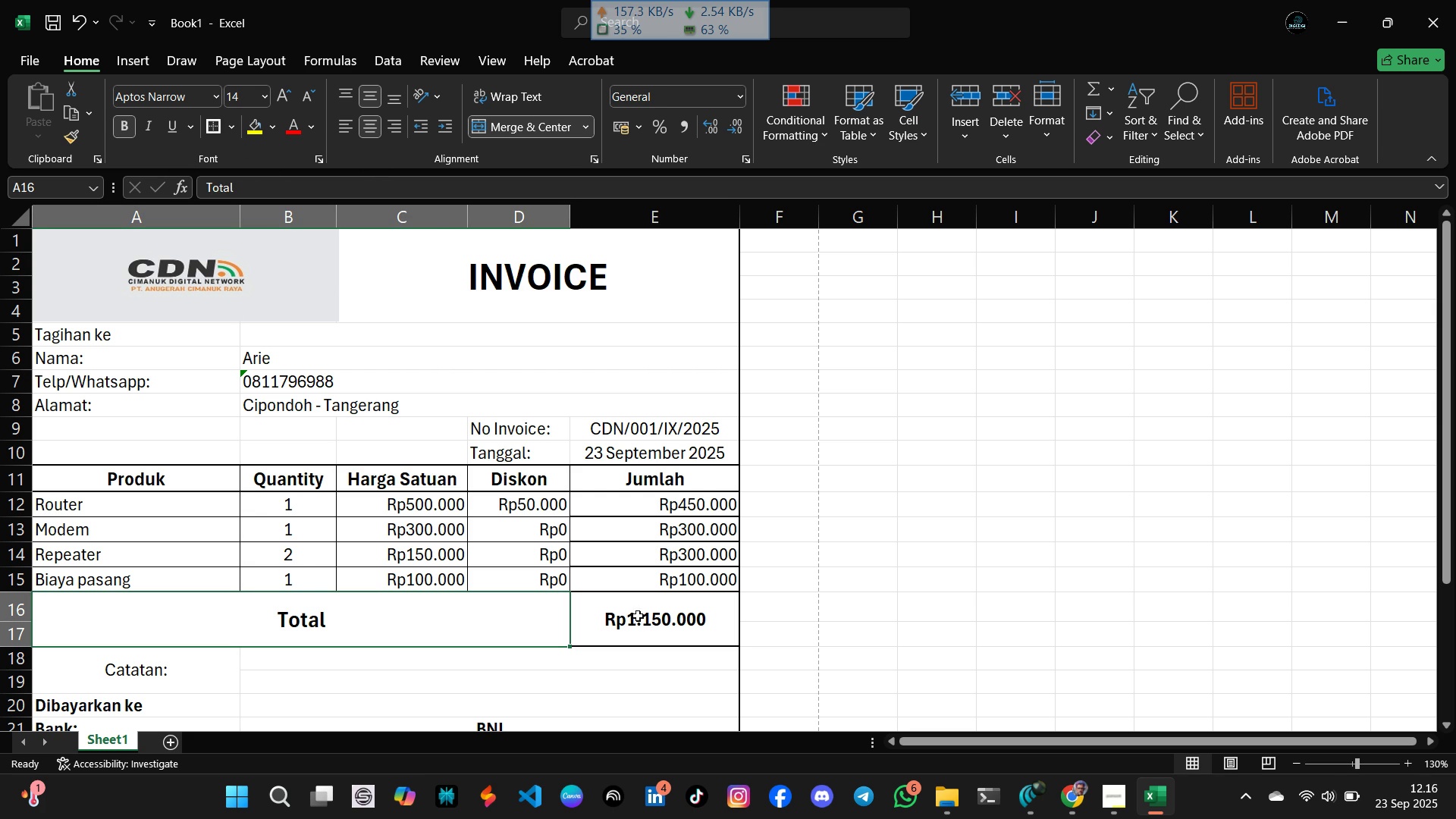 
left_click([638, 616])
 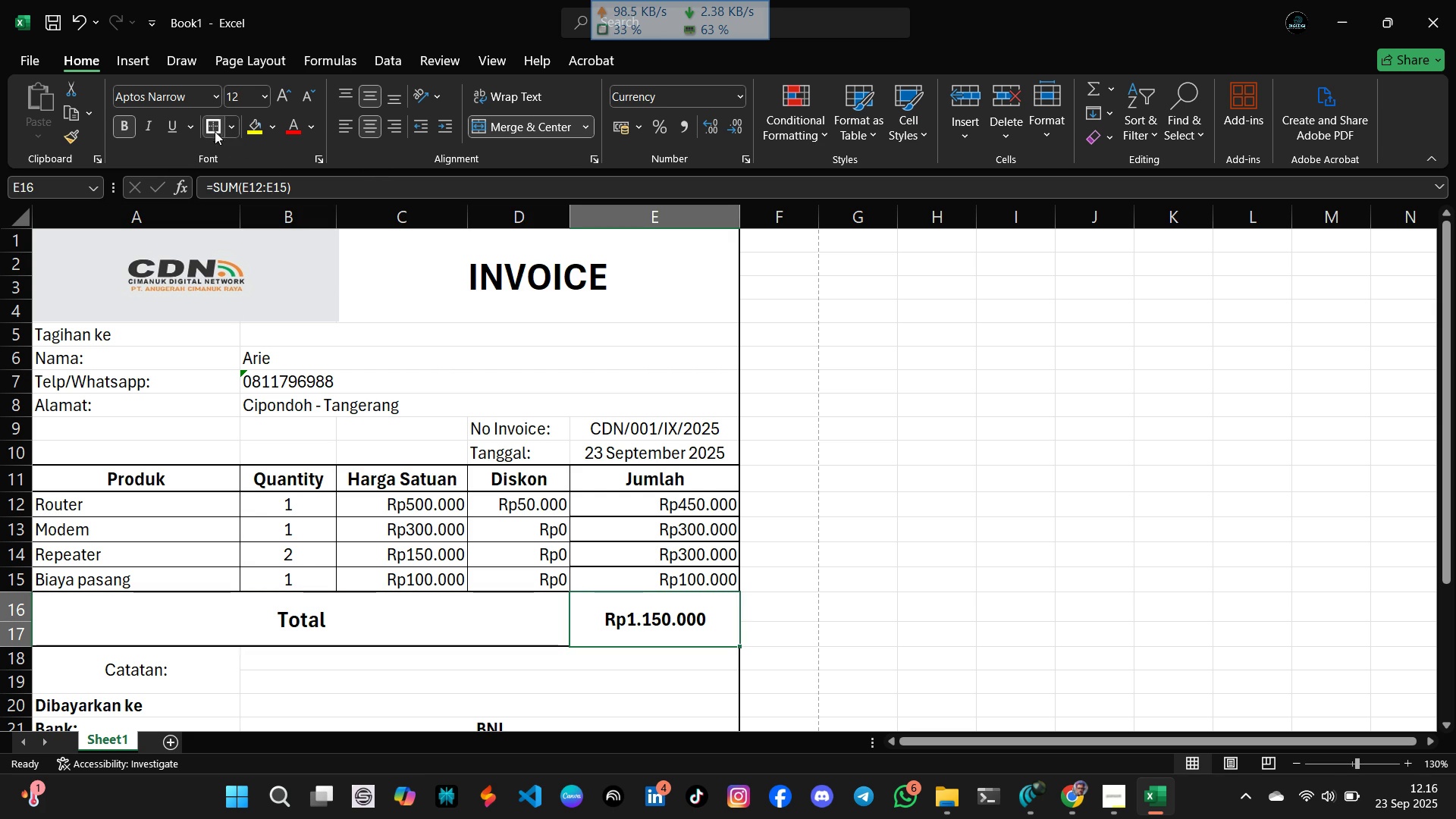 
left_click([212, 127])
 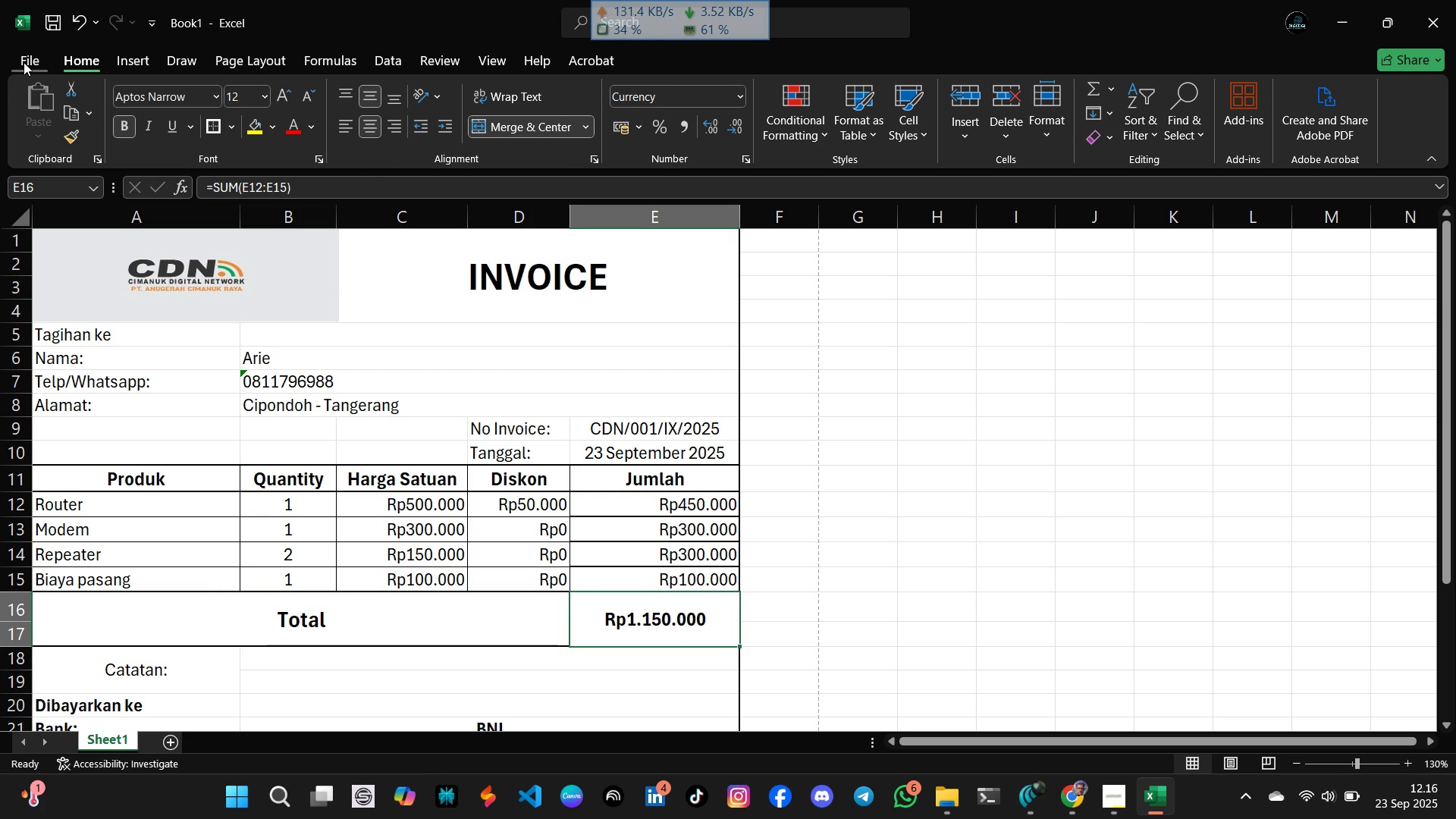 
left_click([27, 62])
 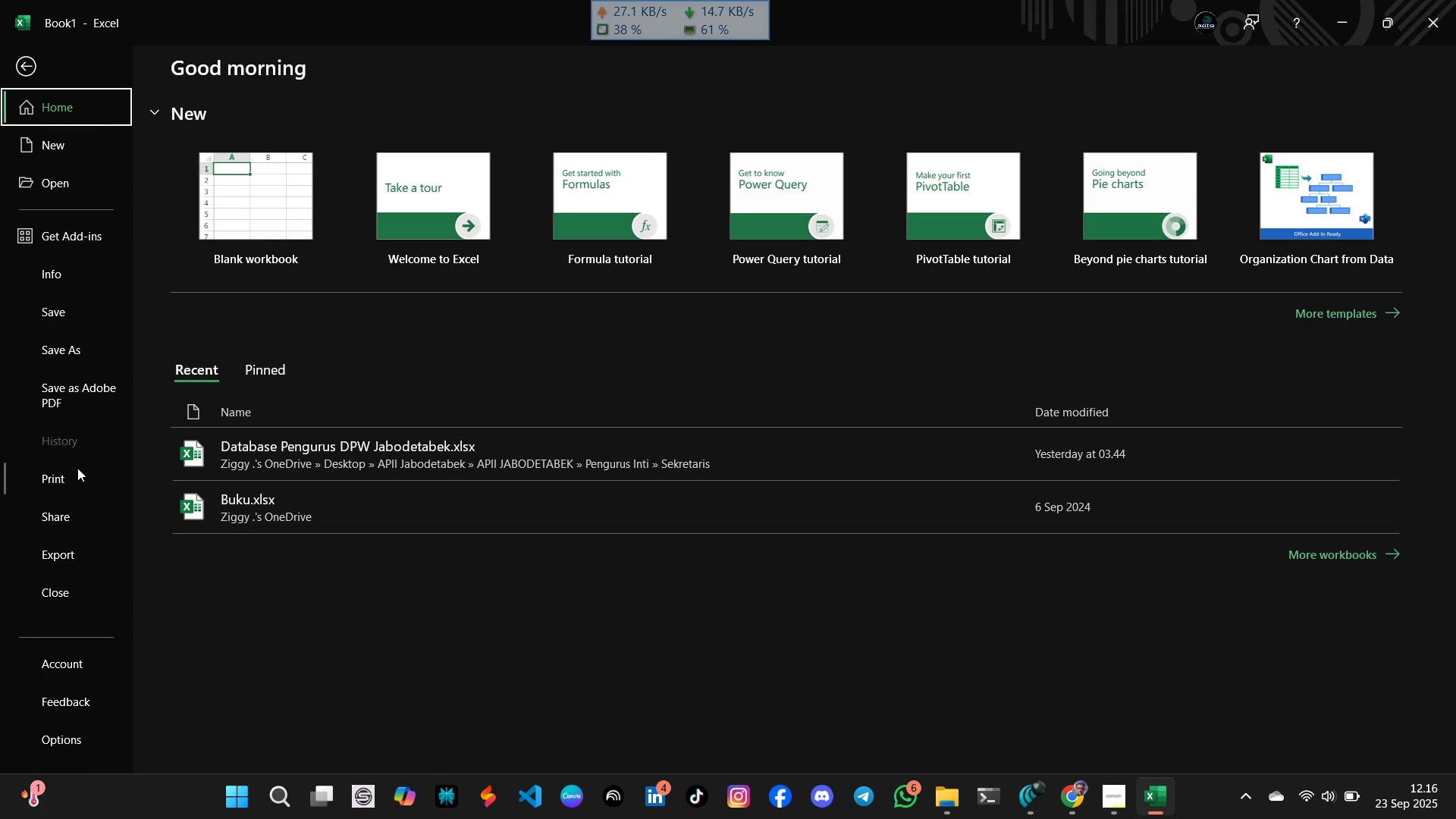 
left_click([77, 469])
 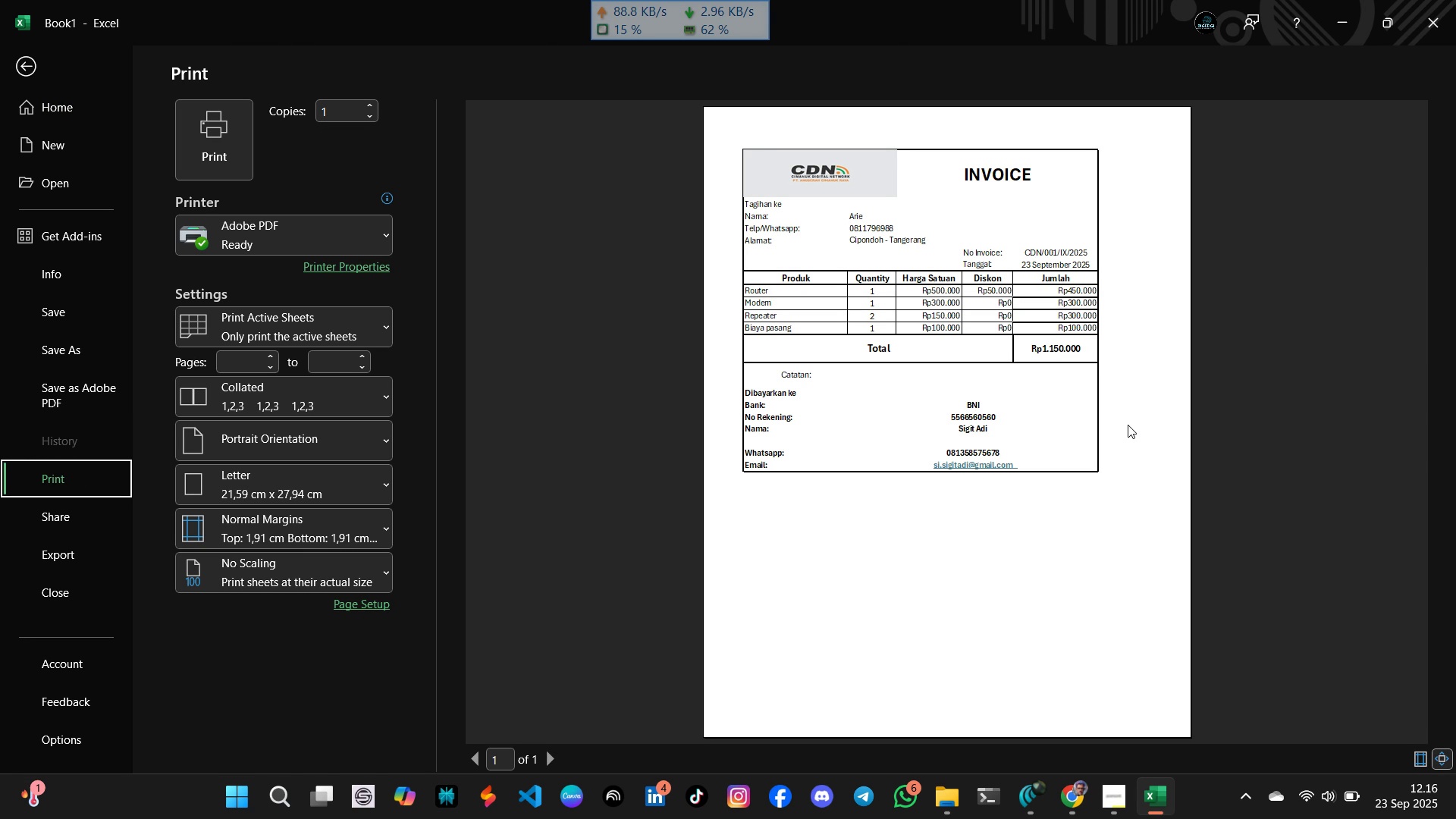 
wait(15.77)
 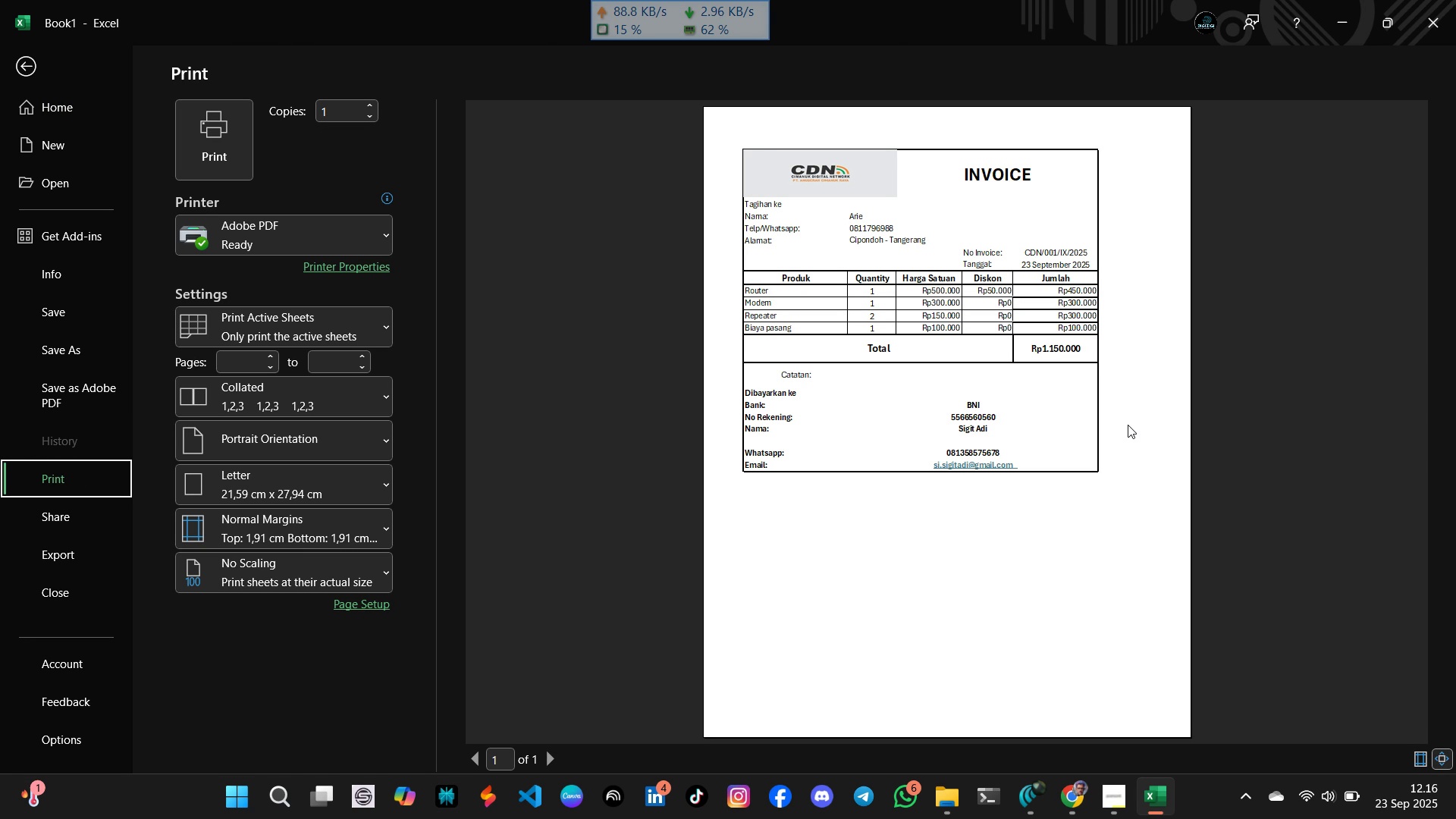 
key(Escape)
 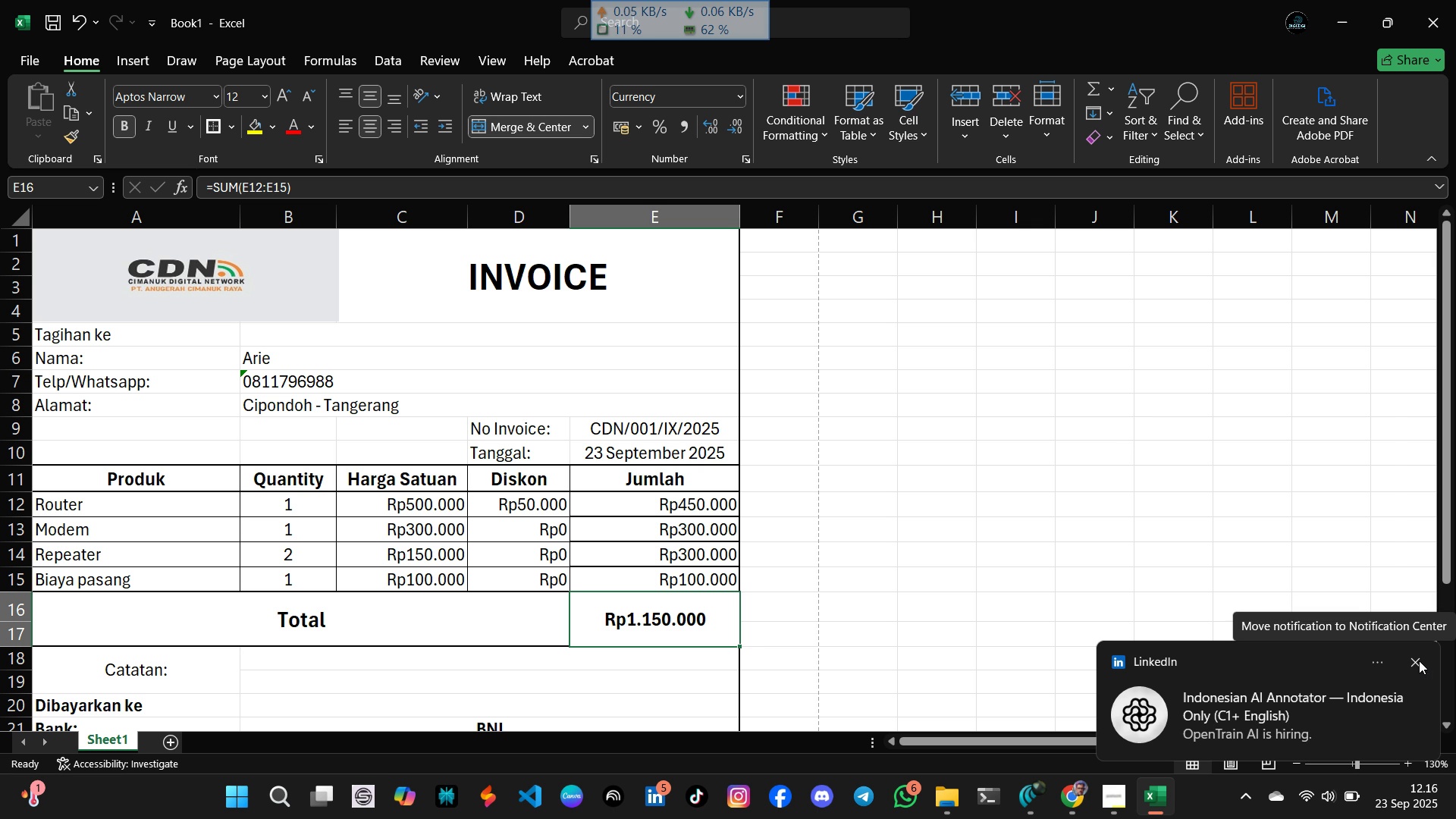 
wait(6.08)
 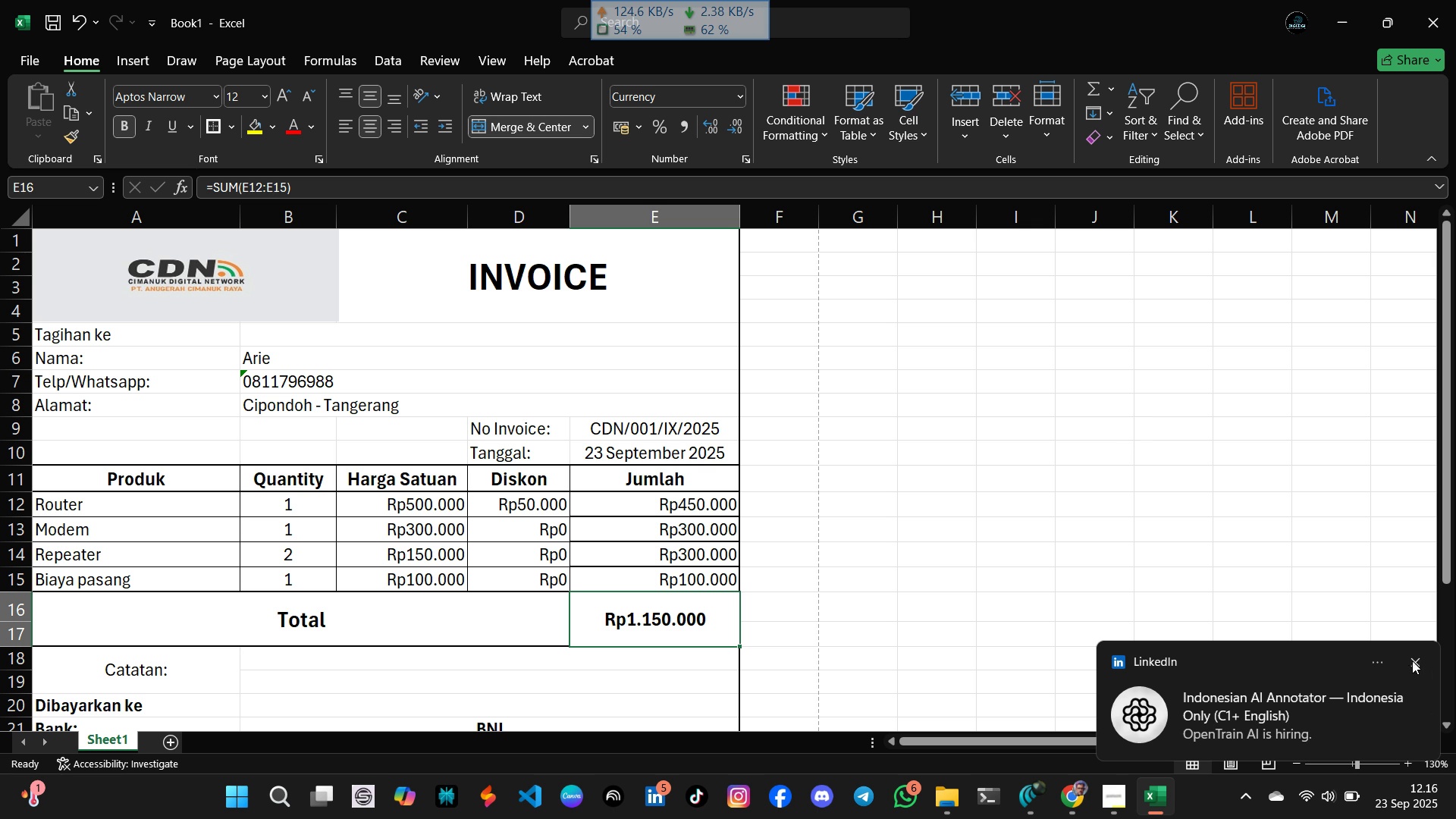 
left_click([1419, 661])
 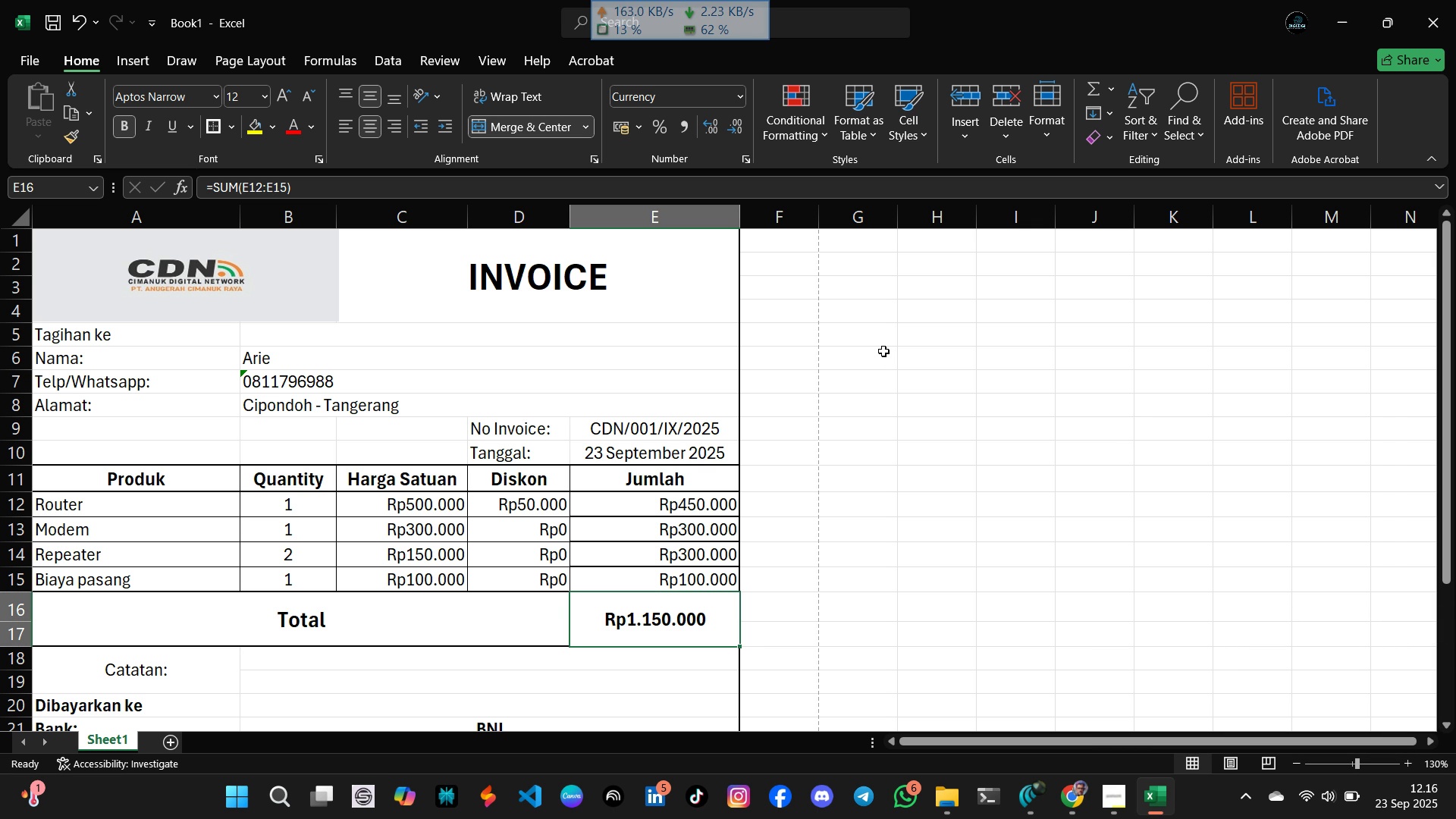 
wait(9.38)
 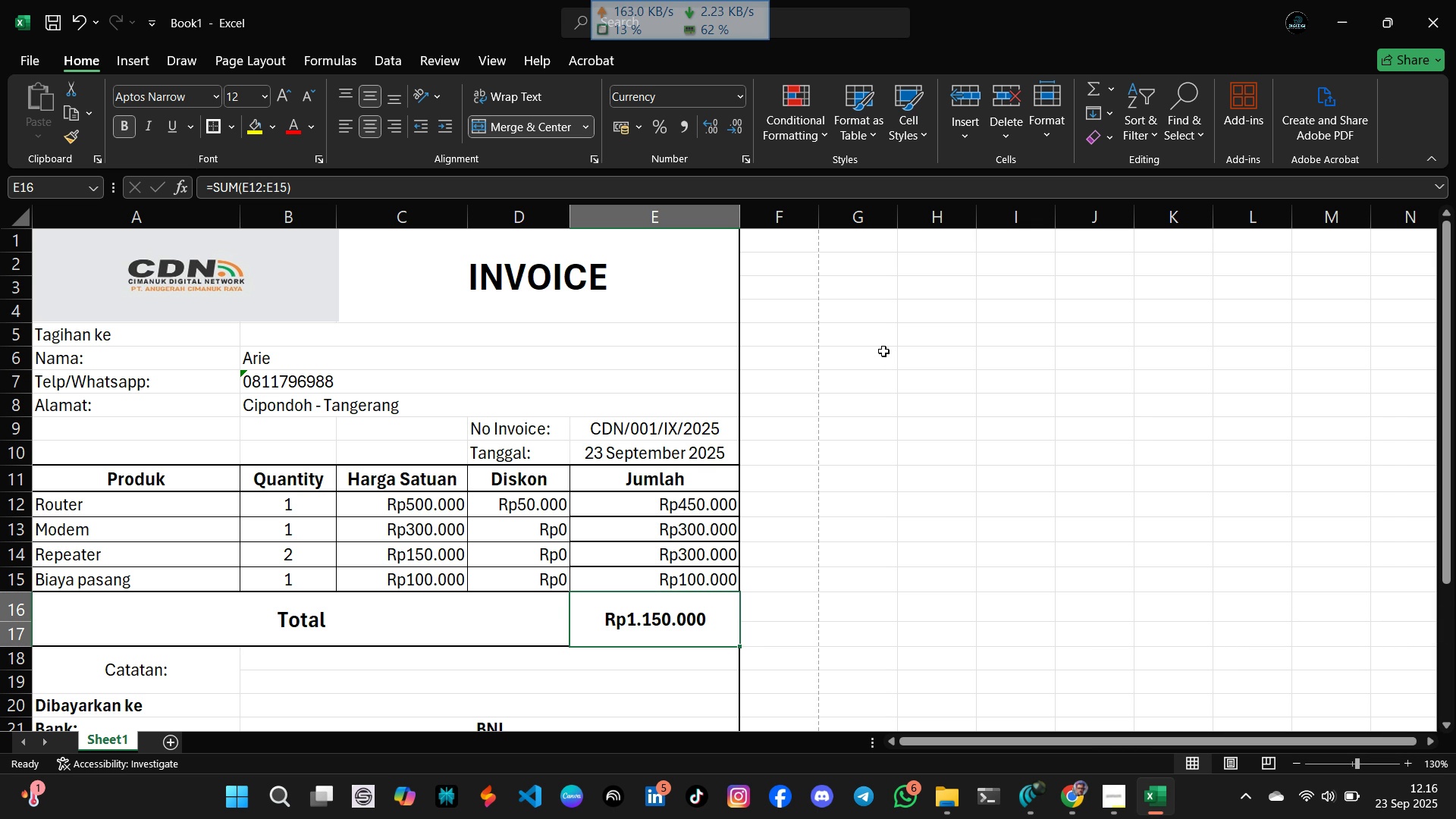 
scroll: coordinate [692, 383], scroll_direction: none, amount: 0.0
 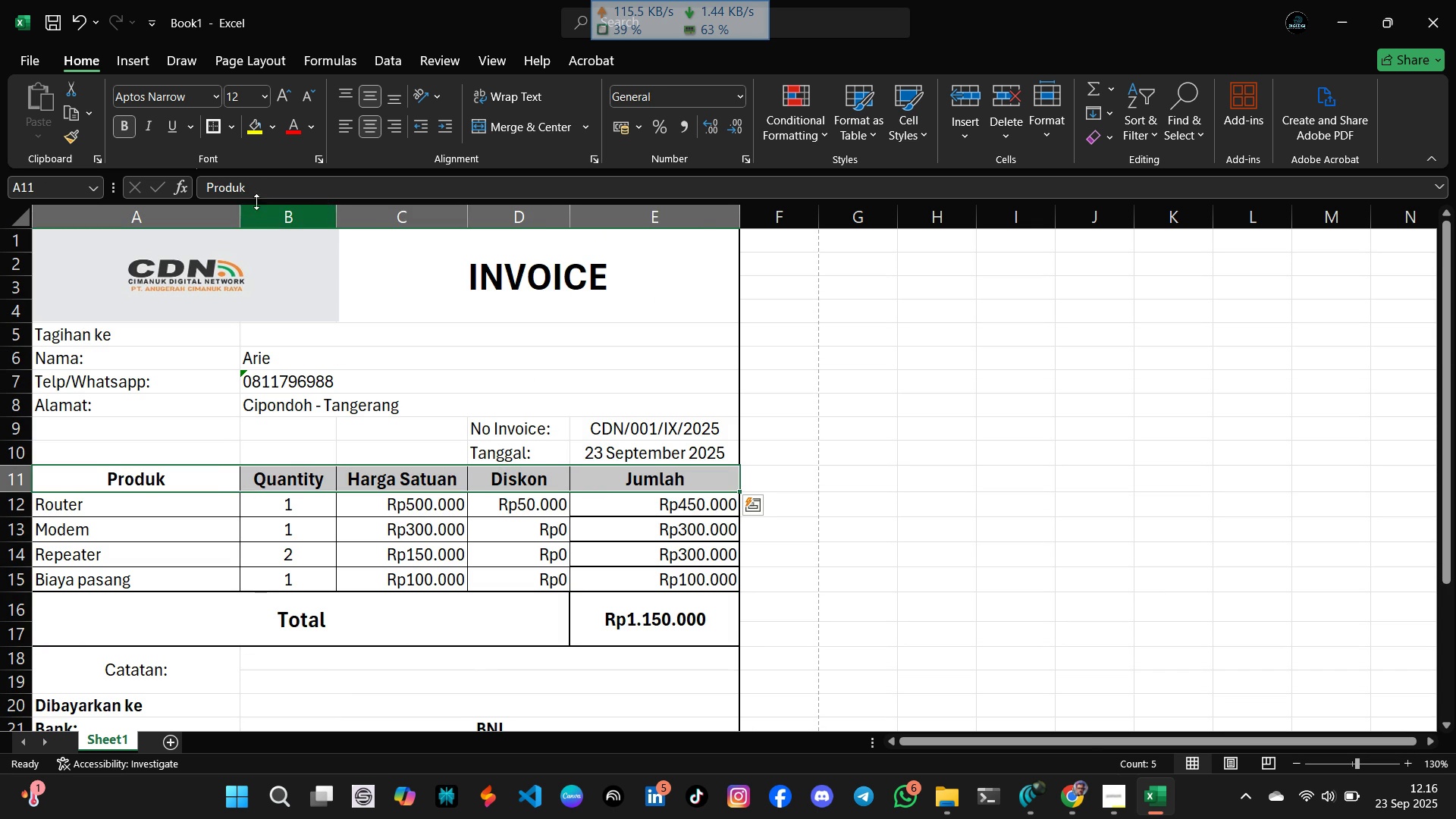 
wait(9.45)
 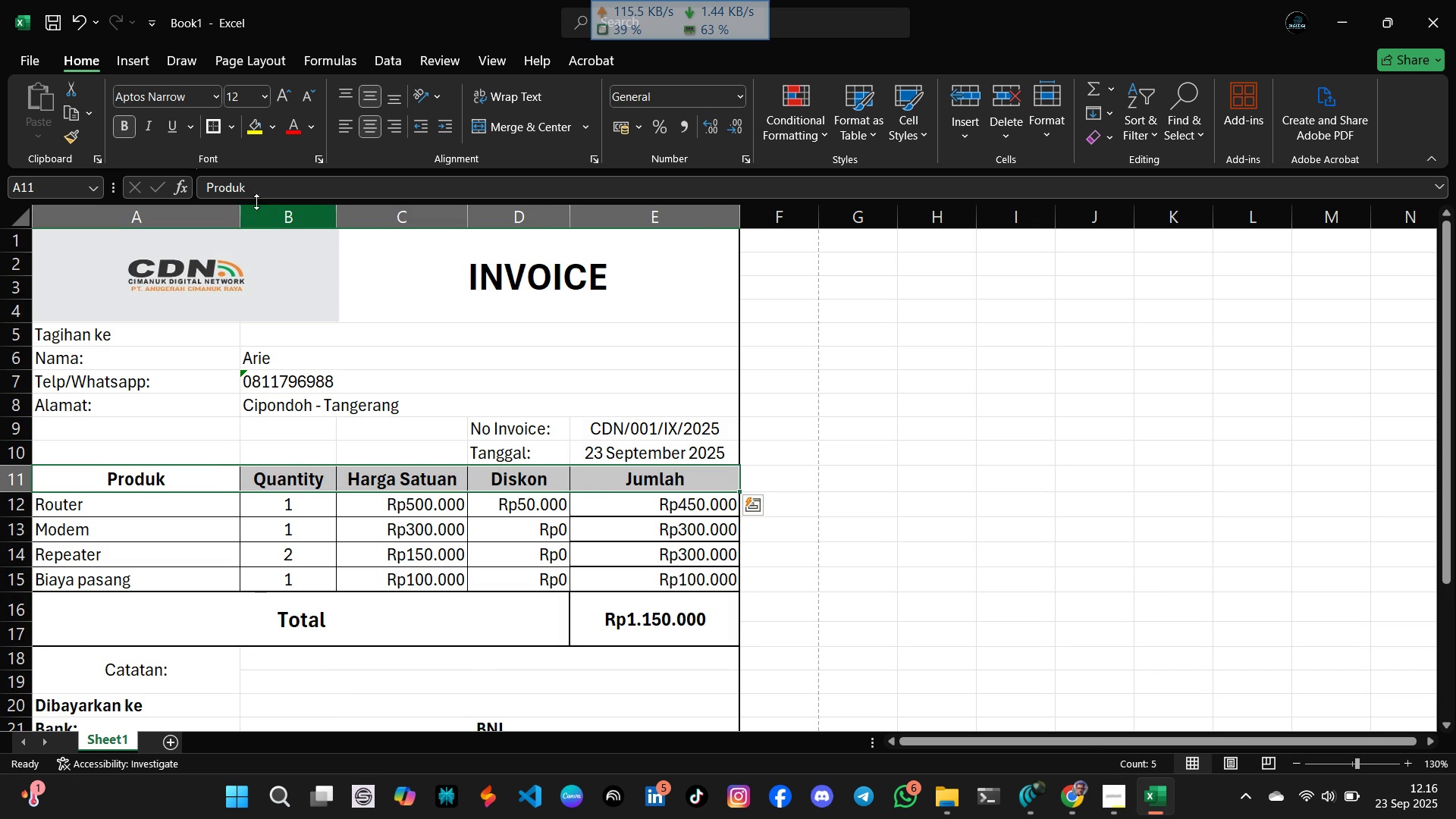 
left_click([362, 210])
 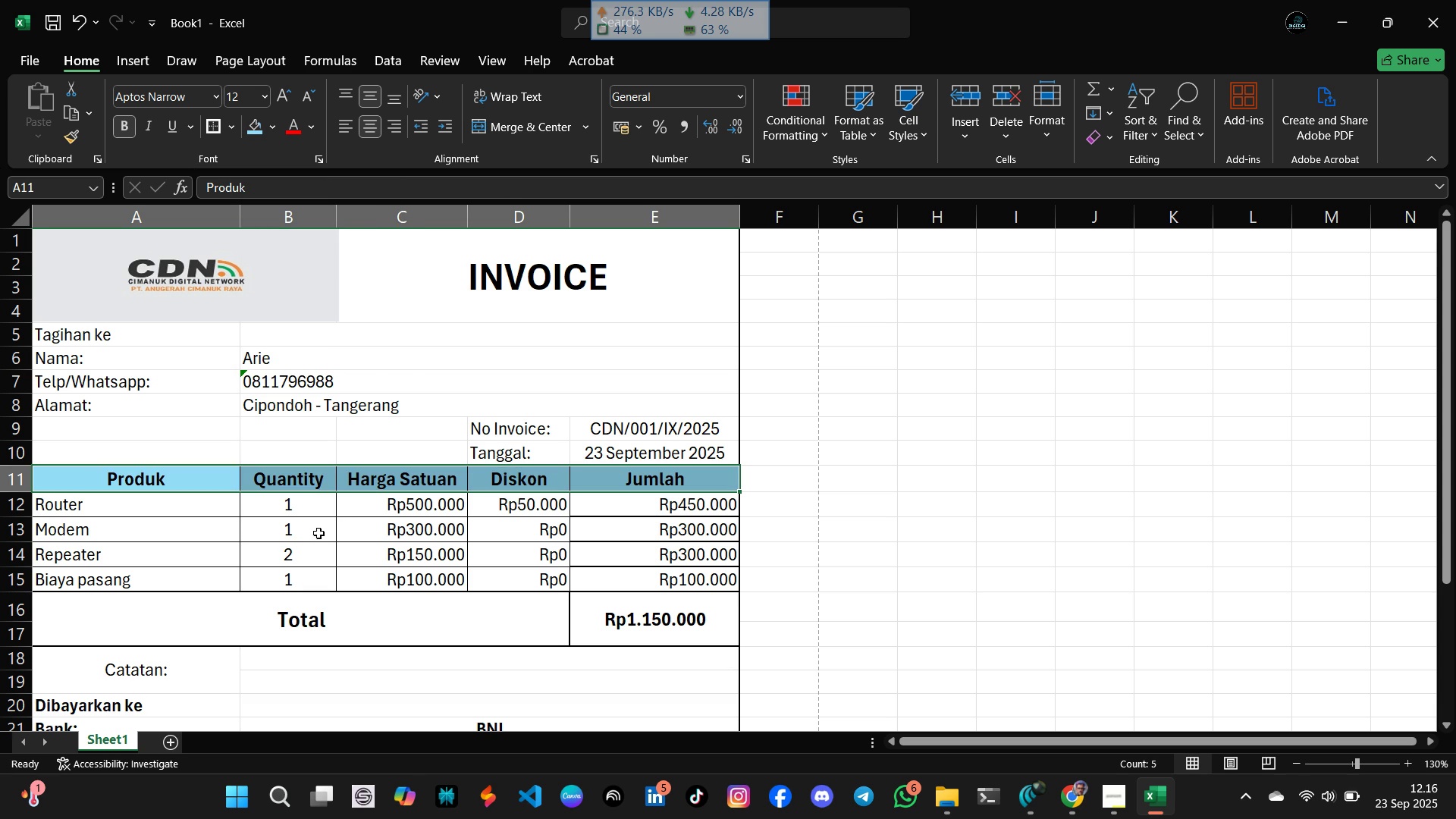 
left_click([293, 538])
 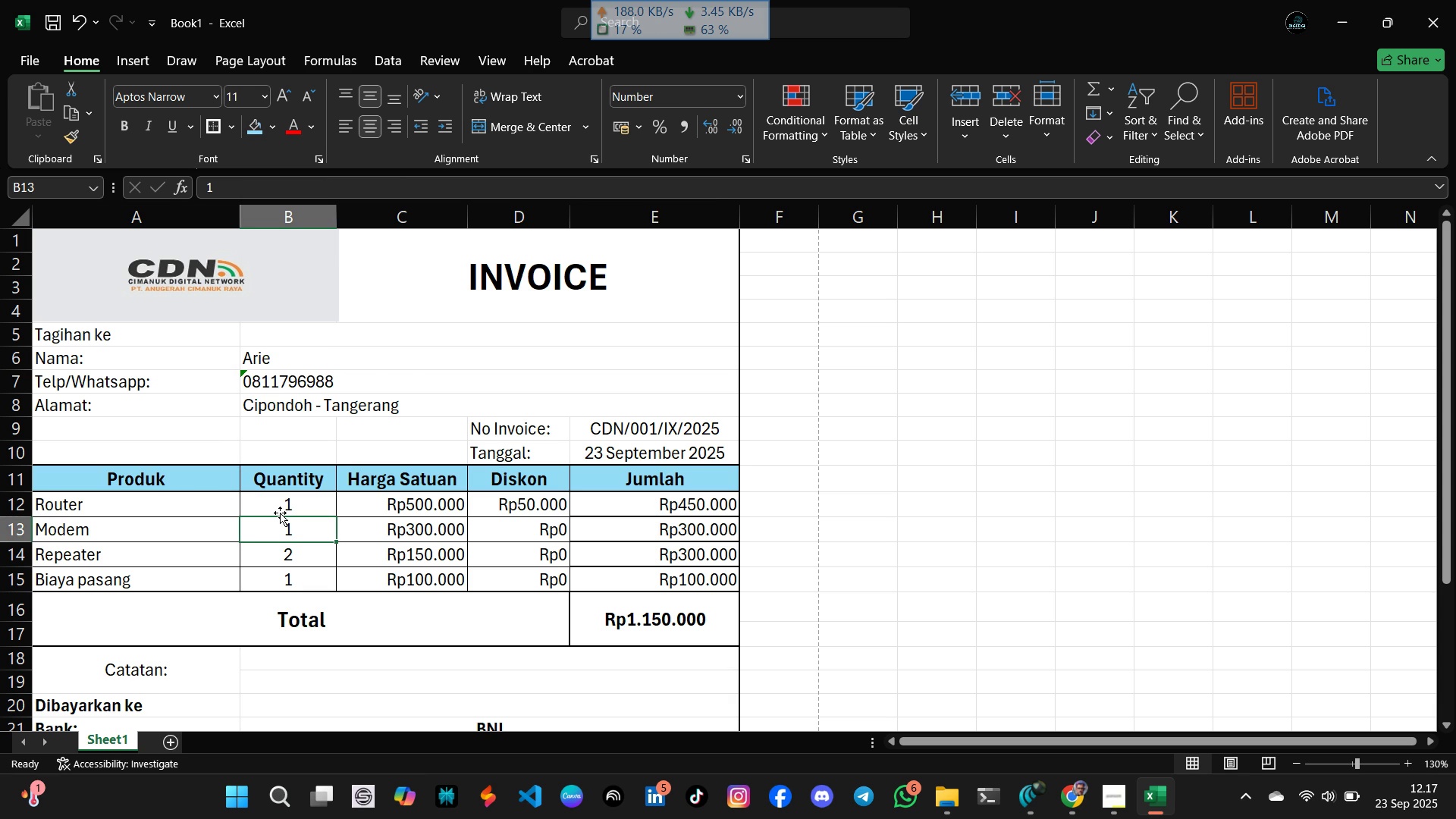 
wait(8.62)
 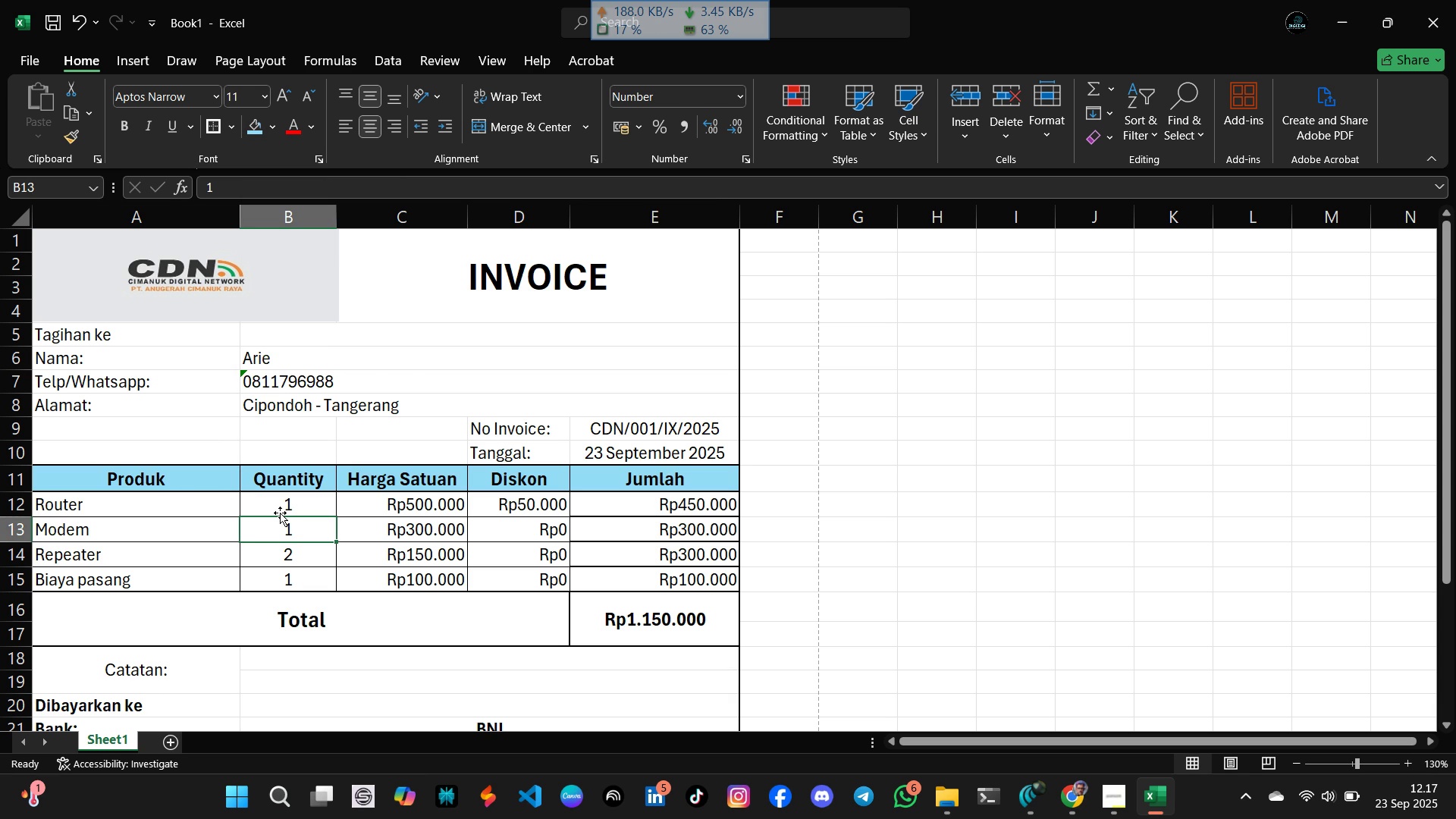 
left_click([271, 133])
 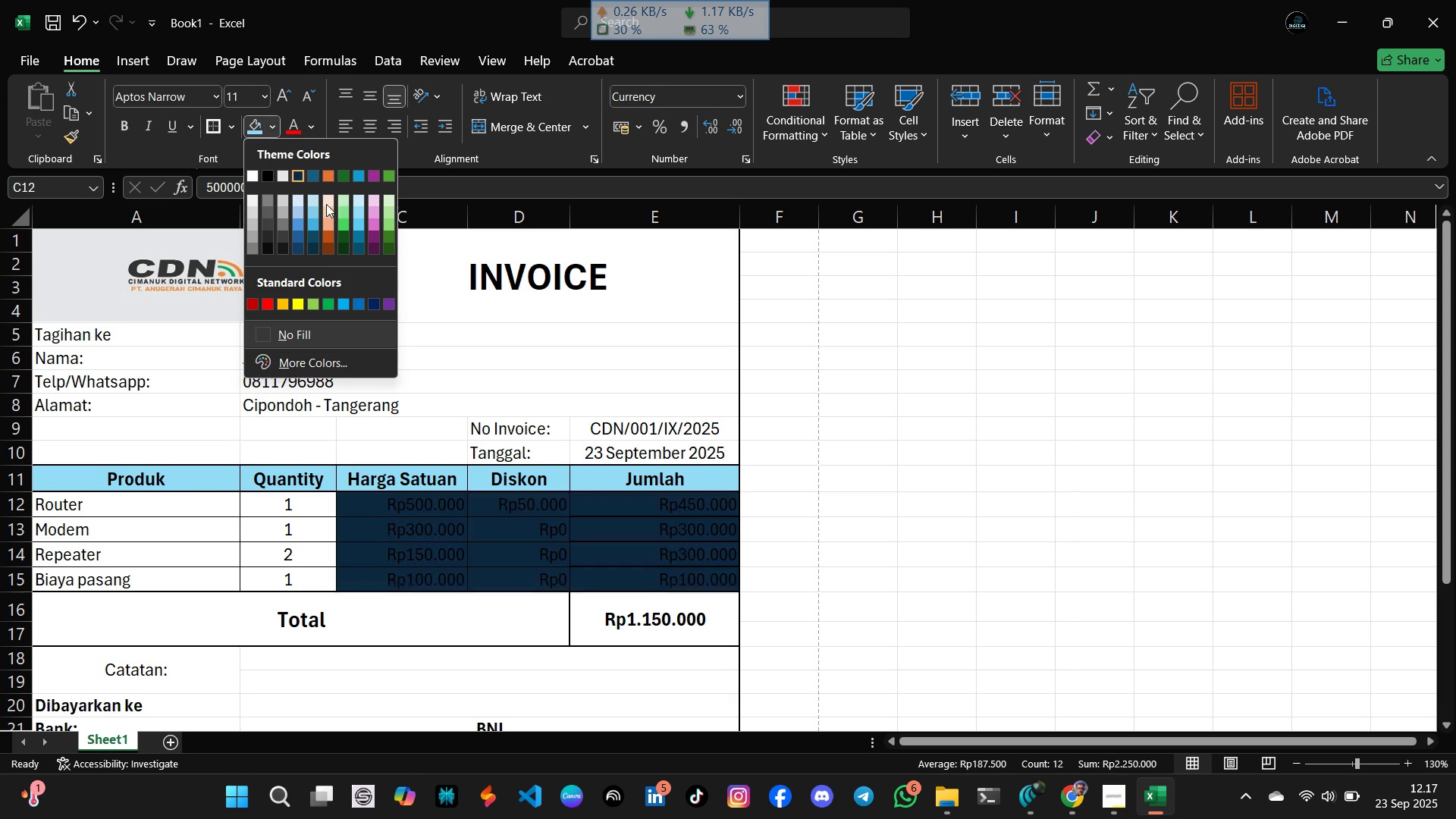 
mouse_move([359, 204])
 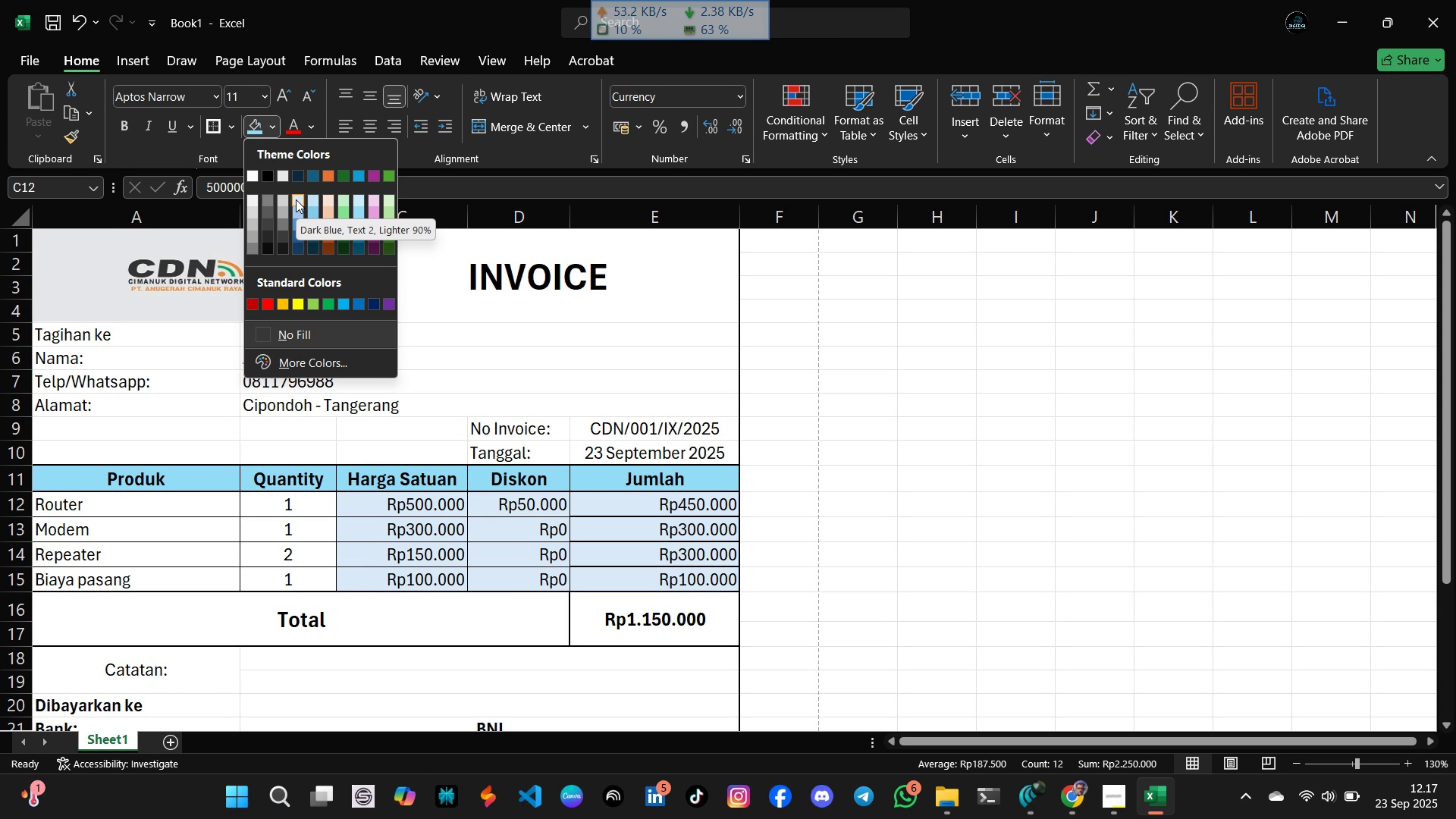 
wait(20.97)
 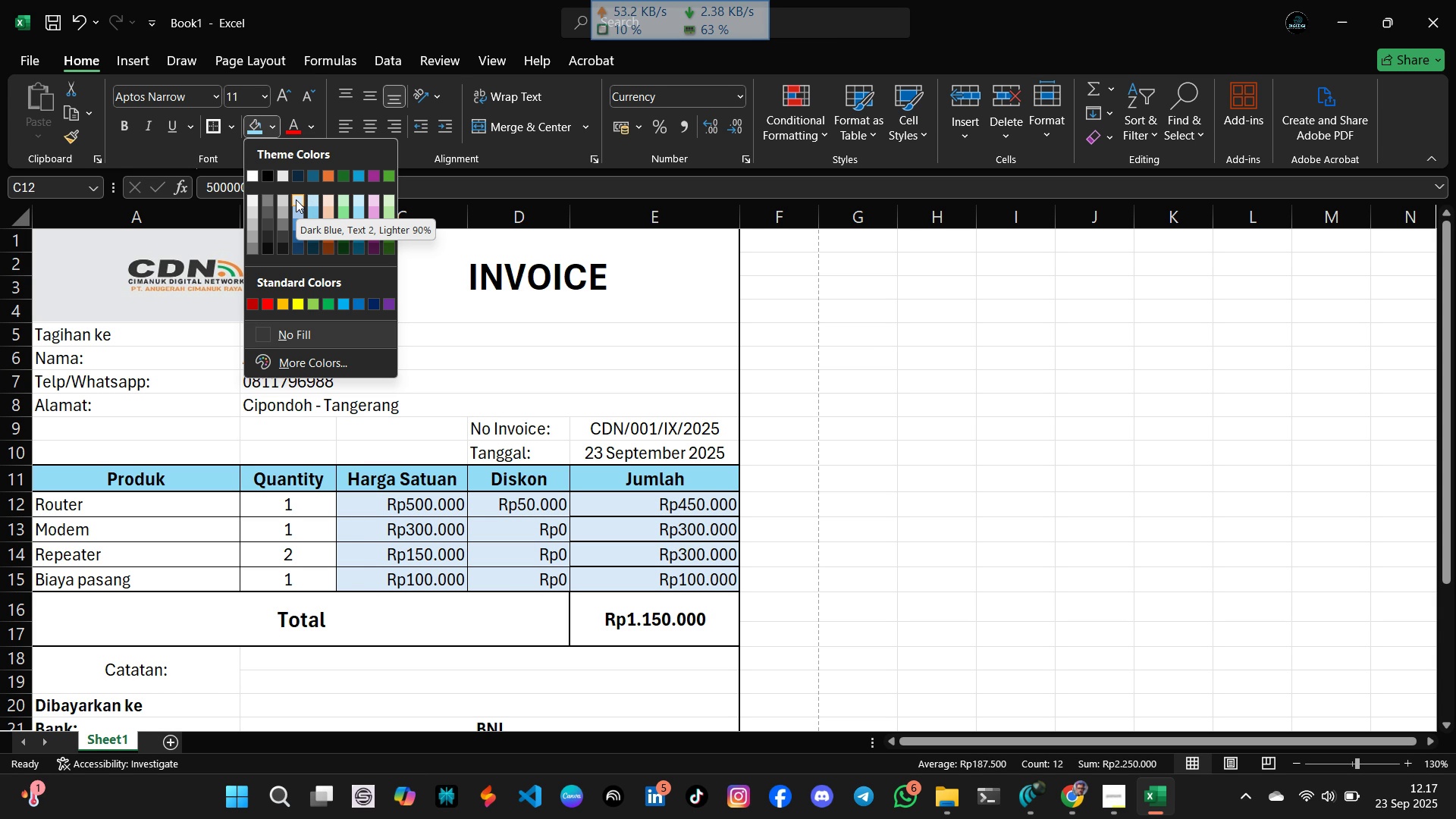 
left_click([296, 199])
 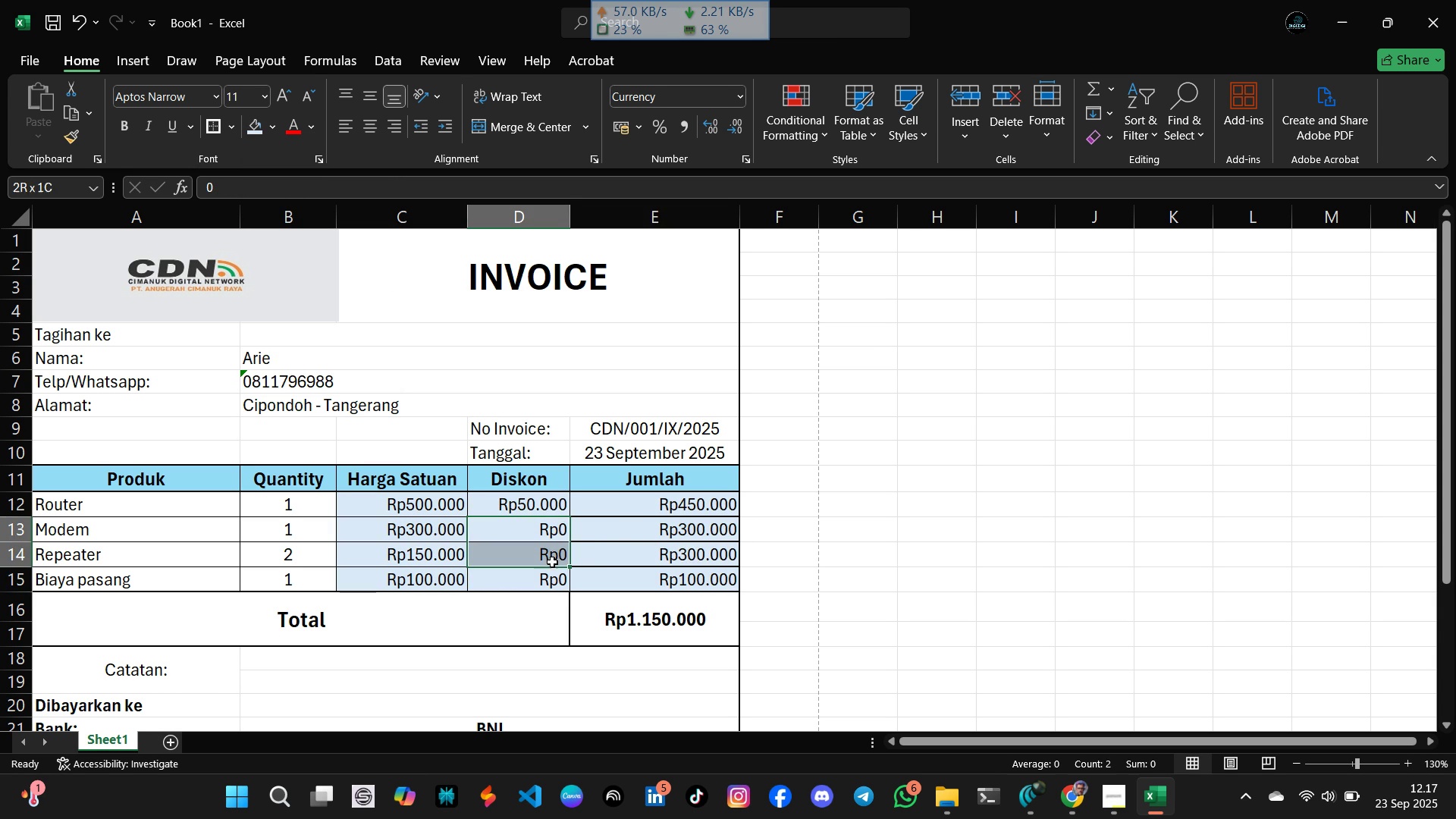 
key(Delete)
 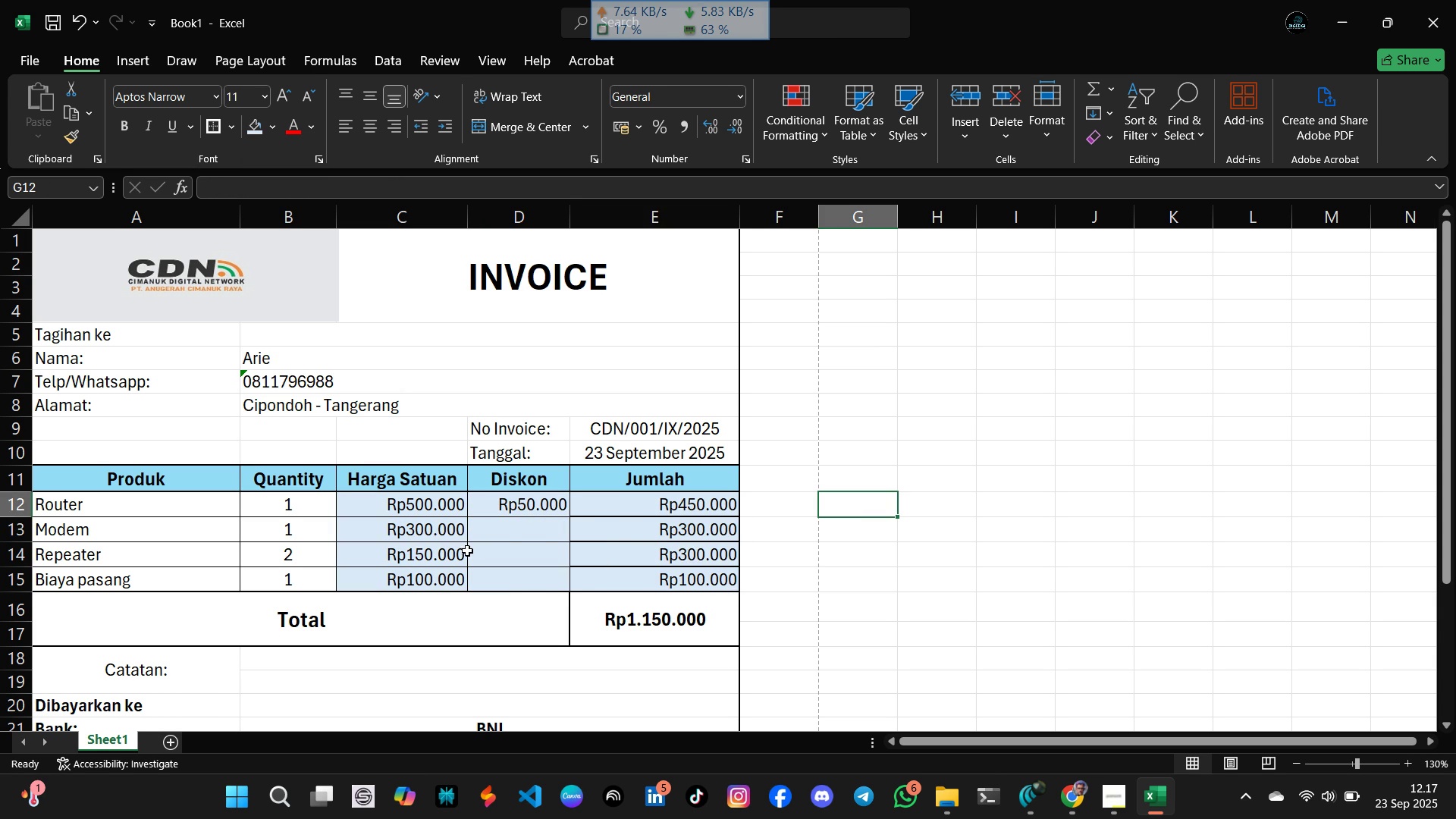 
left_click([591, 546])
 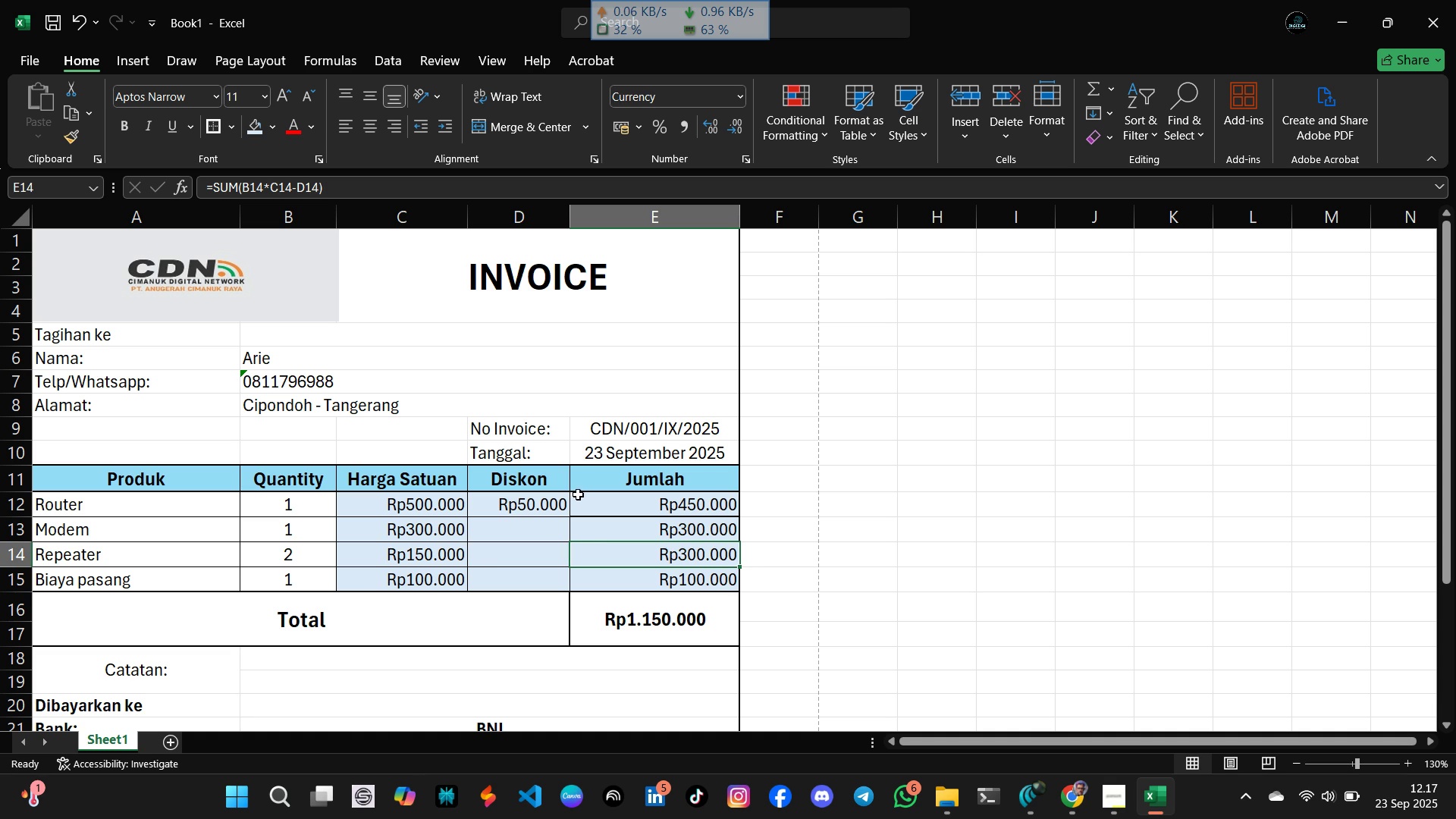 
left_click([589, 488])
 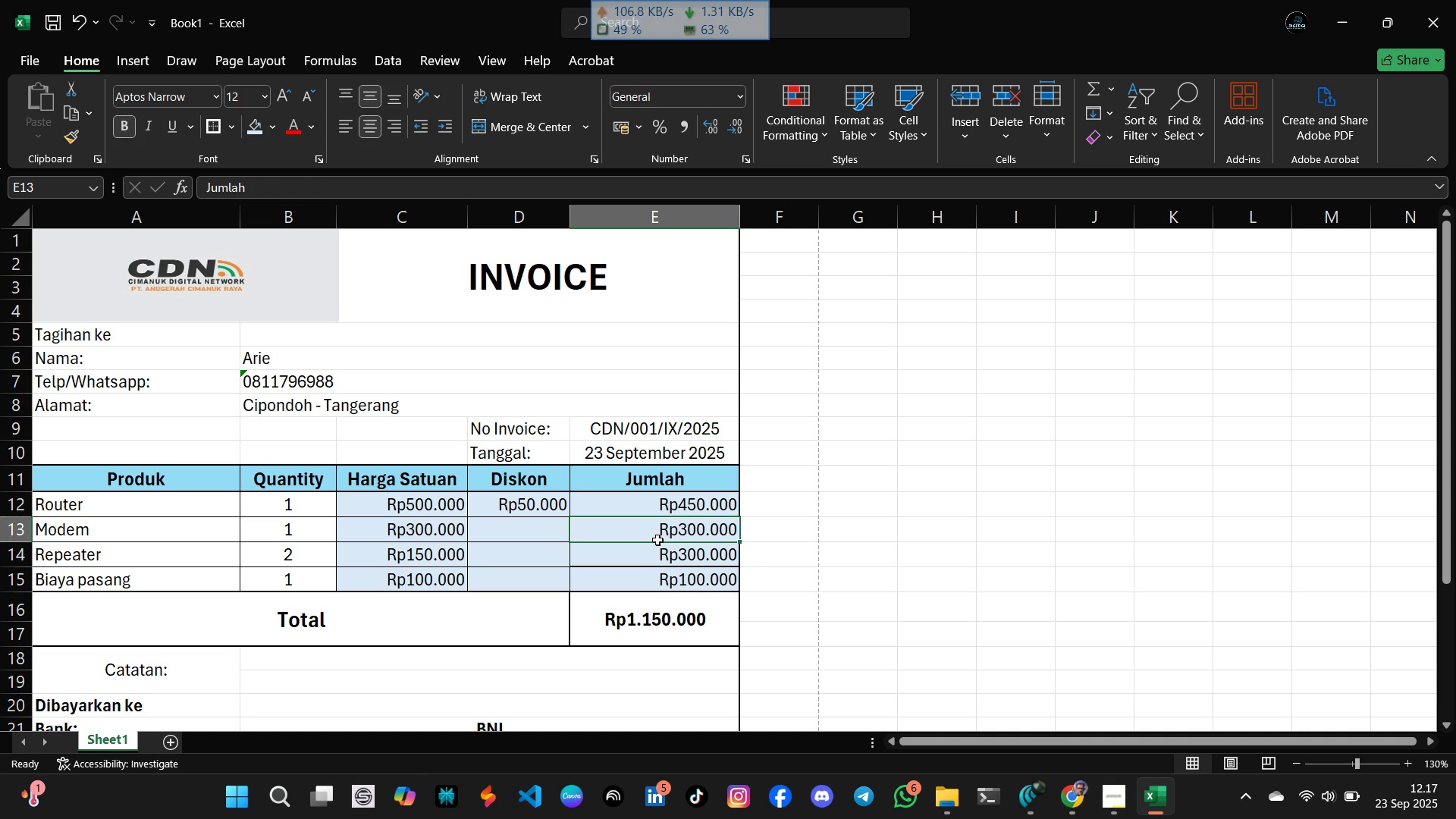 
left_click([657, 540])
 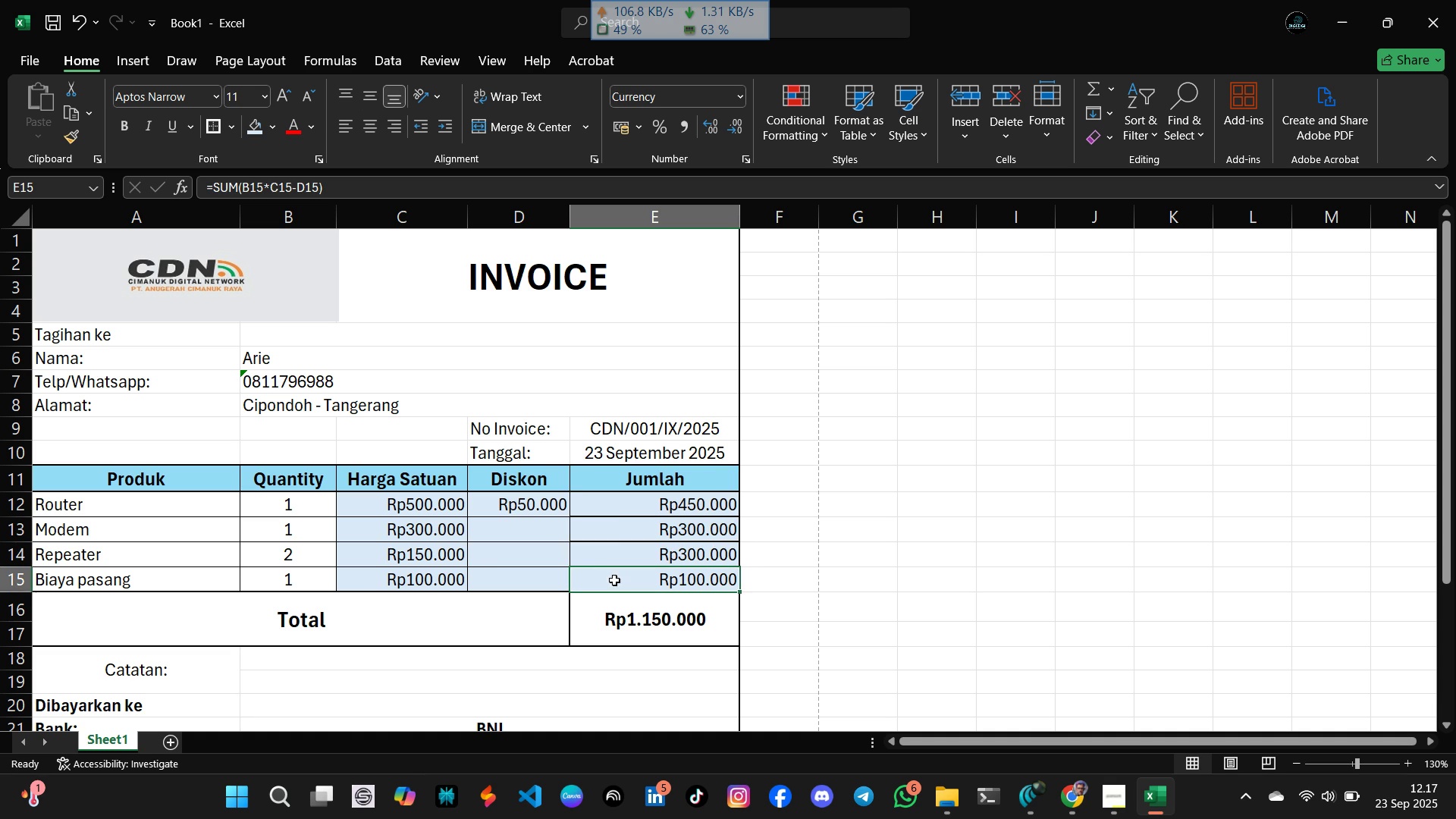 
left_click([614, 580])
 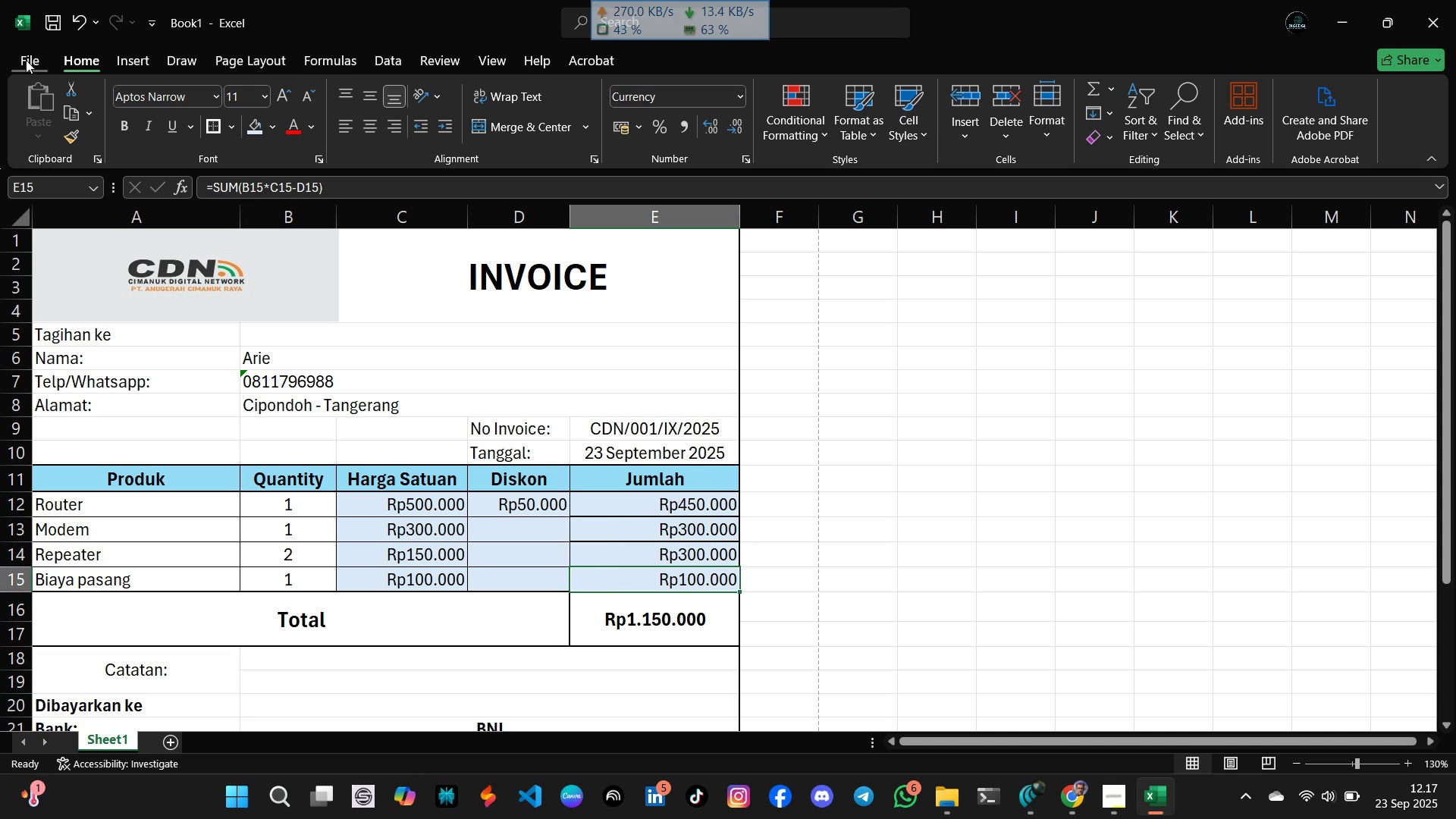 
left_click([26, 60])
 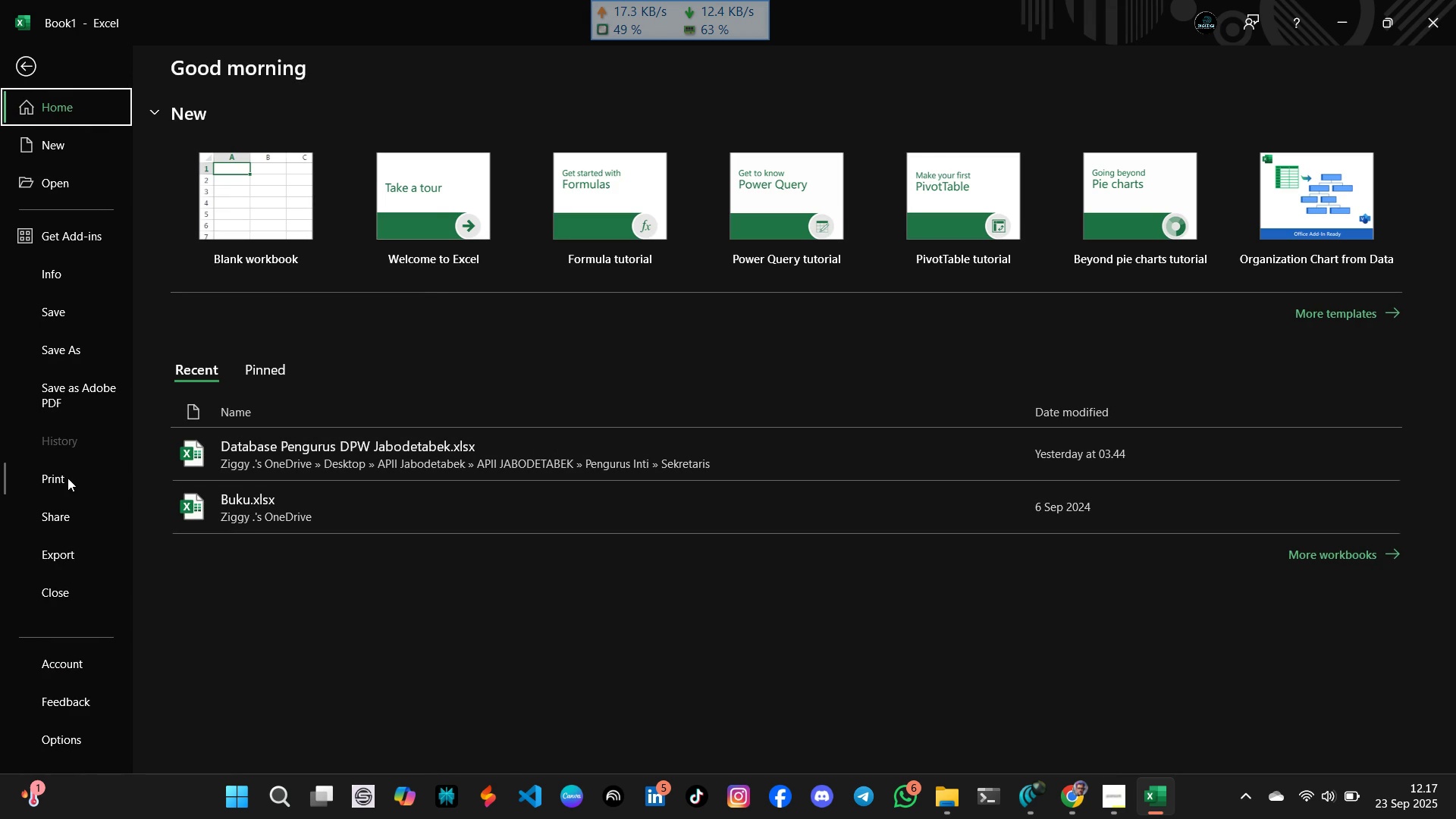 
left_click([67, 478])
 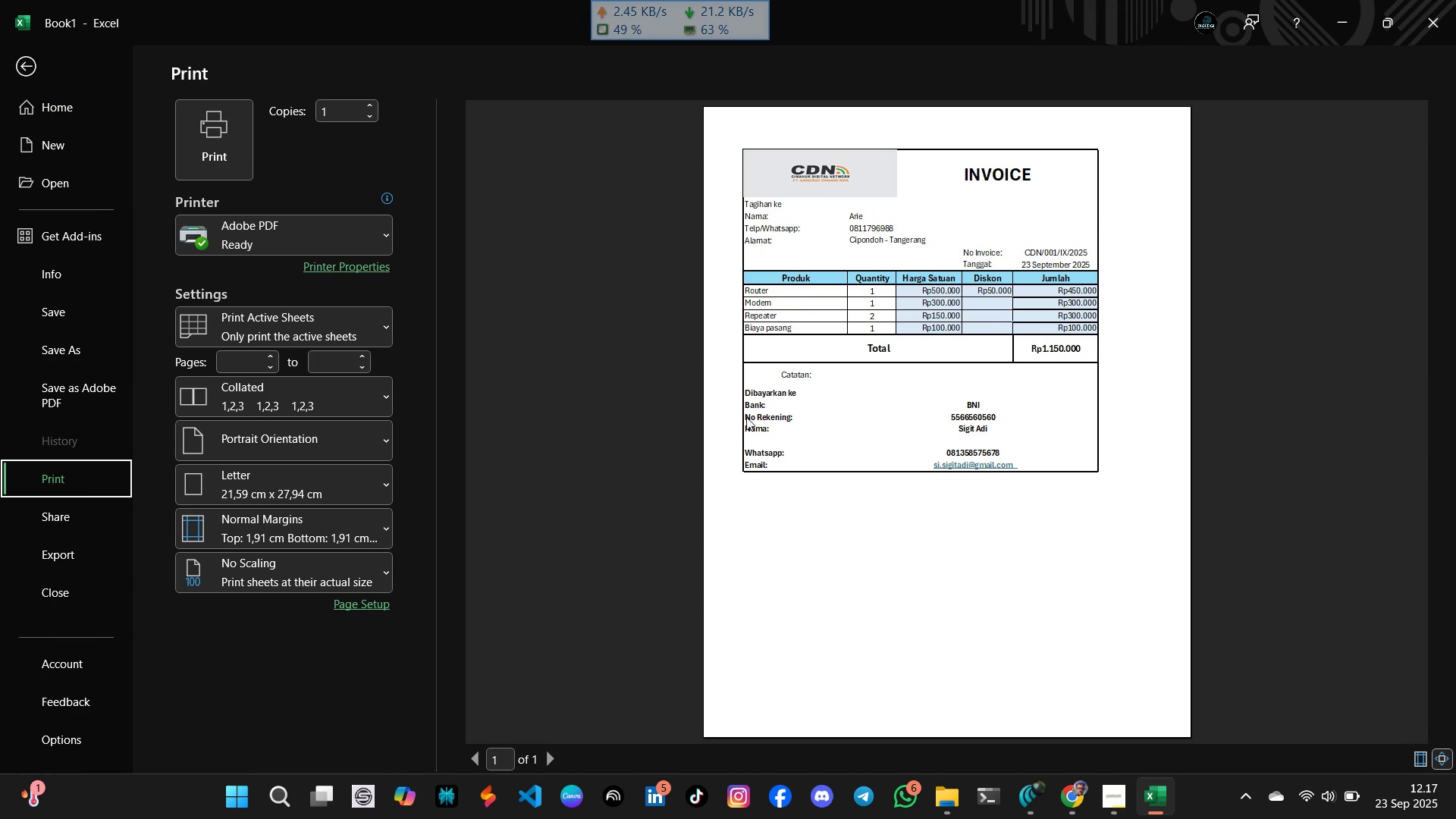 
key(Escape)
 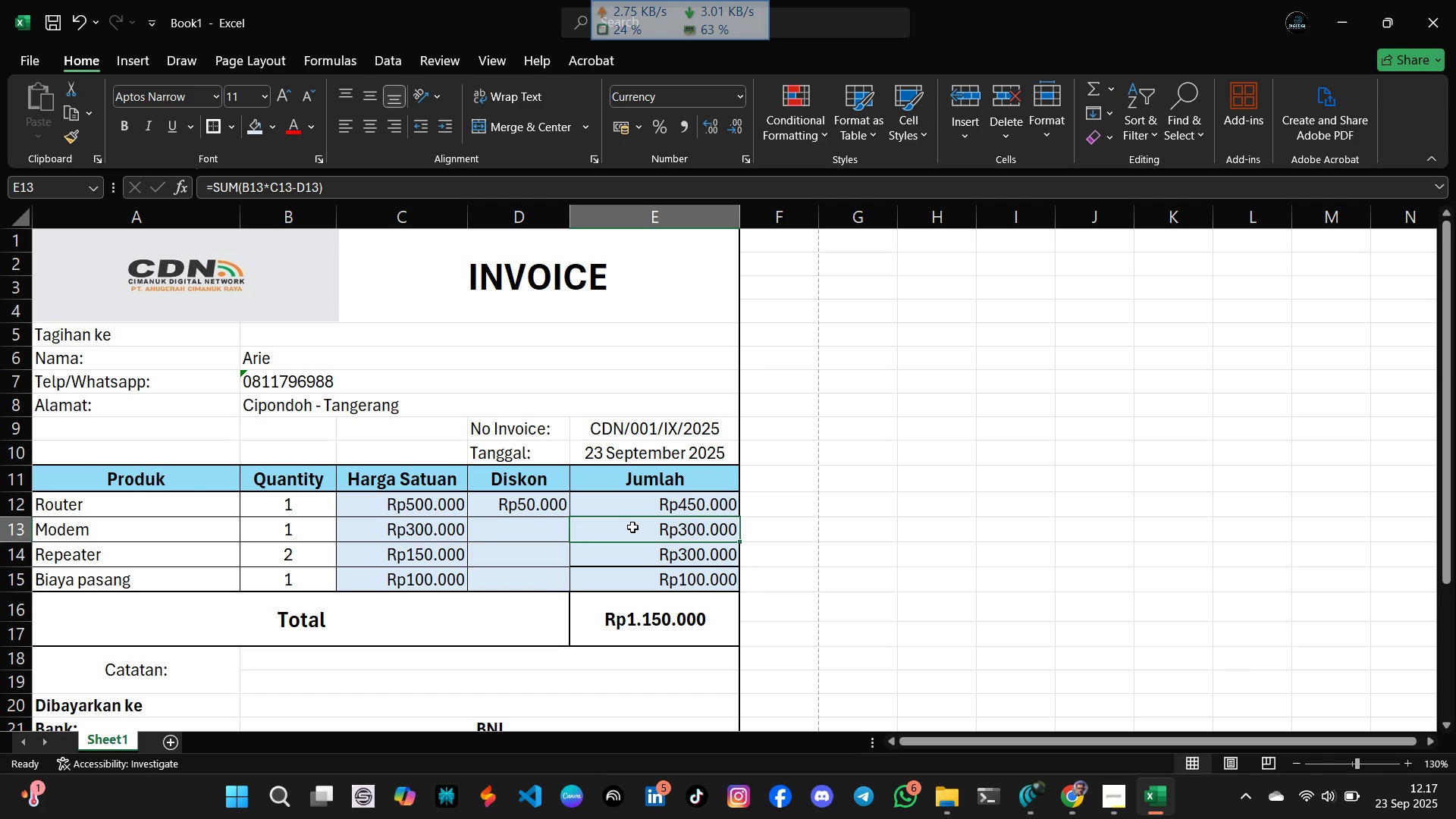 
left_click([632, 527])
 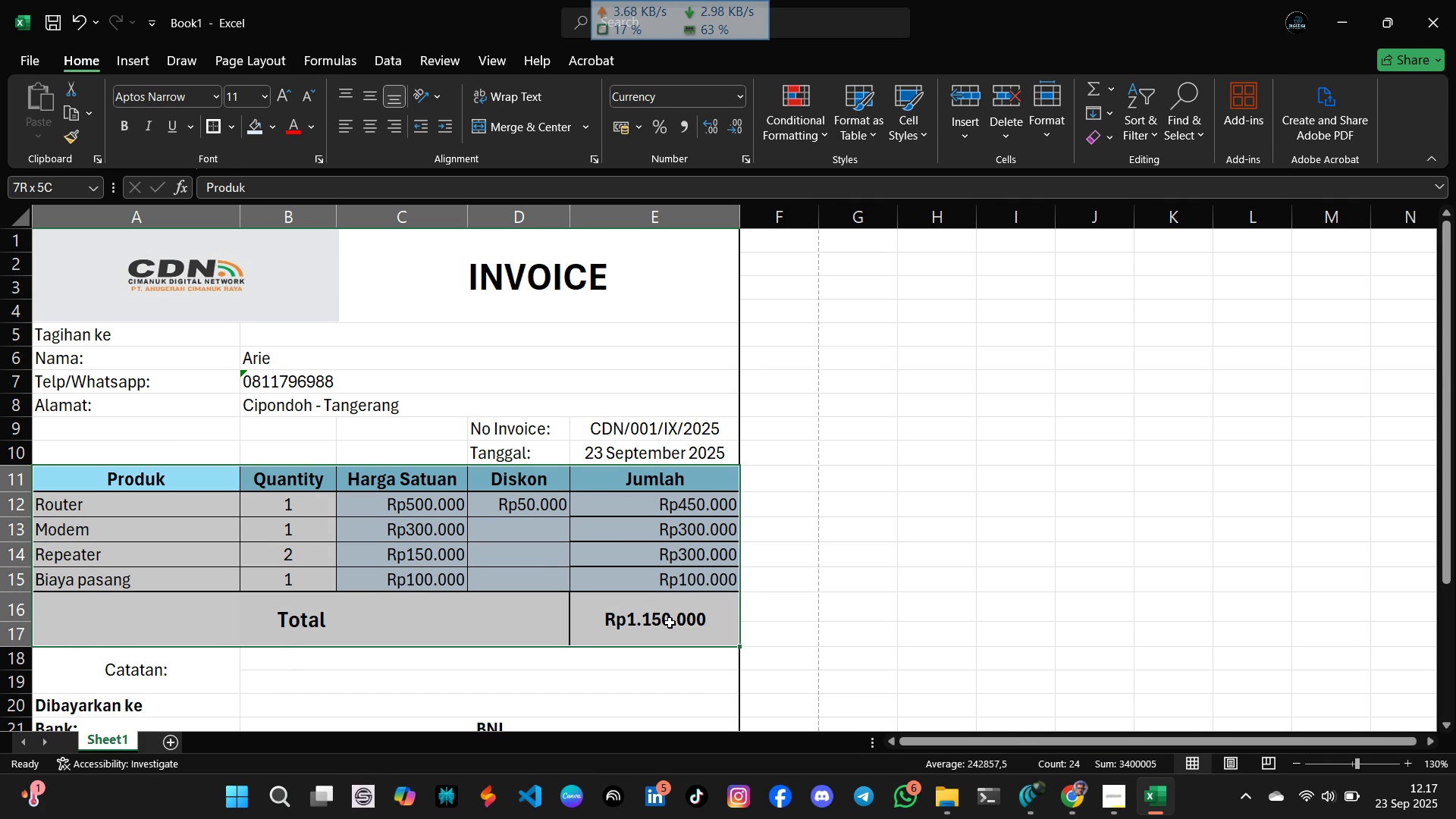 
wait(9.95)
 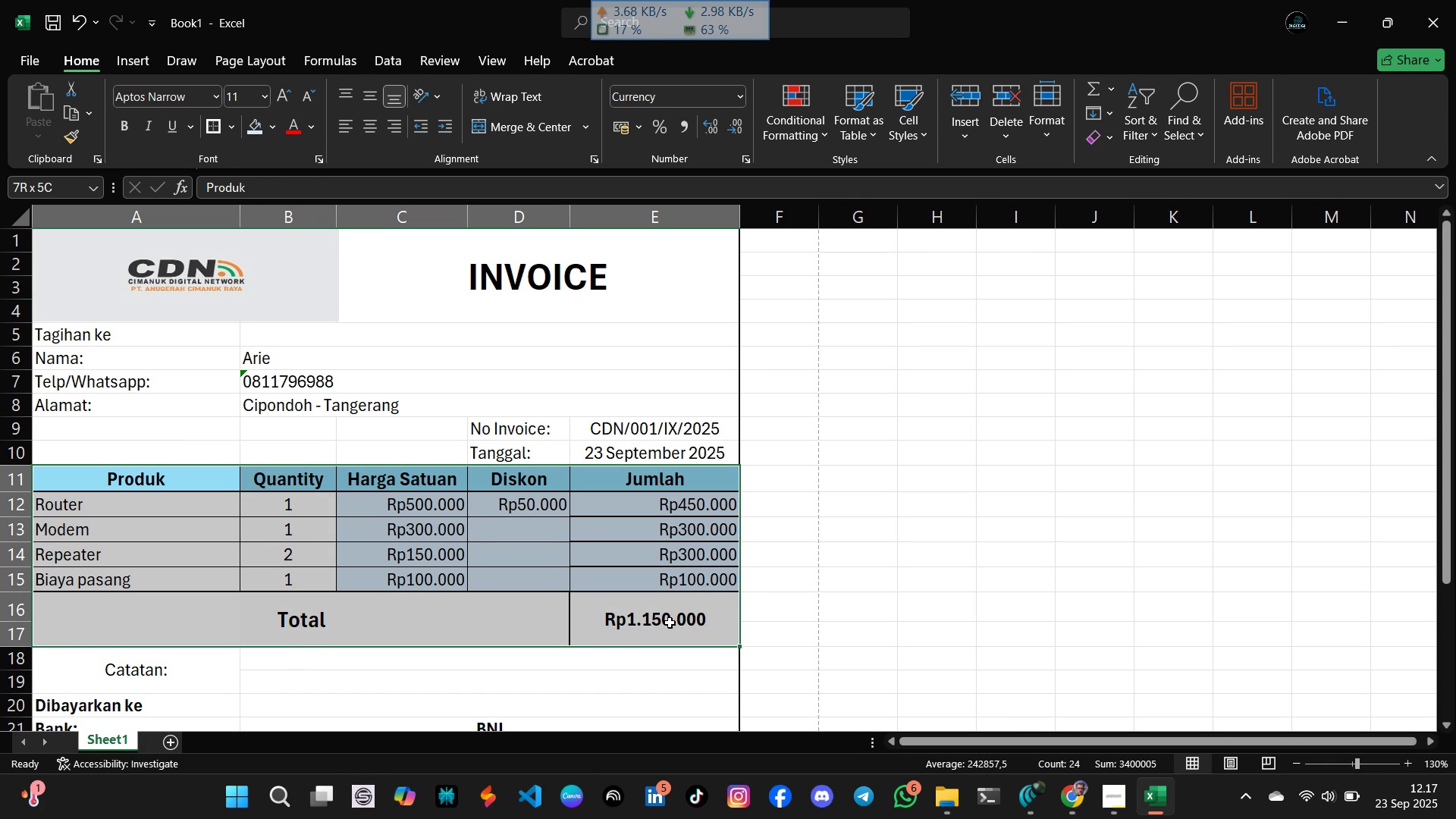 
left_click([234, 127])
 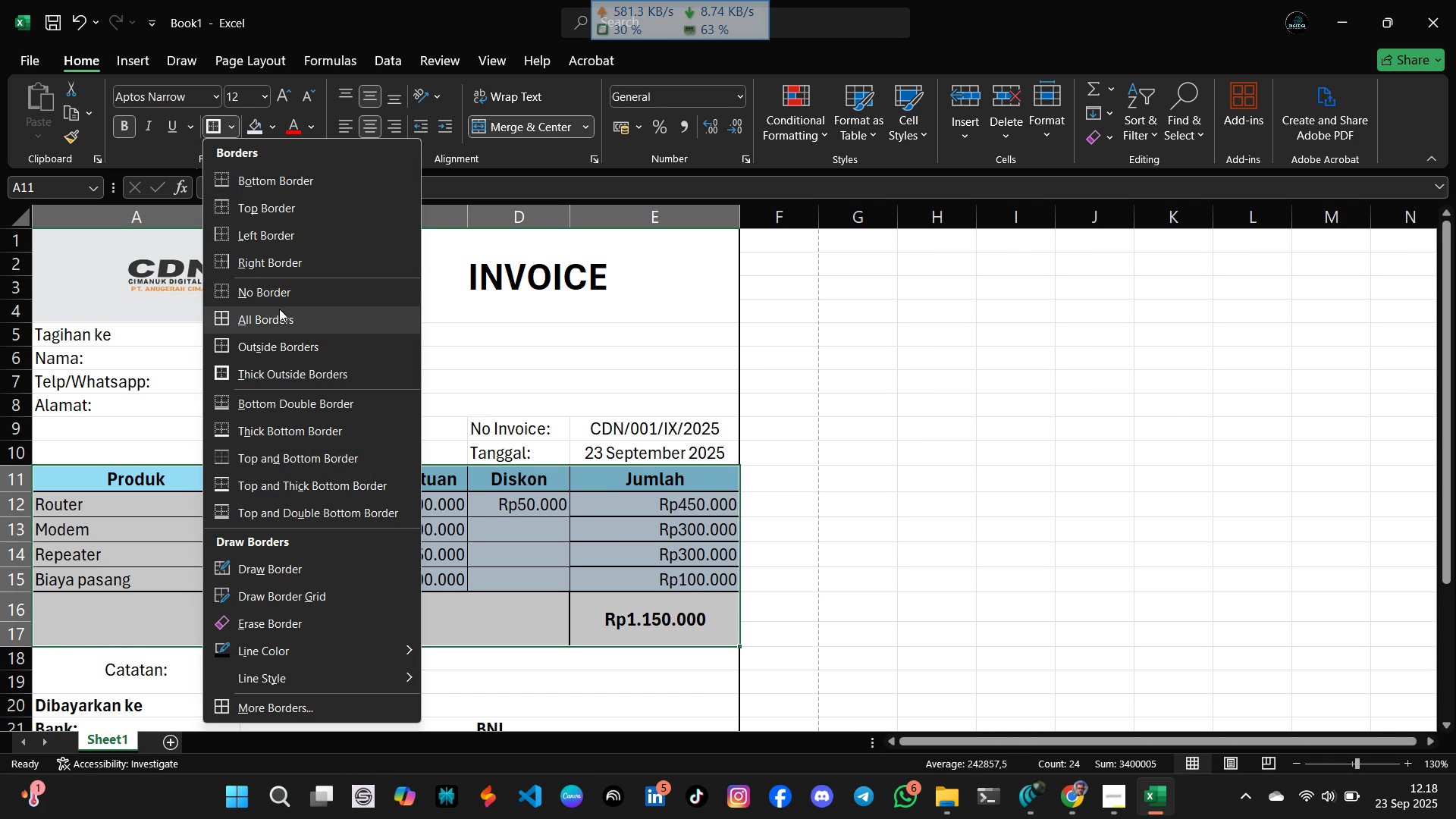 
left_click([280, 312])
 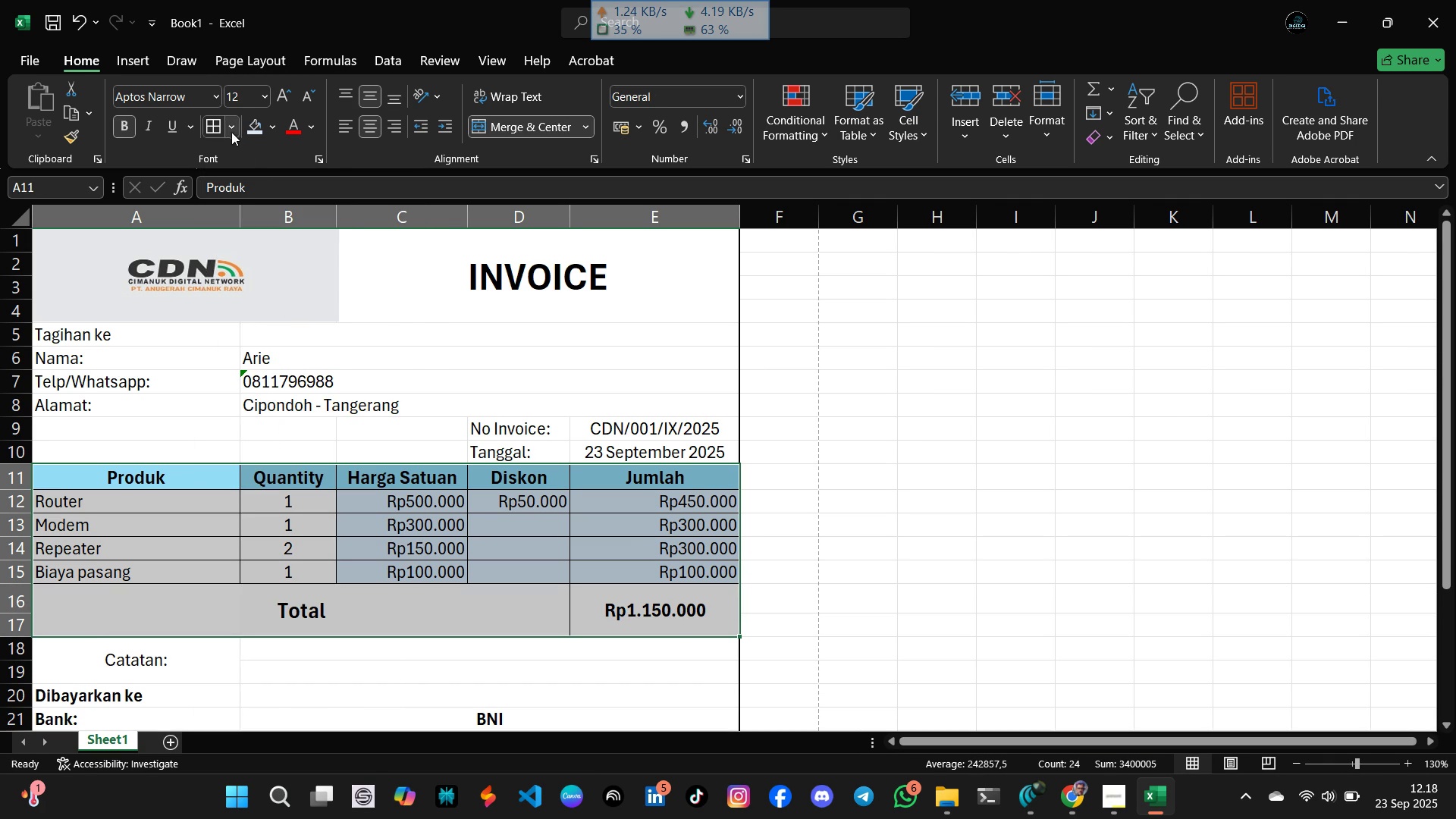 
left_click([231, 131])
 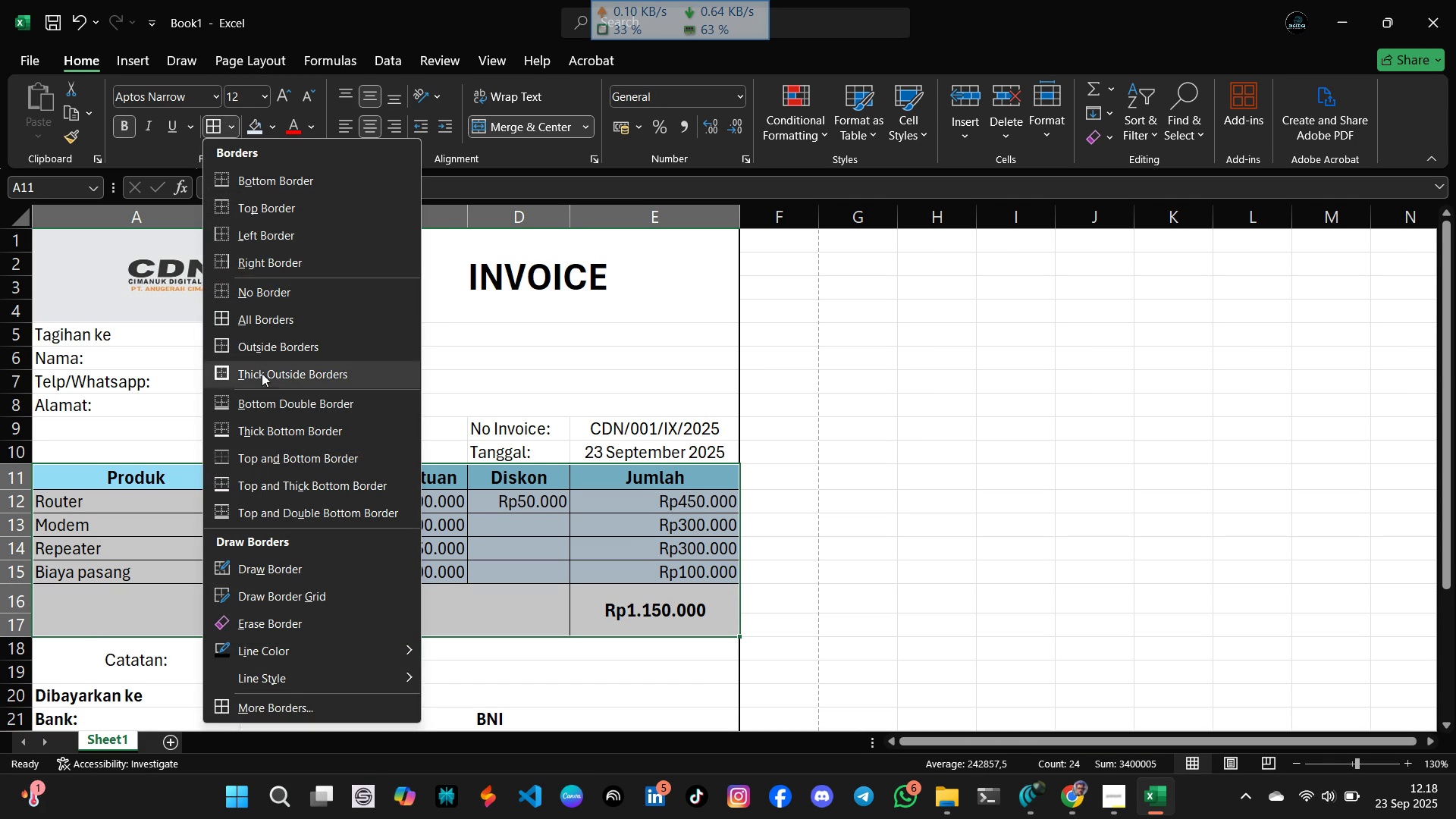 
left_click([262, 374])
 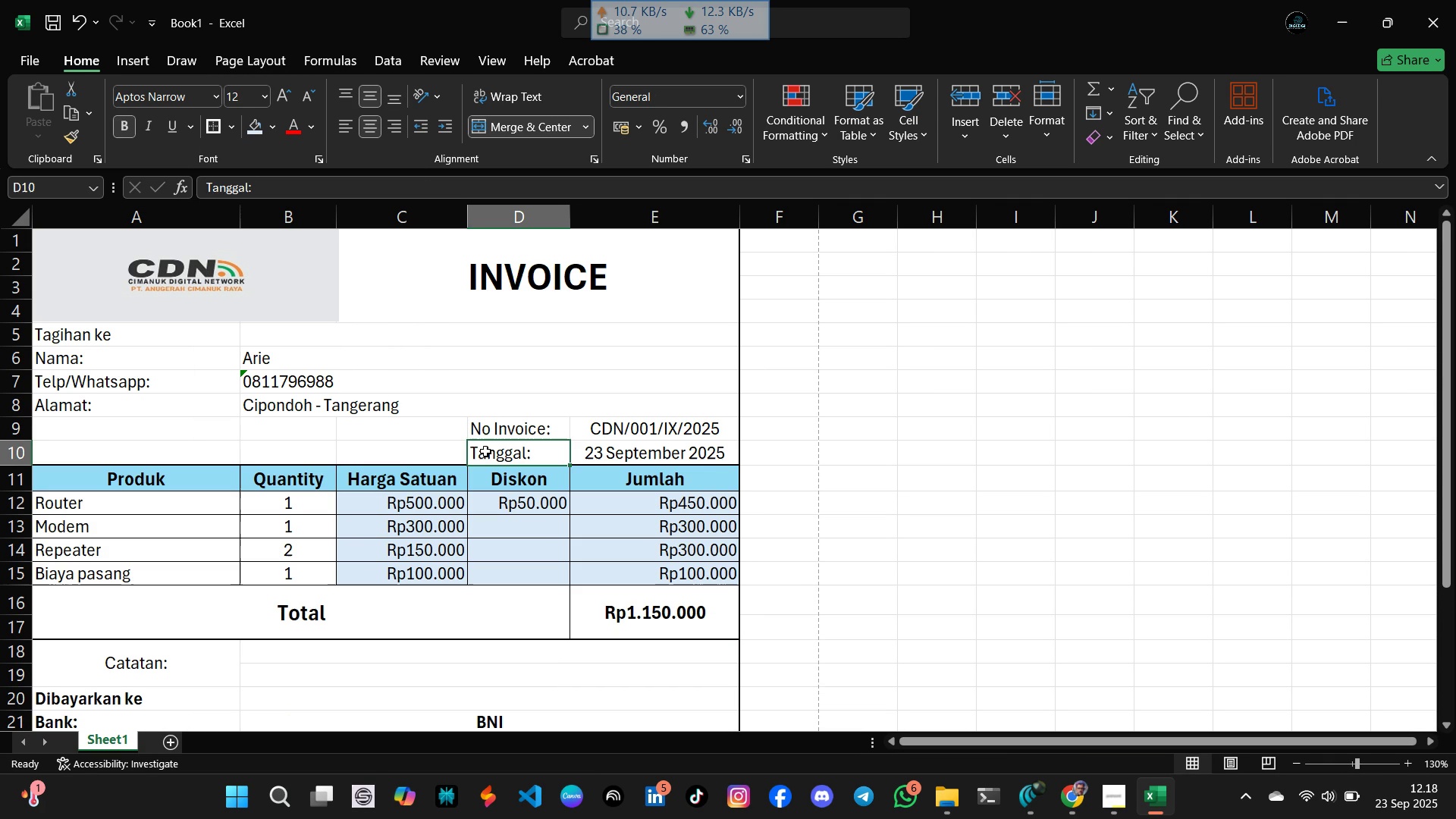 
left_click([485, 451])
 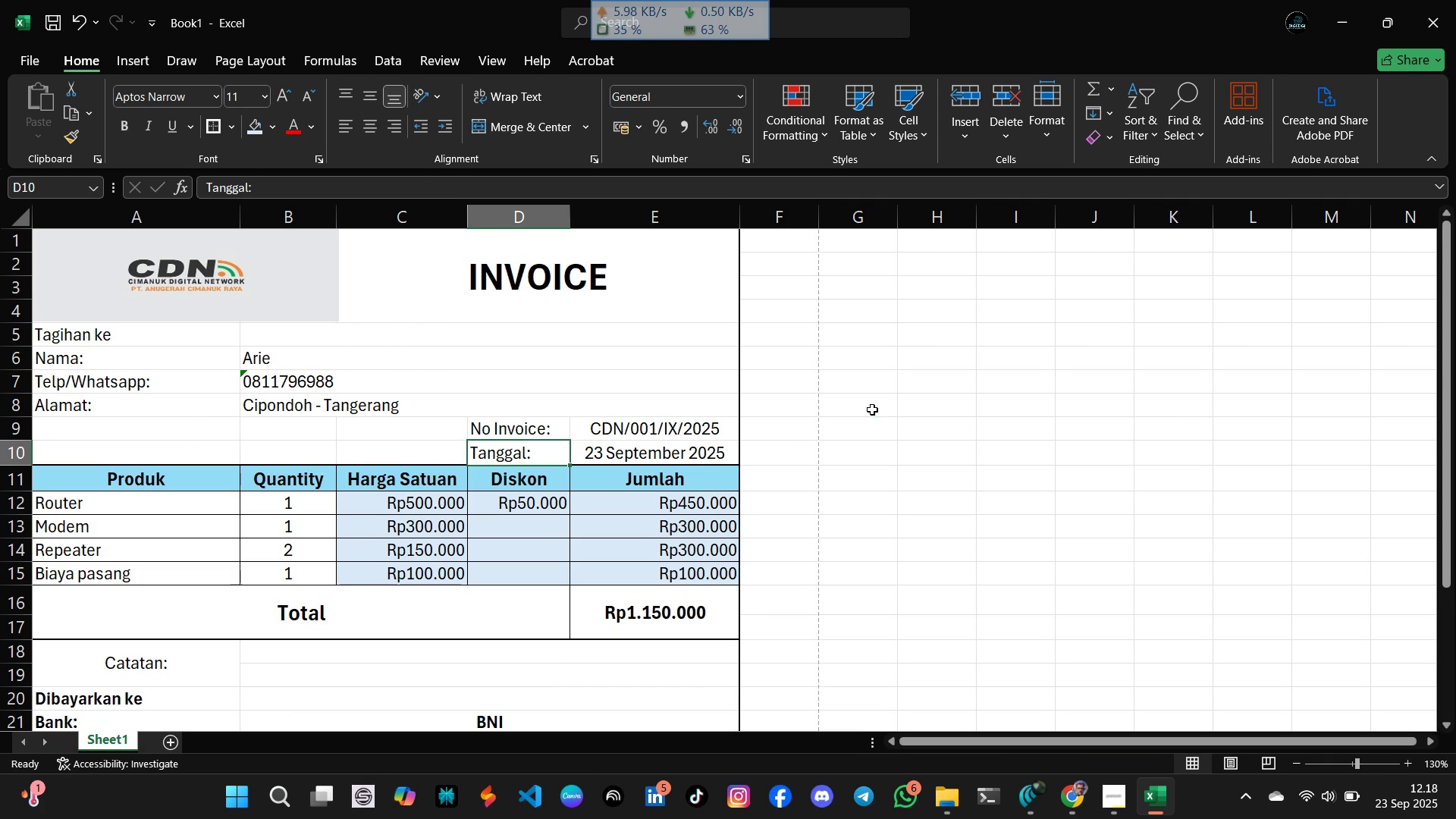 
left_click([872, 410])
 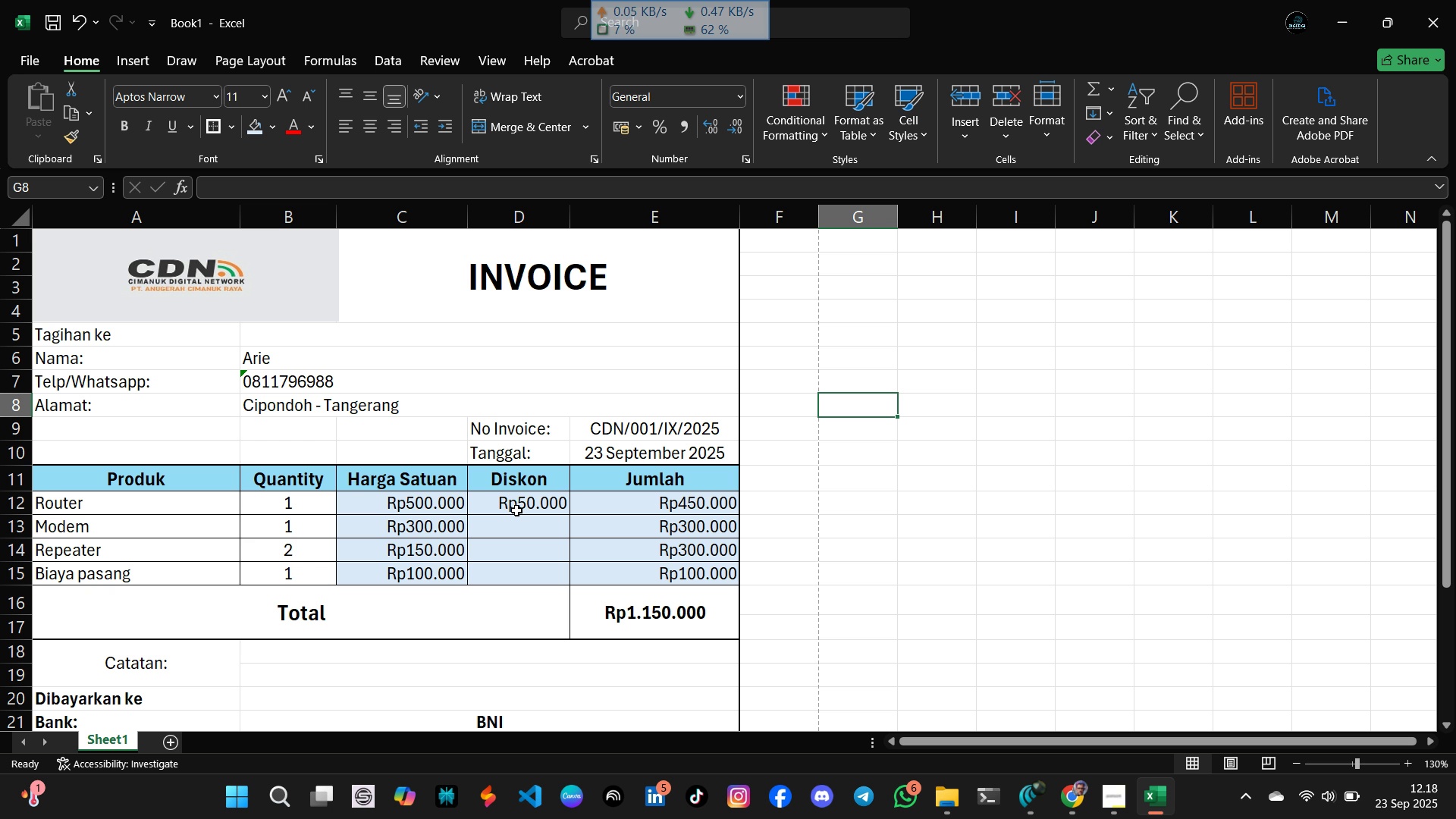 
wait(14.03)
 